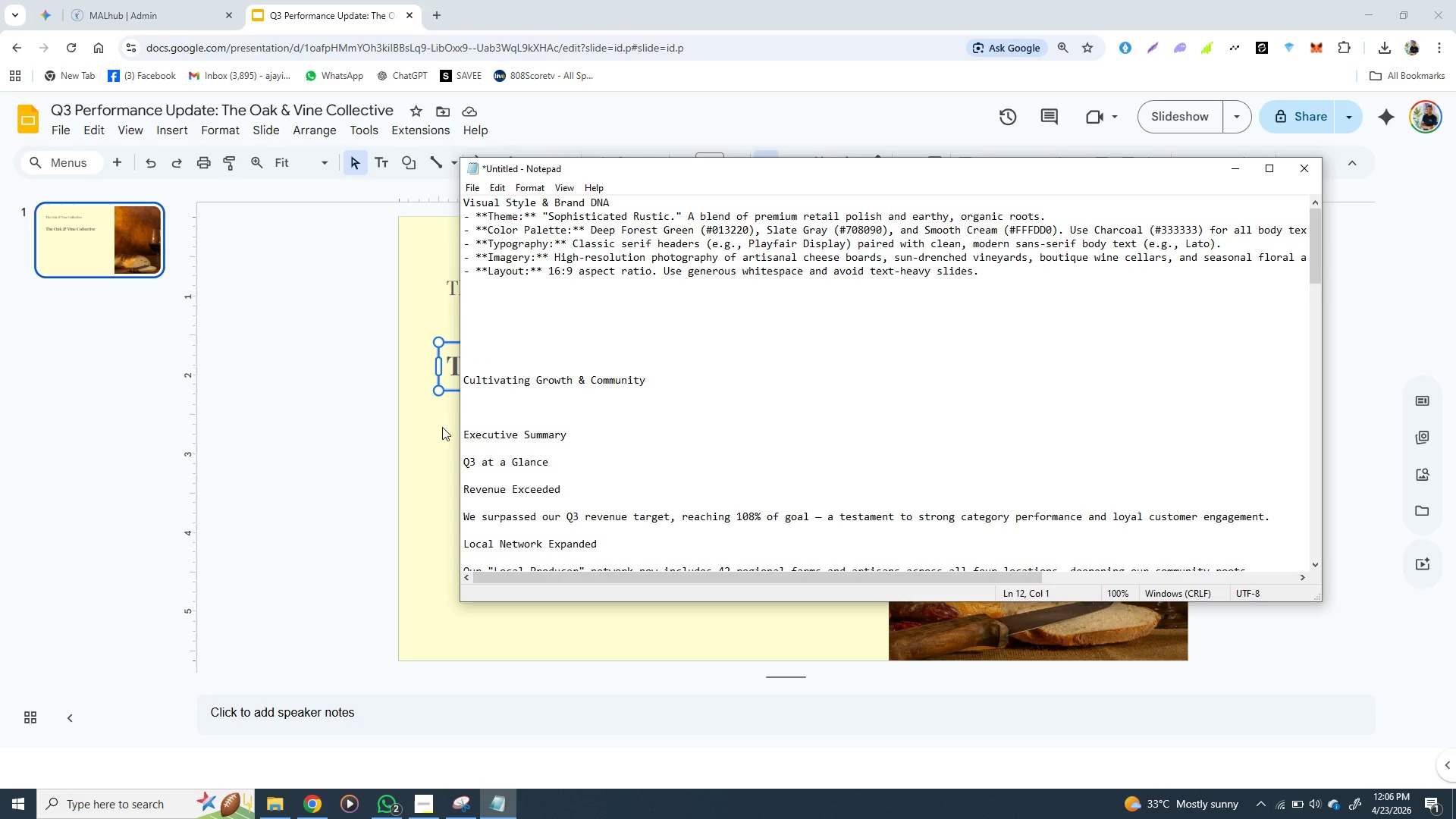 
left_click([442, 427])
 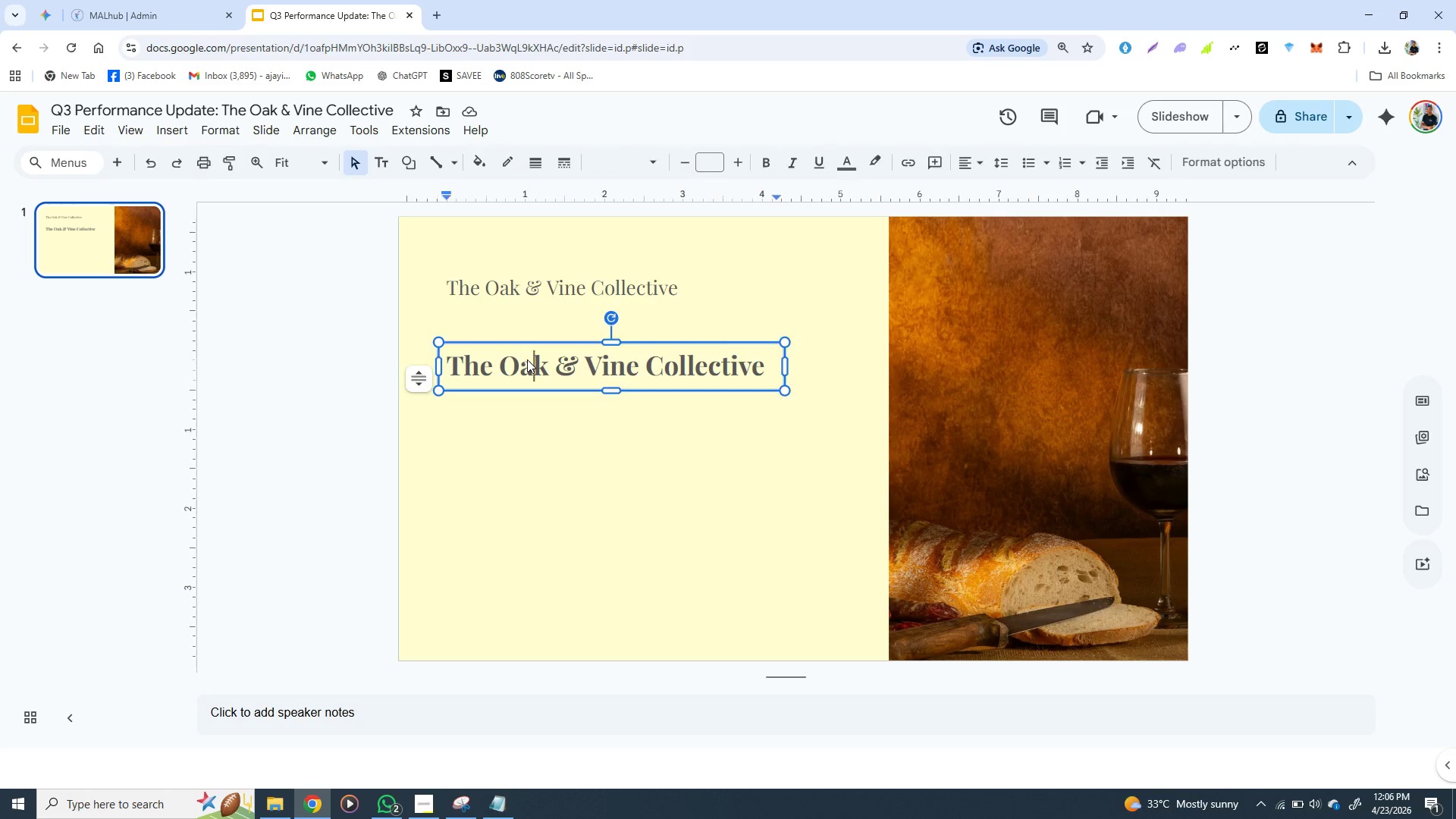 
double_click([527, 359])
 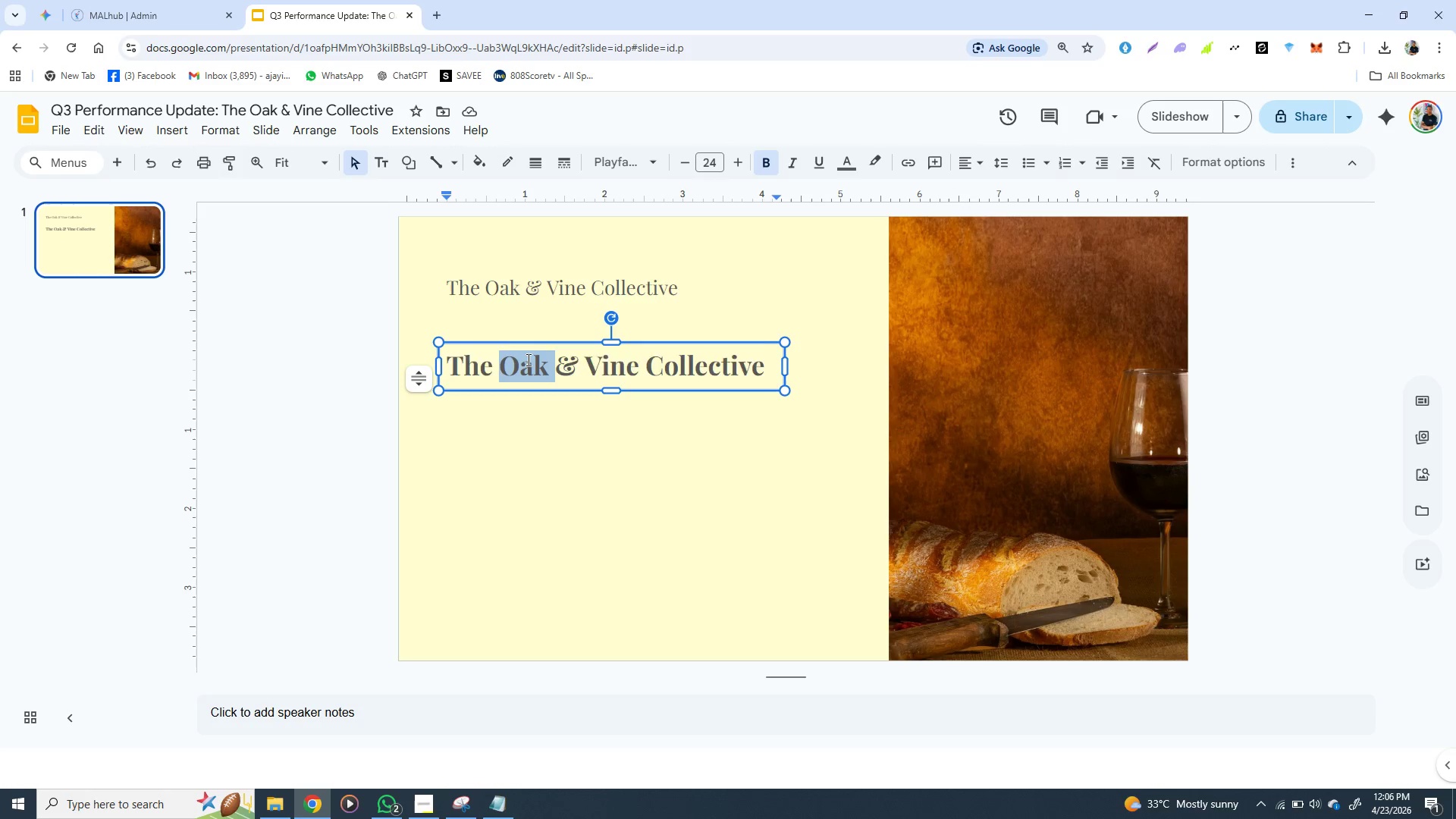 
triple_click([527, 359])
 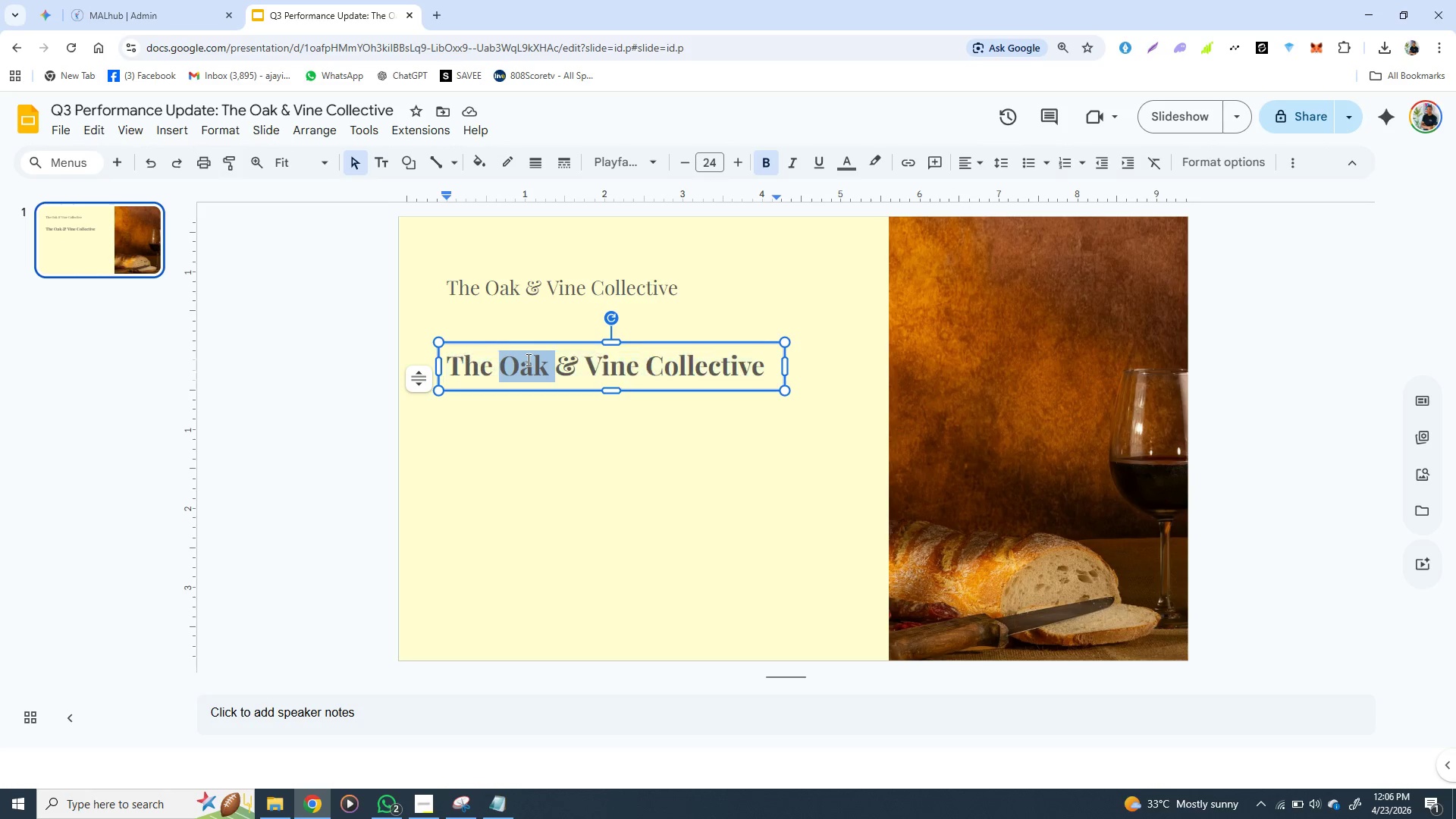 
triple_click([527, 359])
 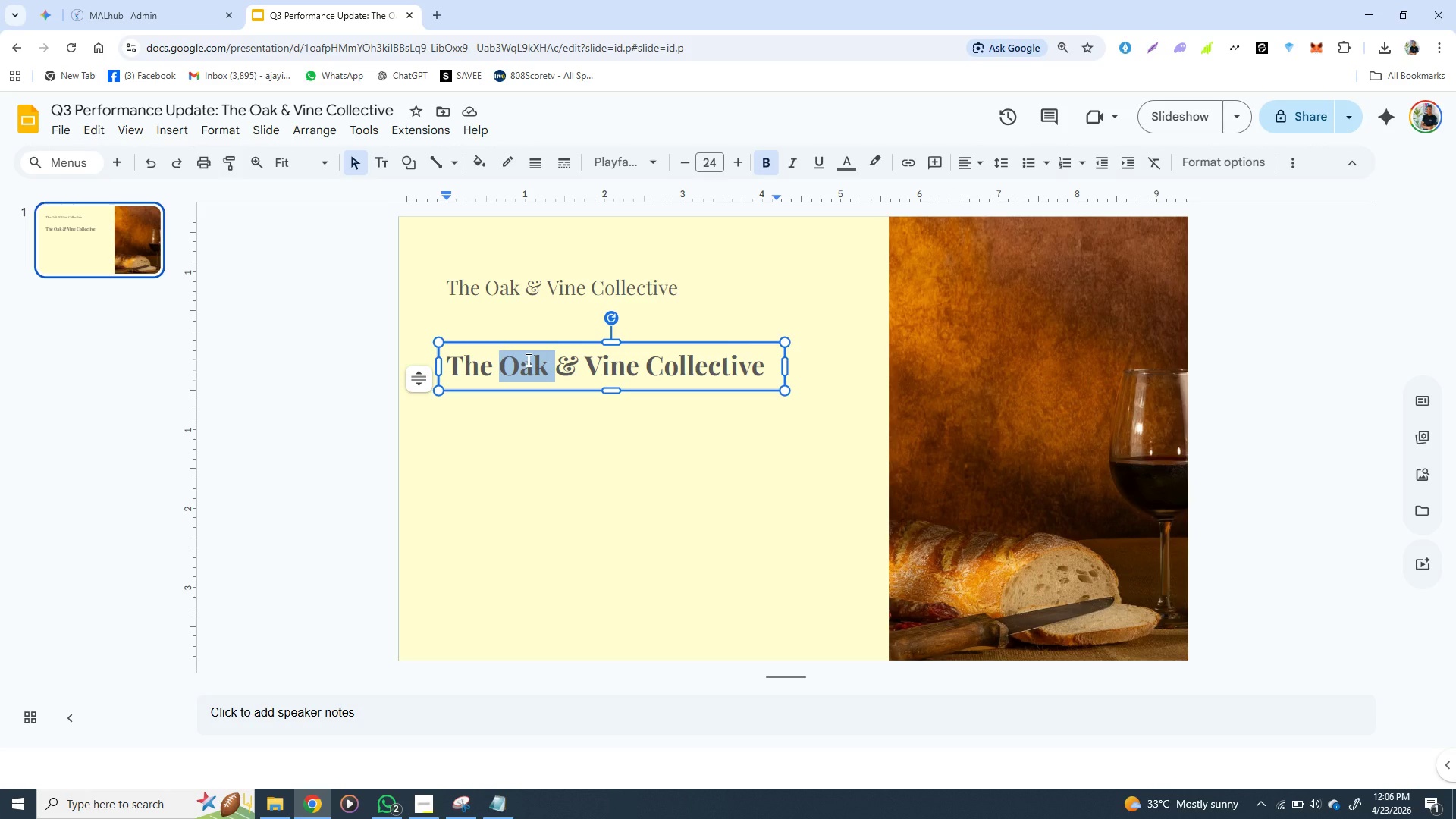 
double_click([527, 359])
 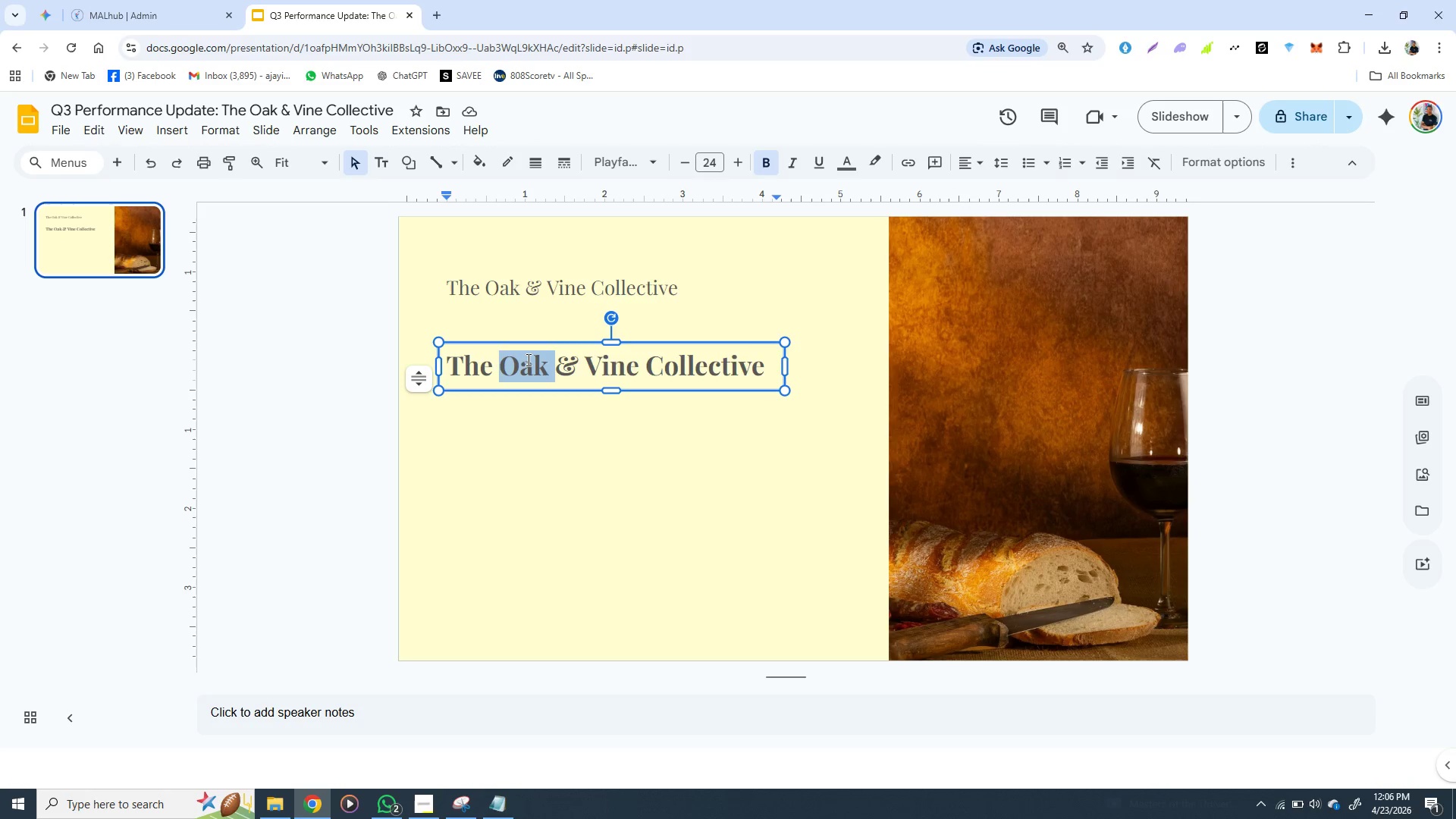 
triple_click([527, 359])
 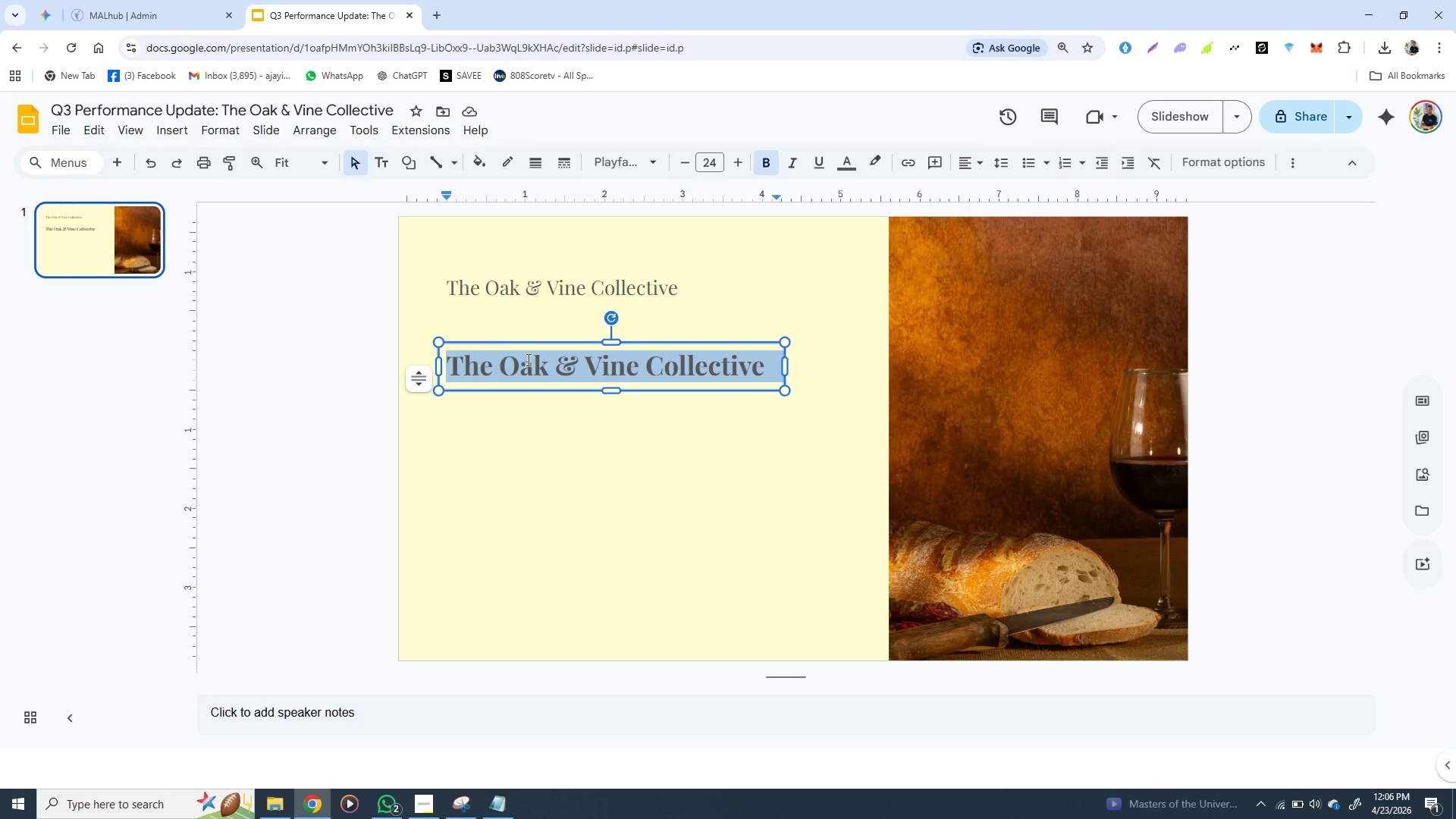 
triple_click([527, 359])
 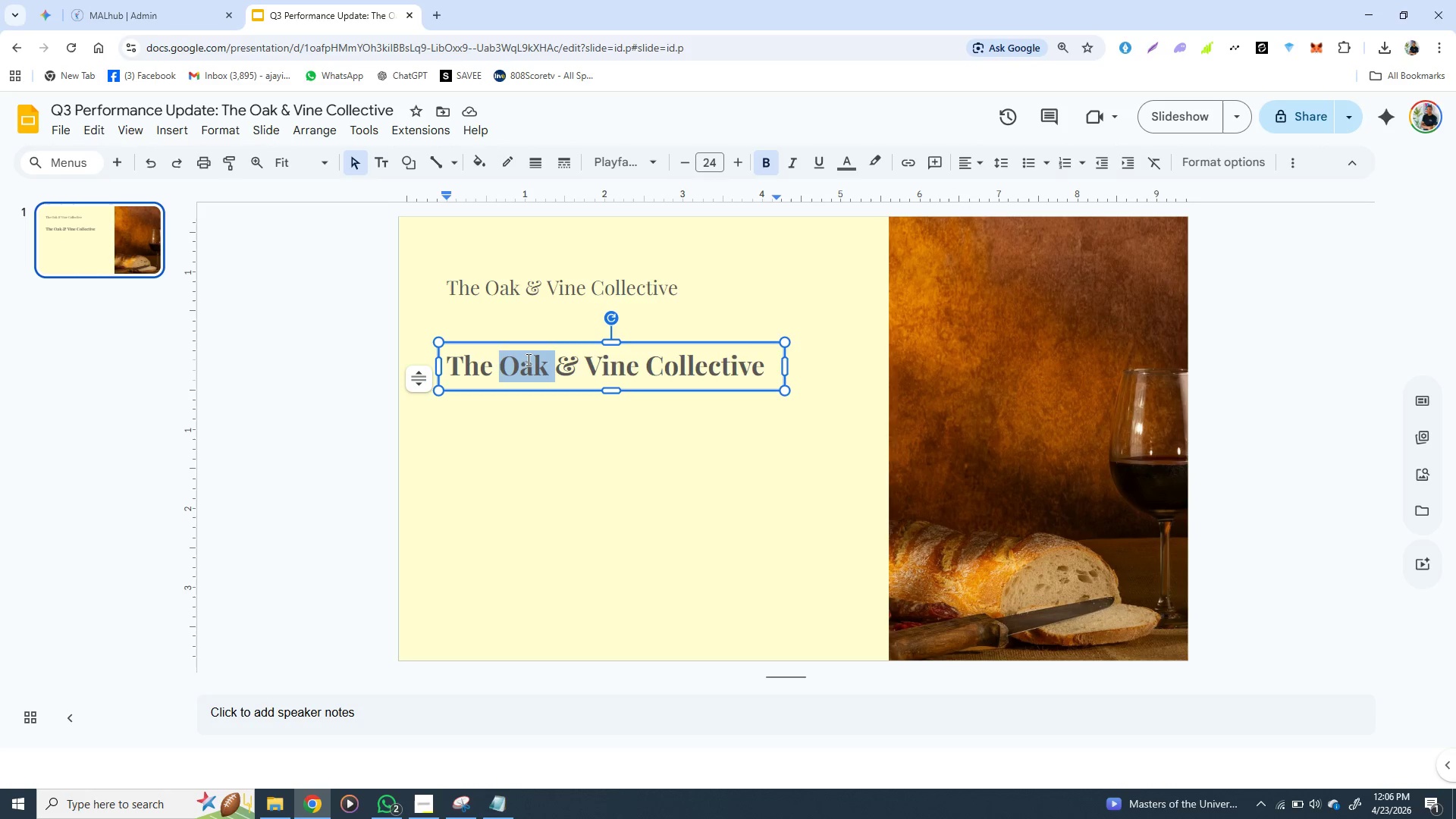 
triple_click([527, 359])
 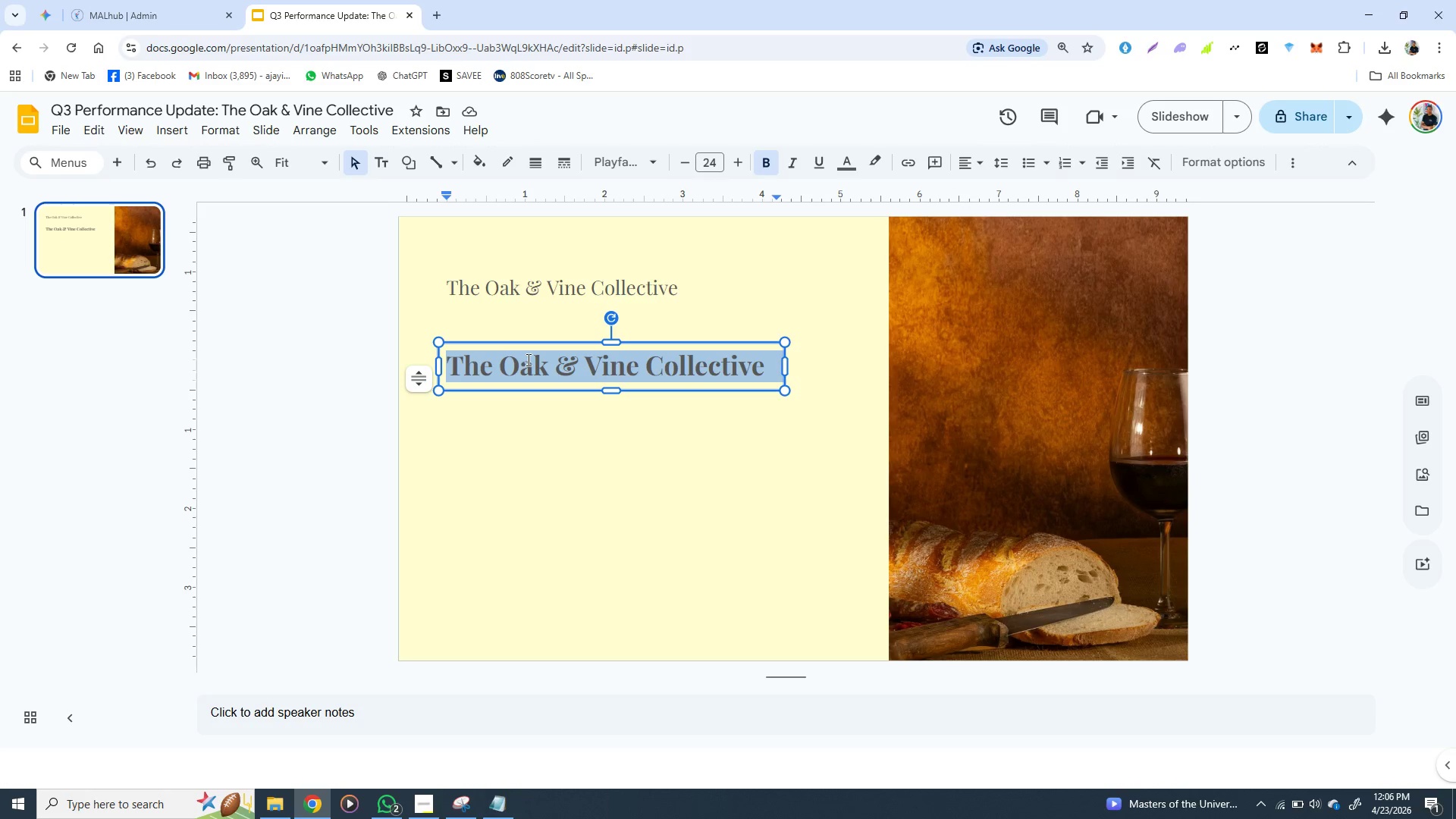 
key(Control+V)
 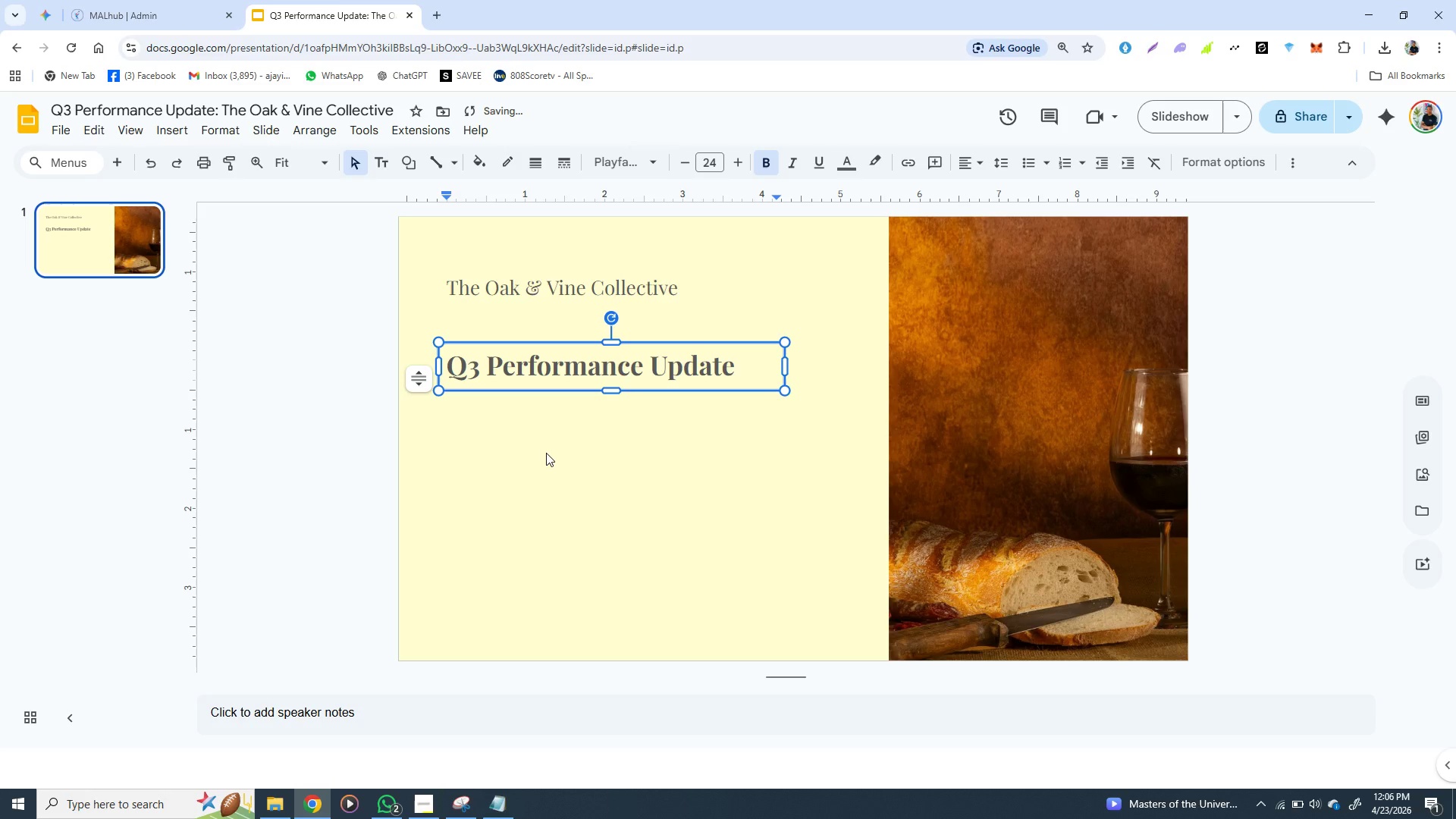 
left_click([546, 453])
 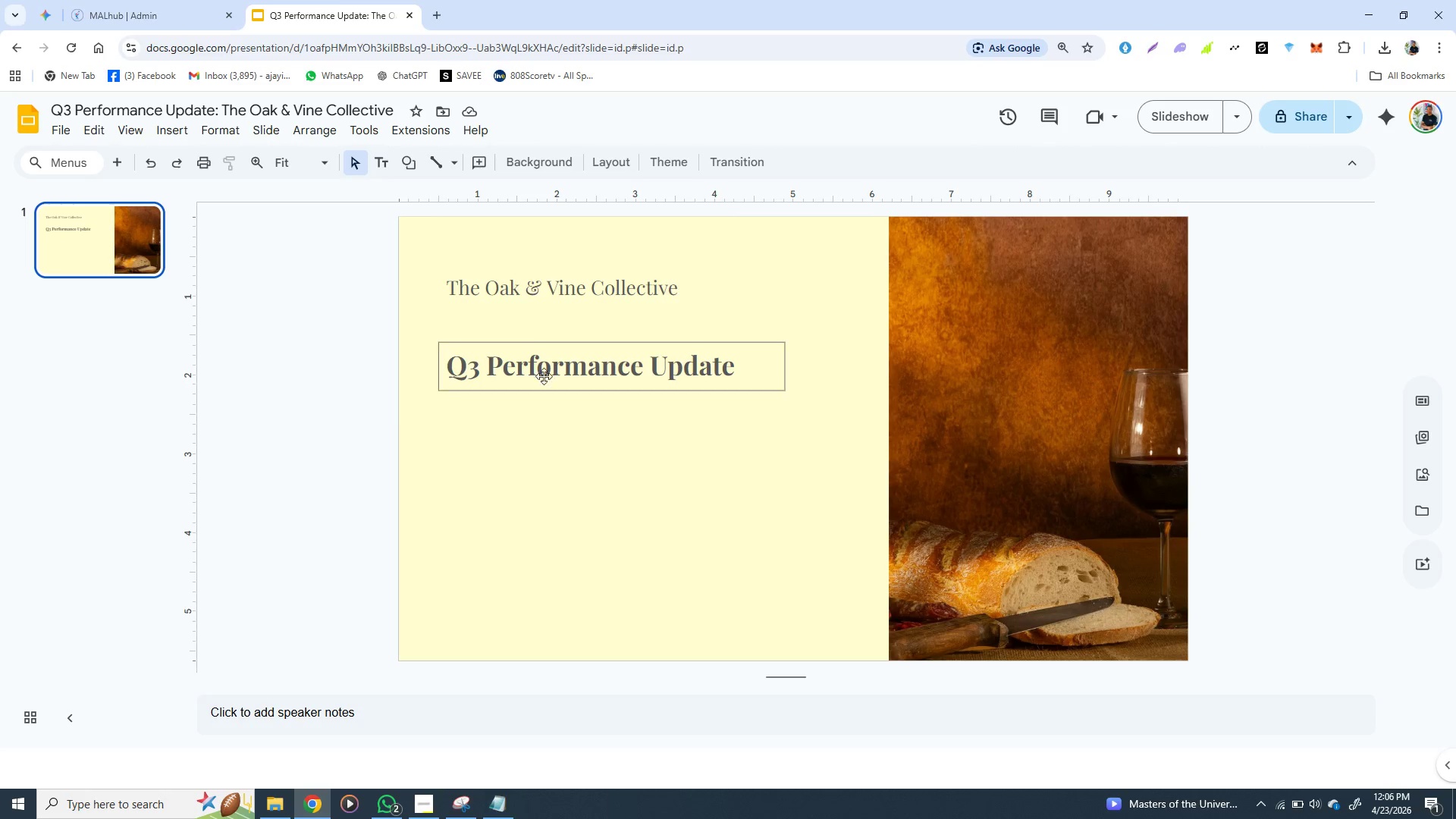 
wait(6.58)
 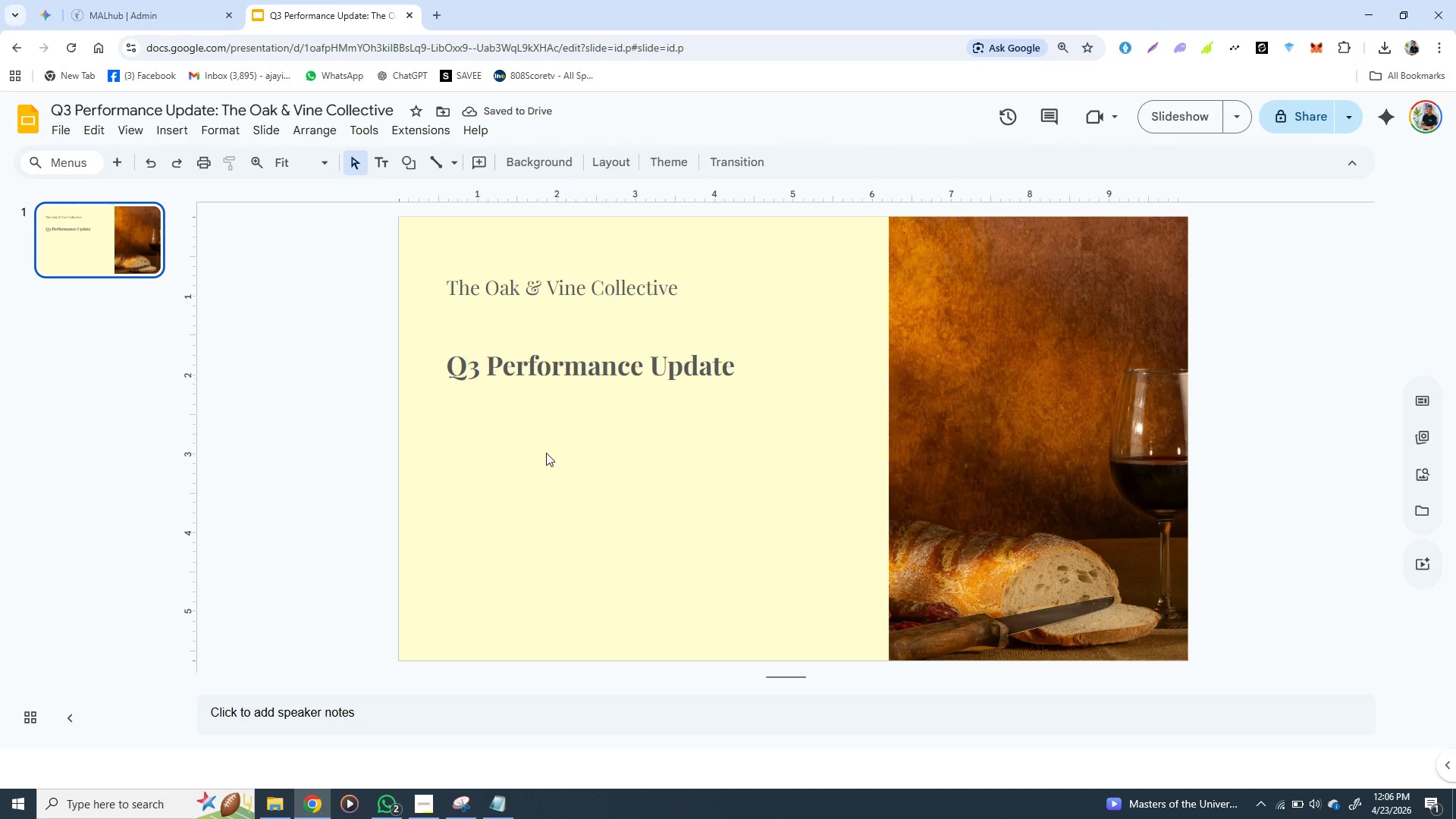 
left_click([449, 266])
 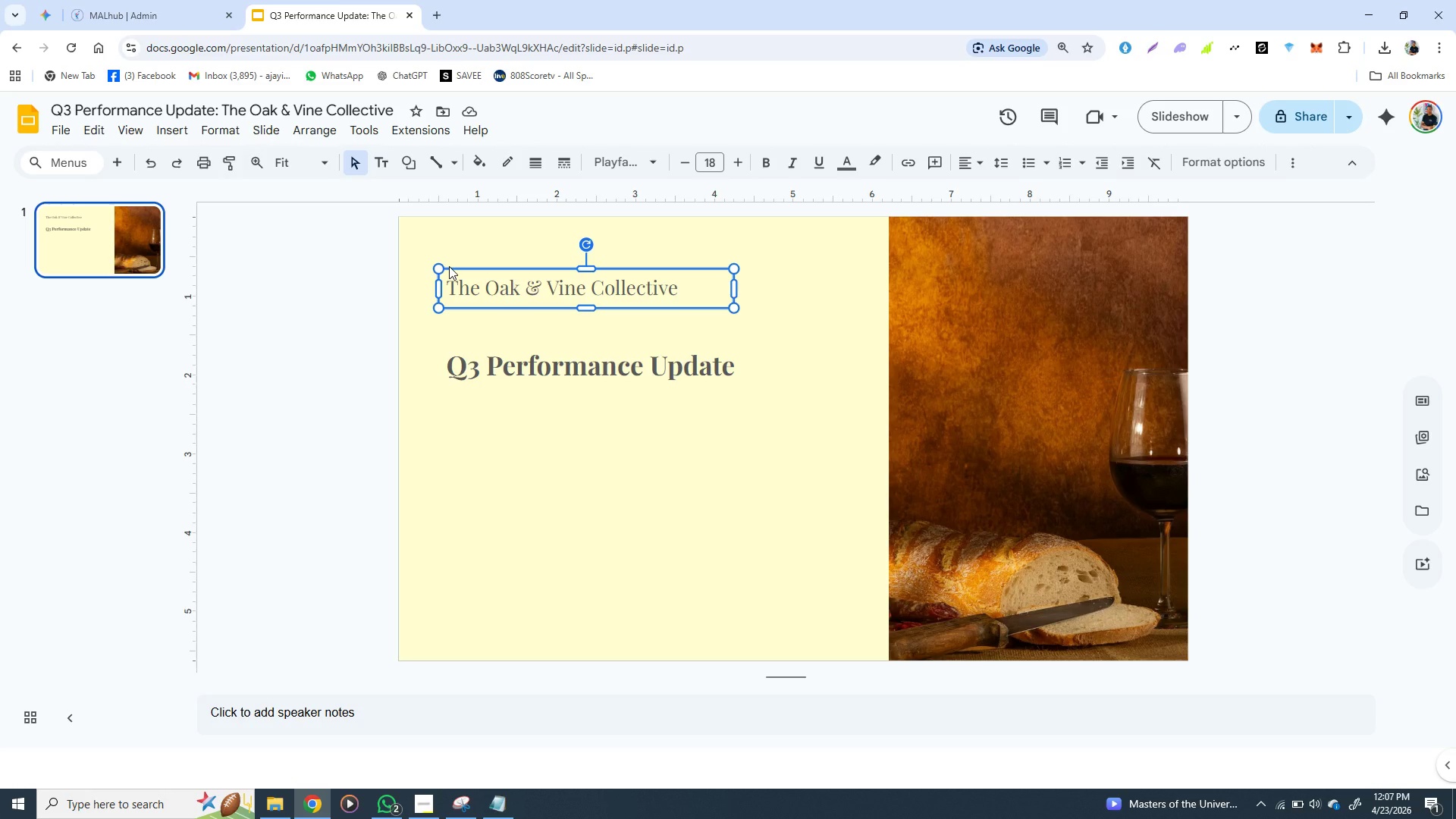 
key(Control+D)
 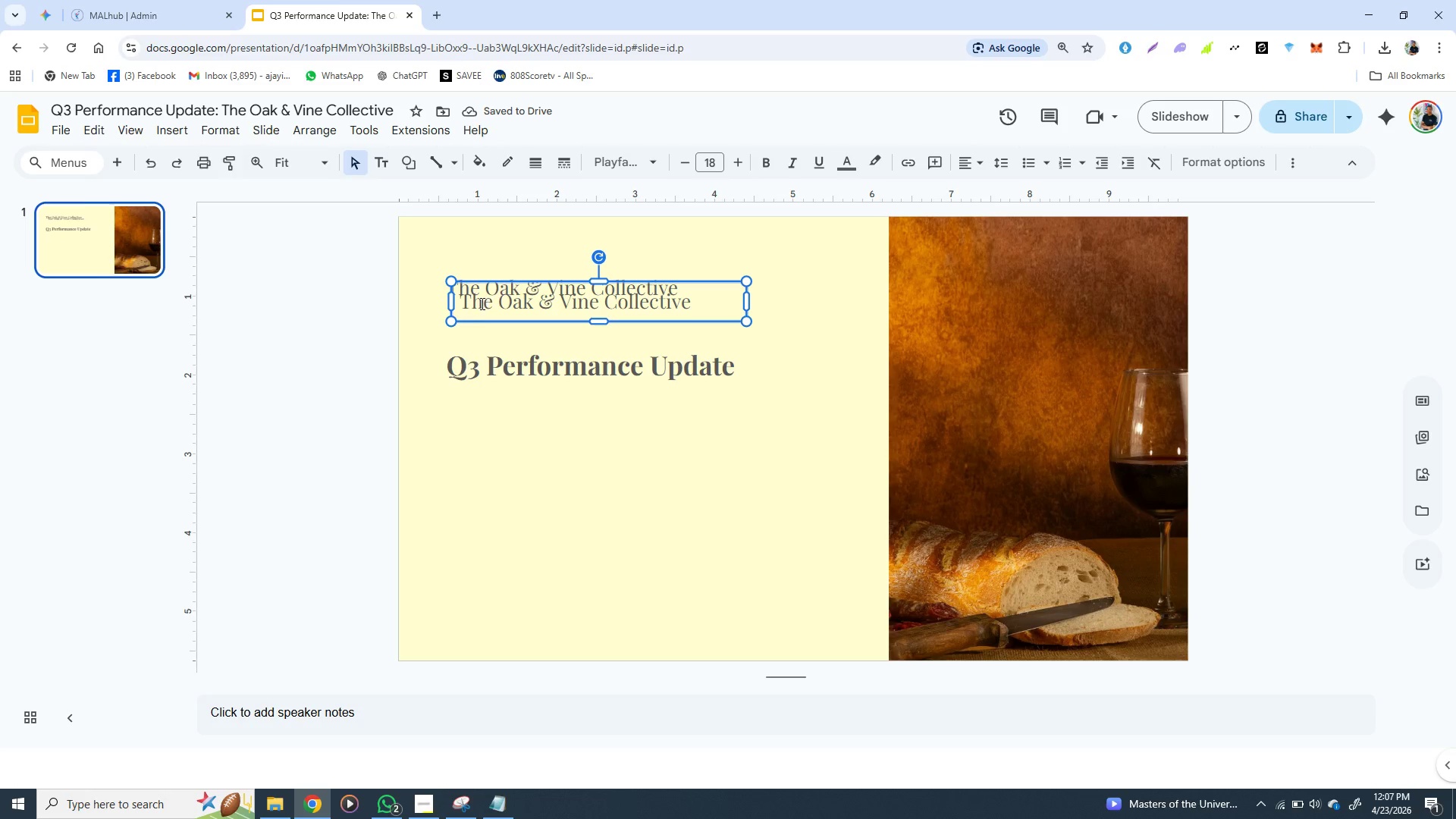 
left_click_drag(start_coordinate=[479, 282], to_coordinate=[468, 410])
 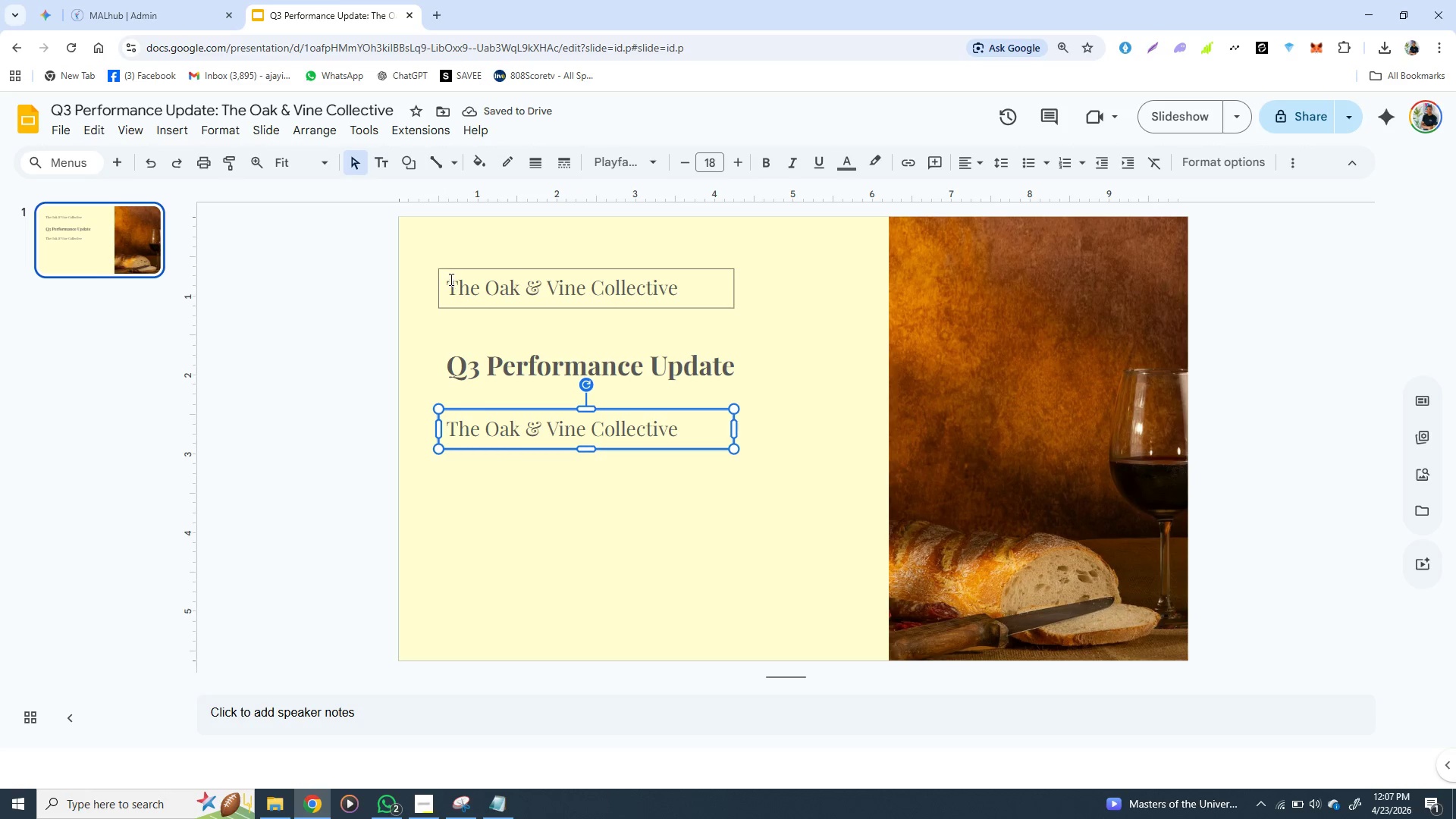 
left_click([441, 268])
 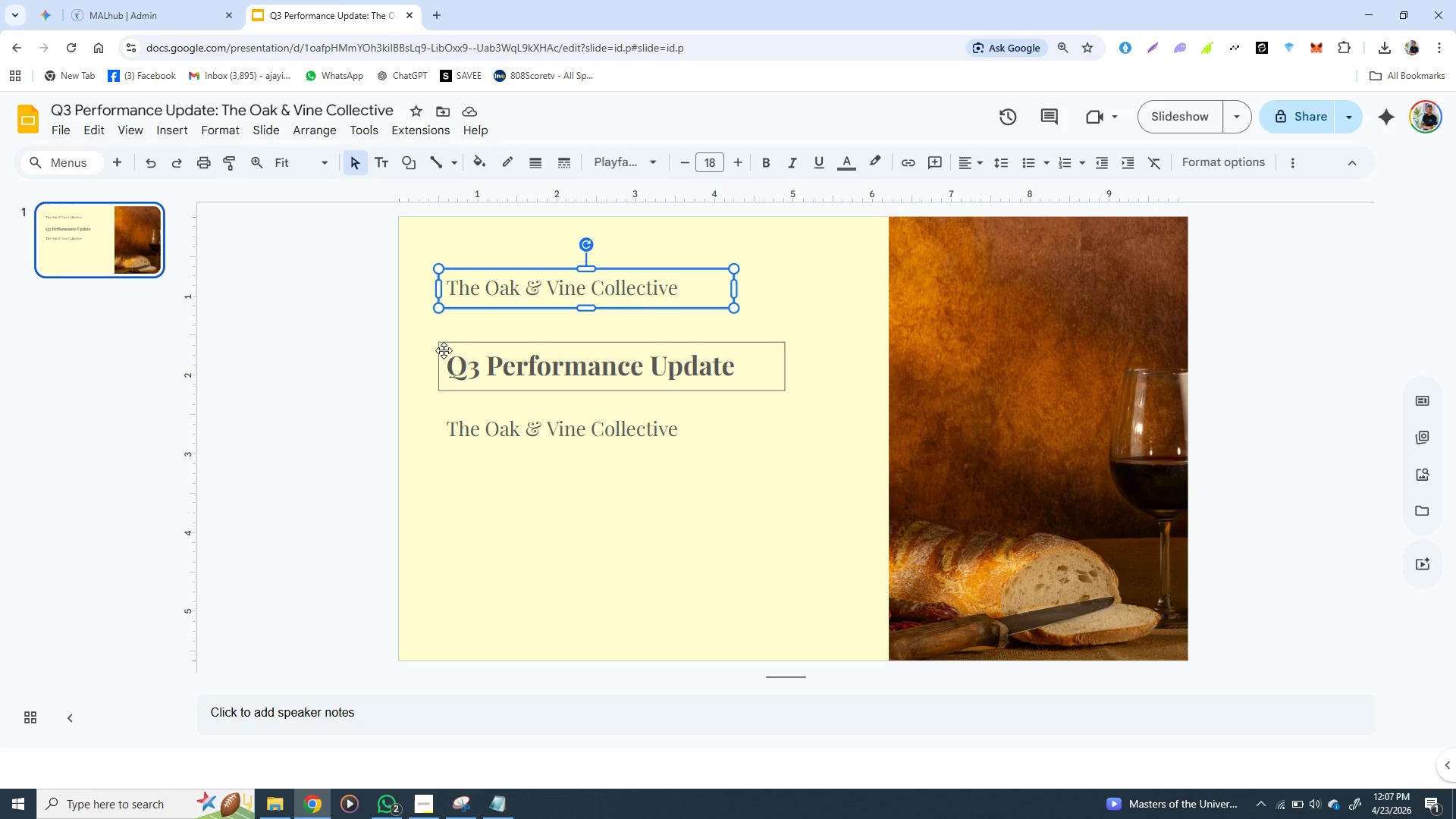 
left_click([438, 345])
 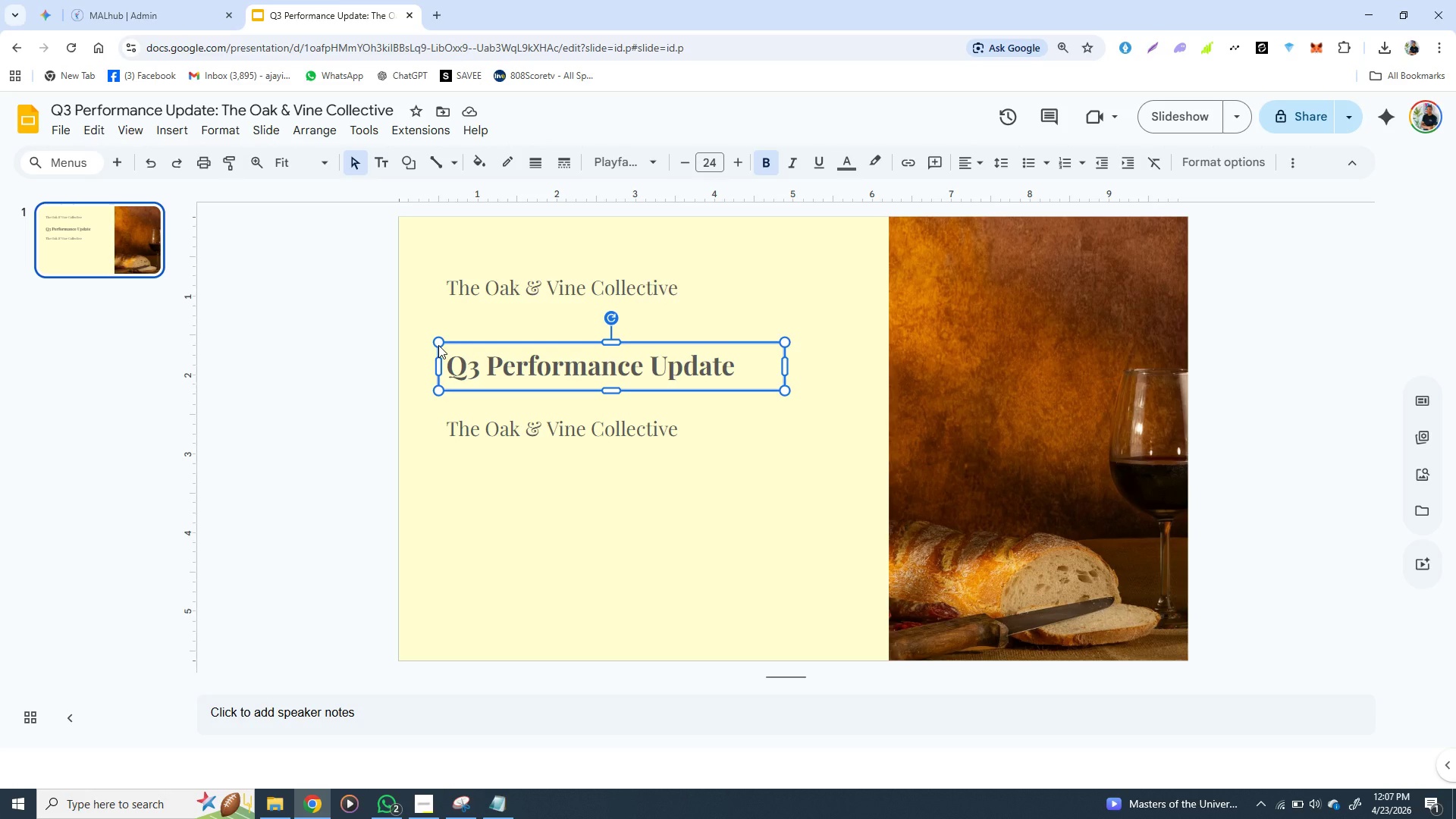 
hold_key(key=ArrowUp, duration=1.51)
 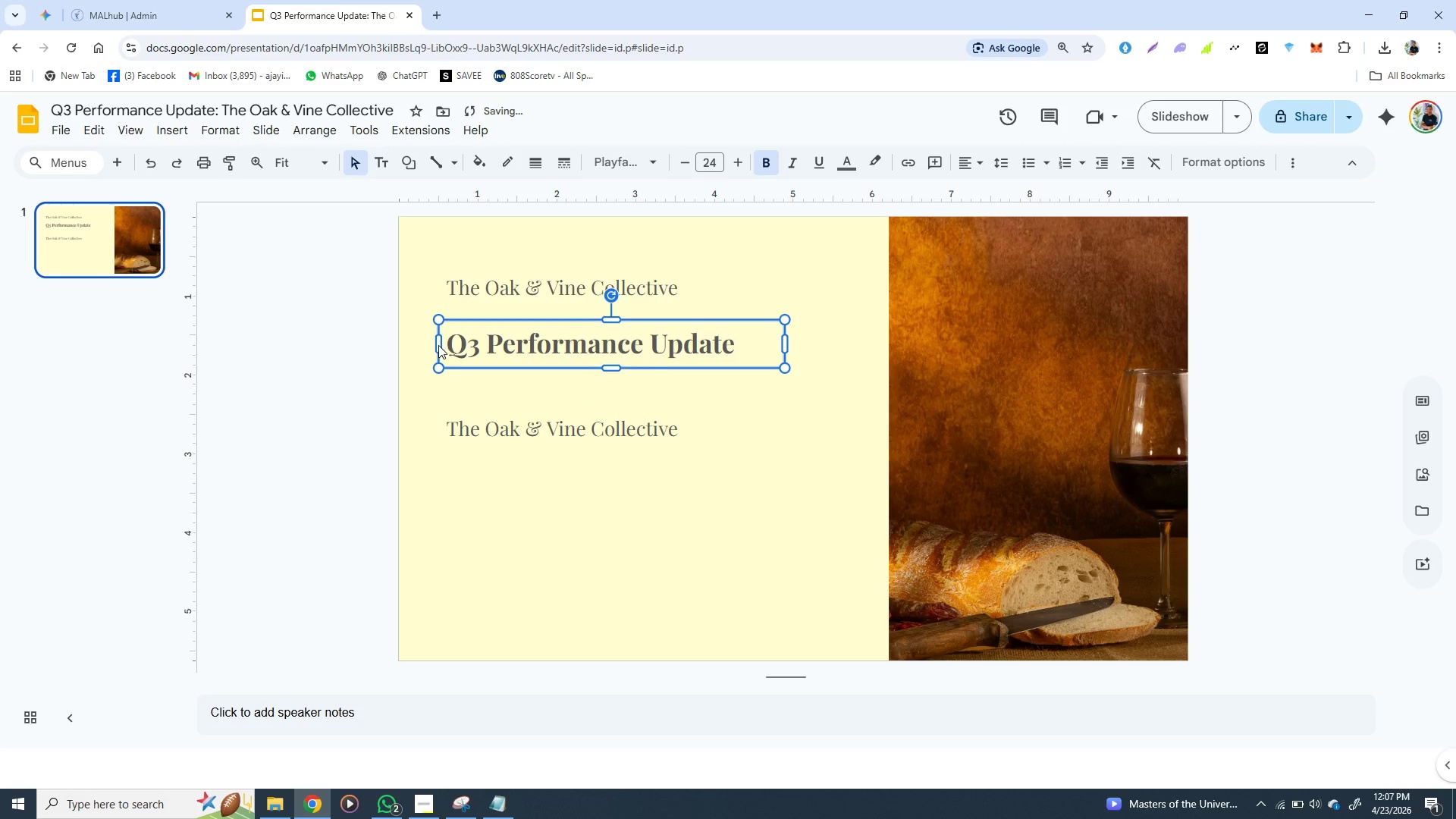 
key(ArrowUp)
 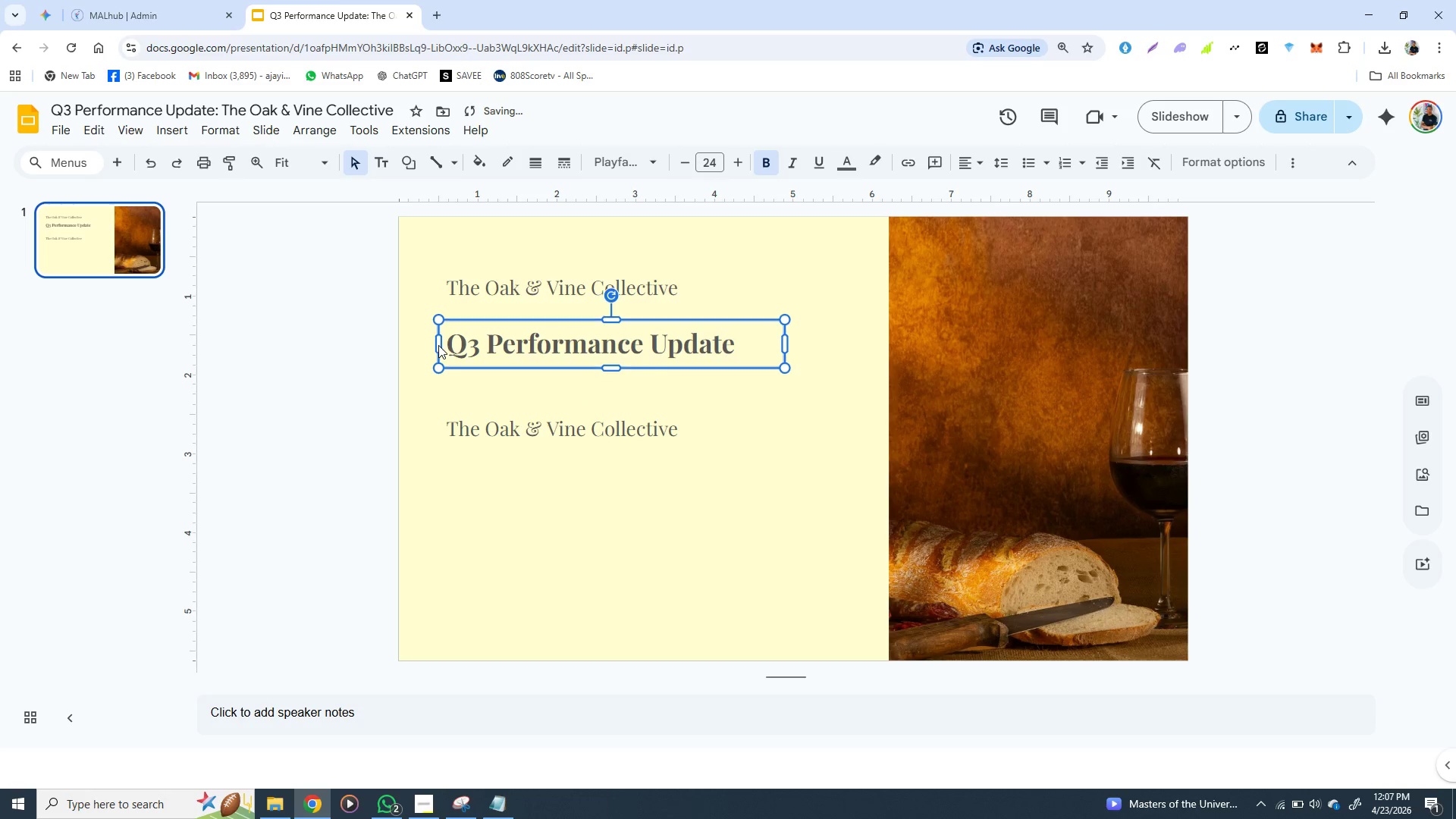 
key(ArrowUp)
 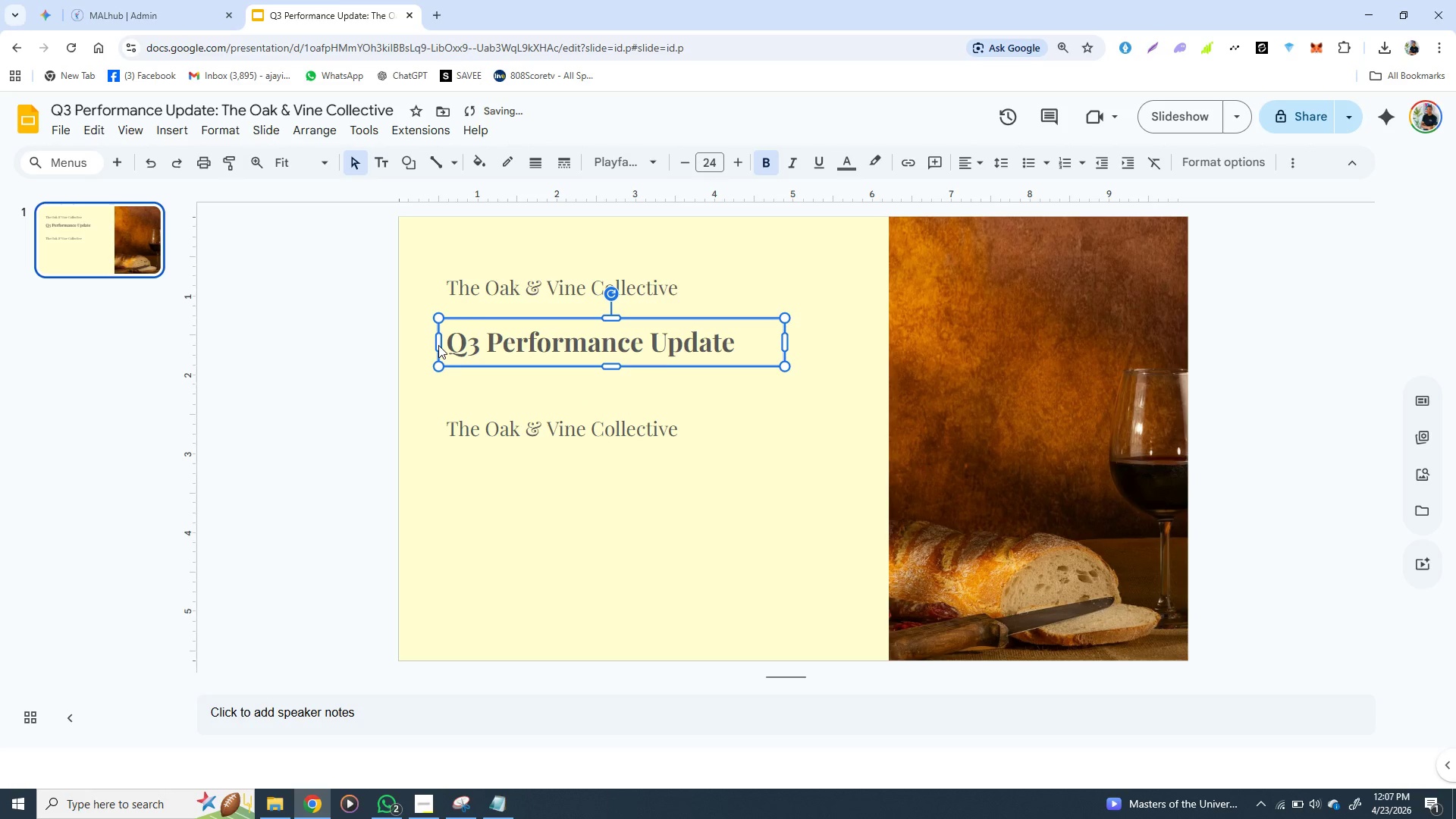 
key(ArrowUp)
 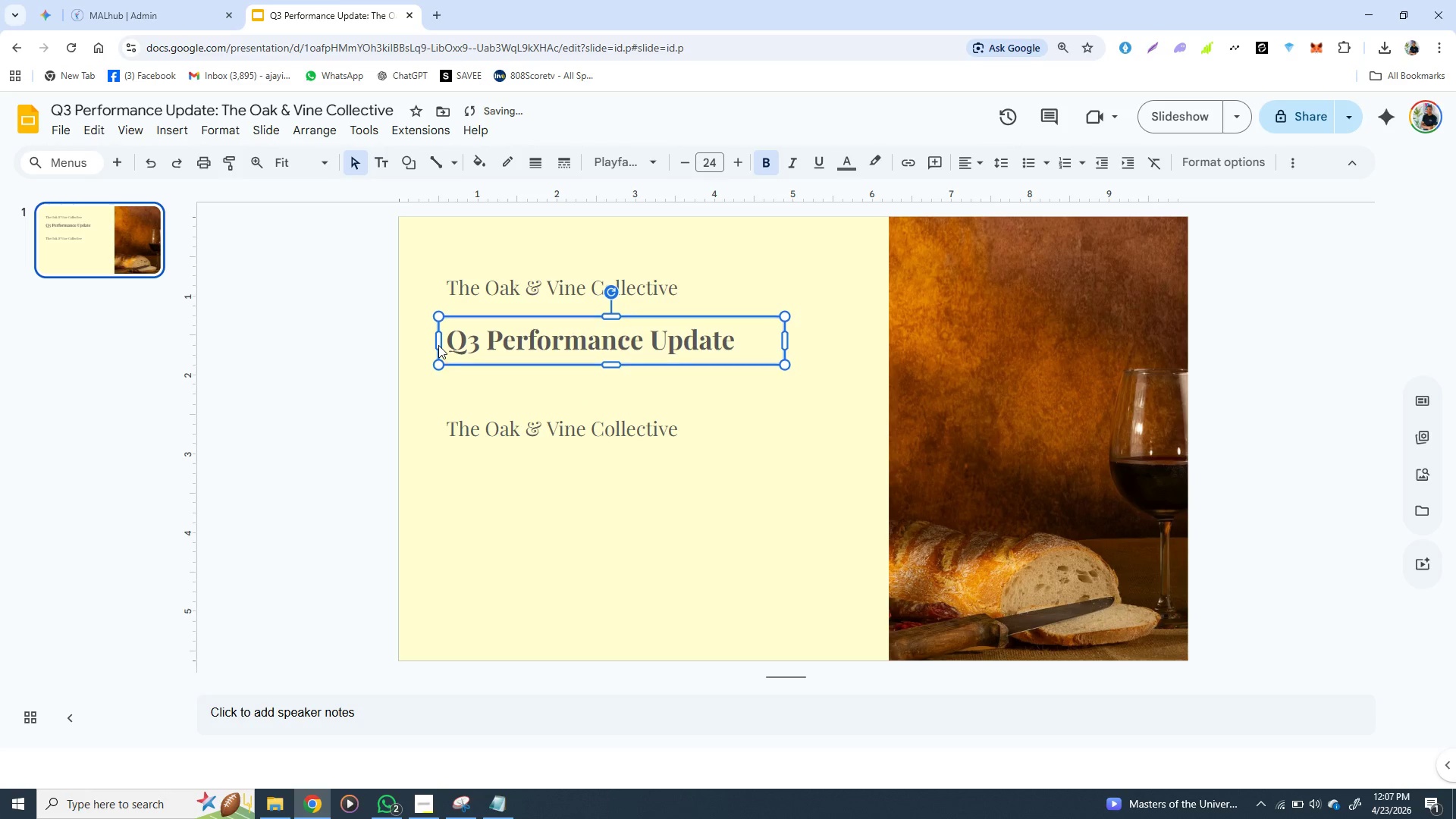 
key(ArrowUp)
 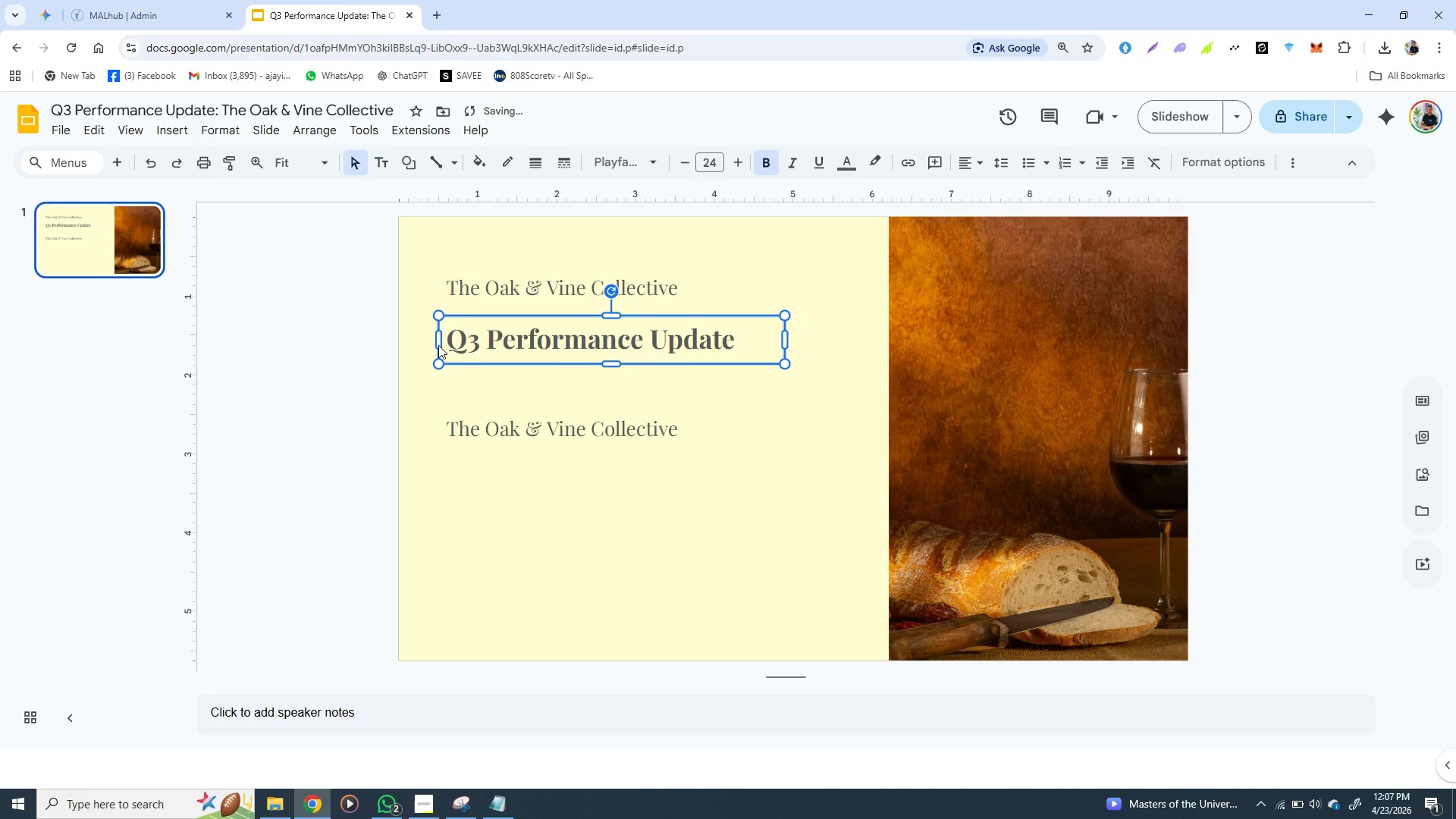 
key(ArrowUp)
 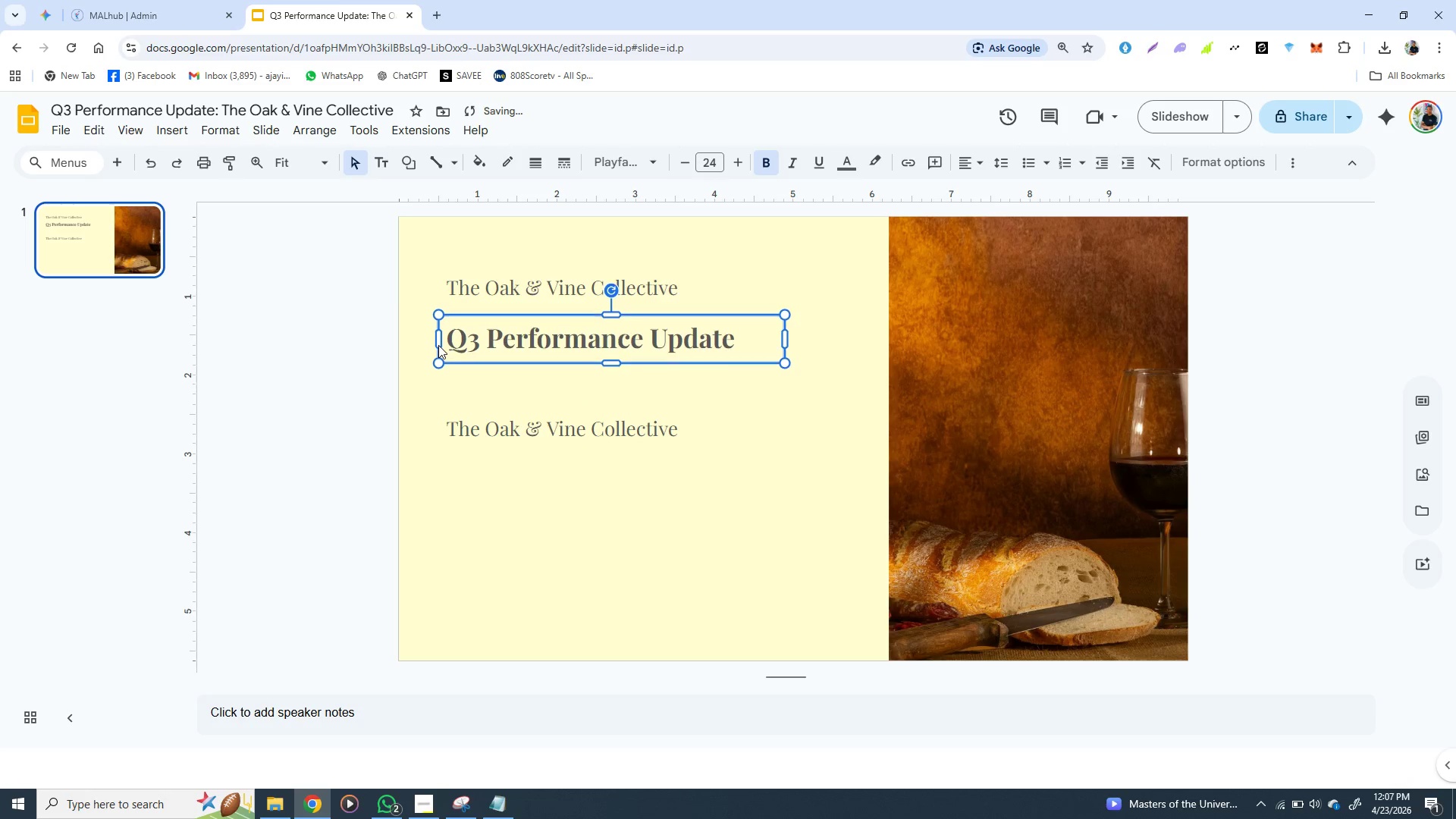 
key(ArrowUp)
 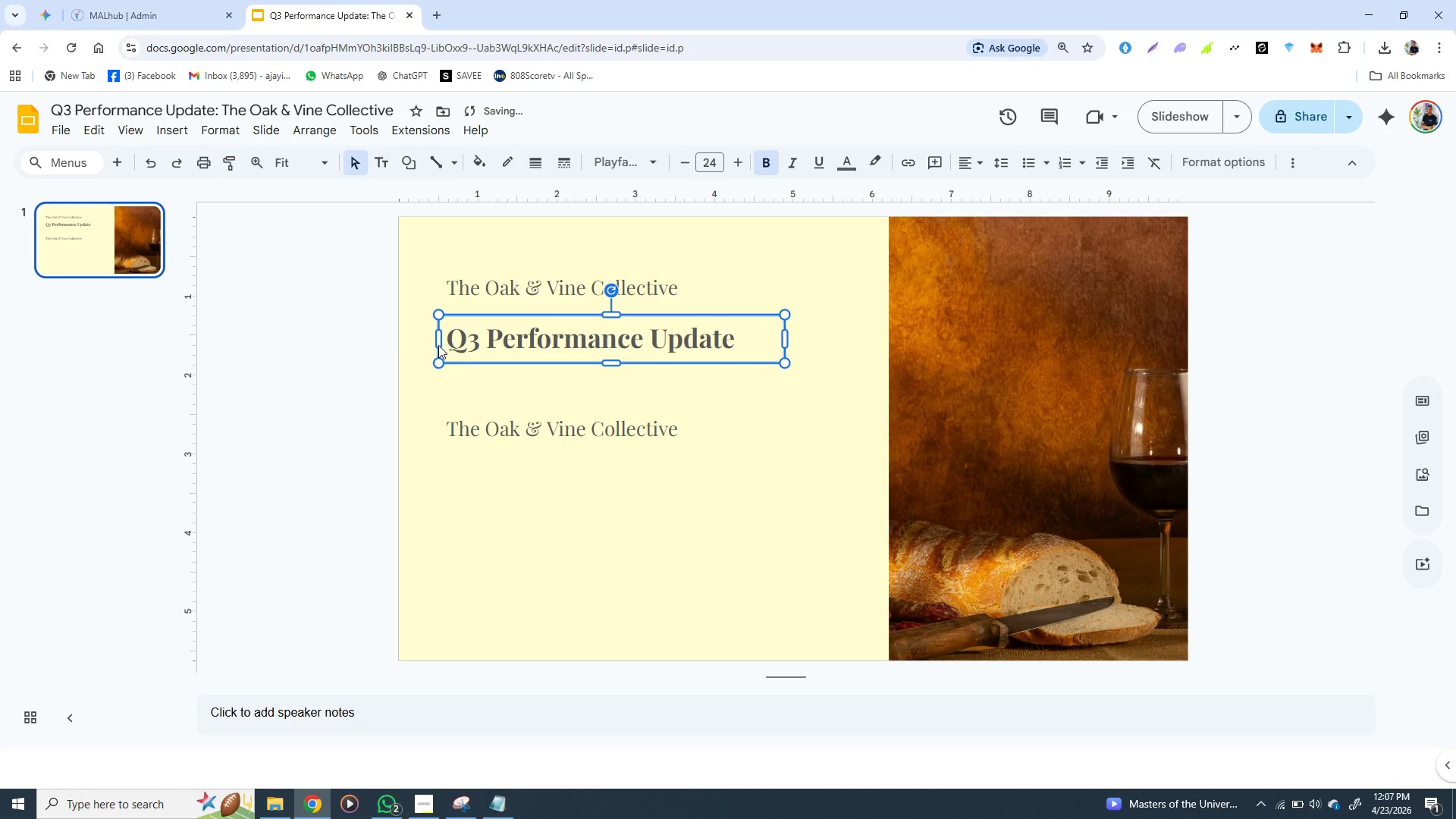 
key(ArrowUp)
 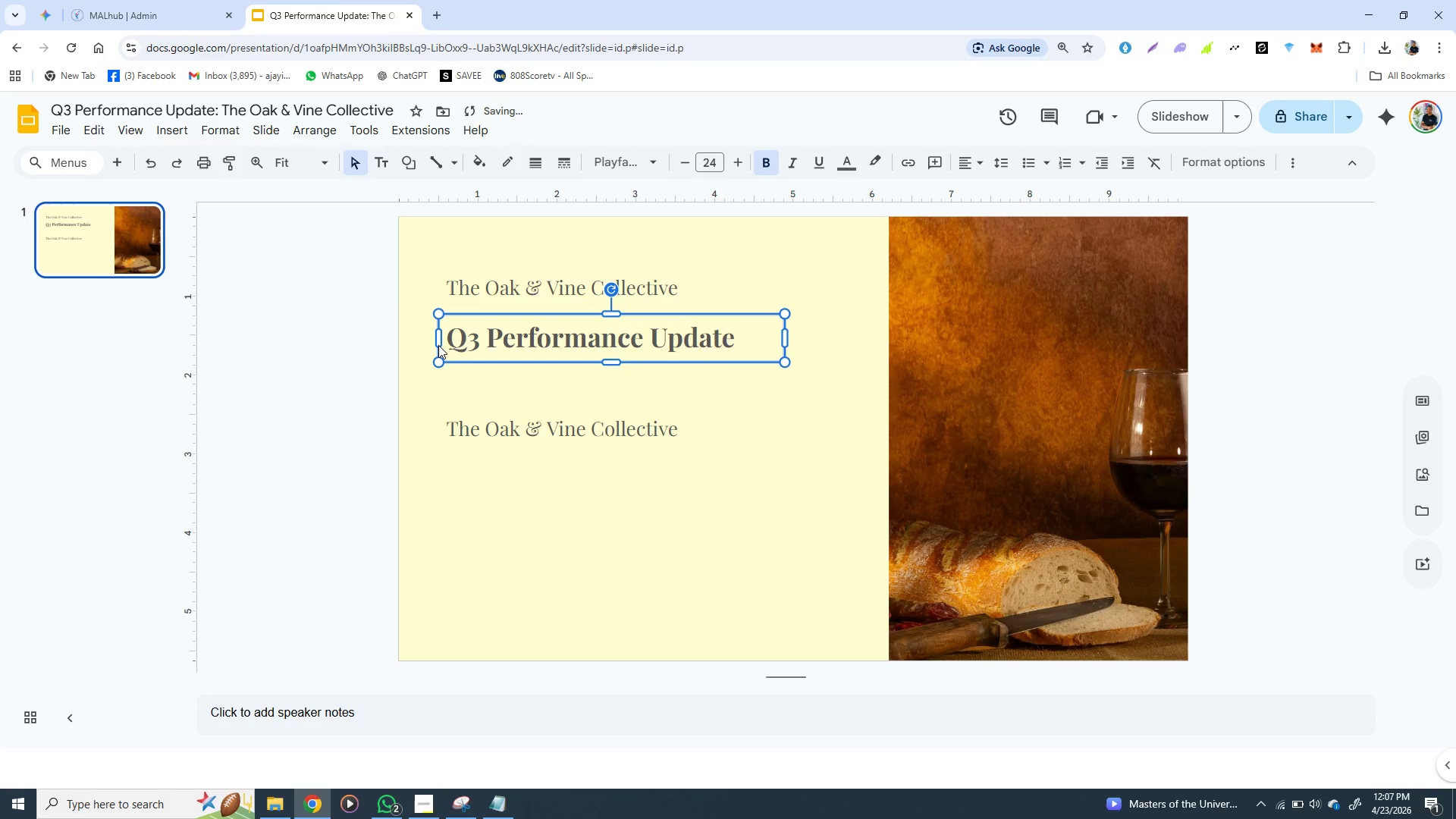 
key(ArrowUp)
 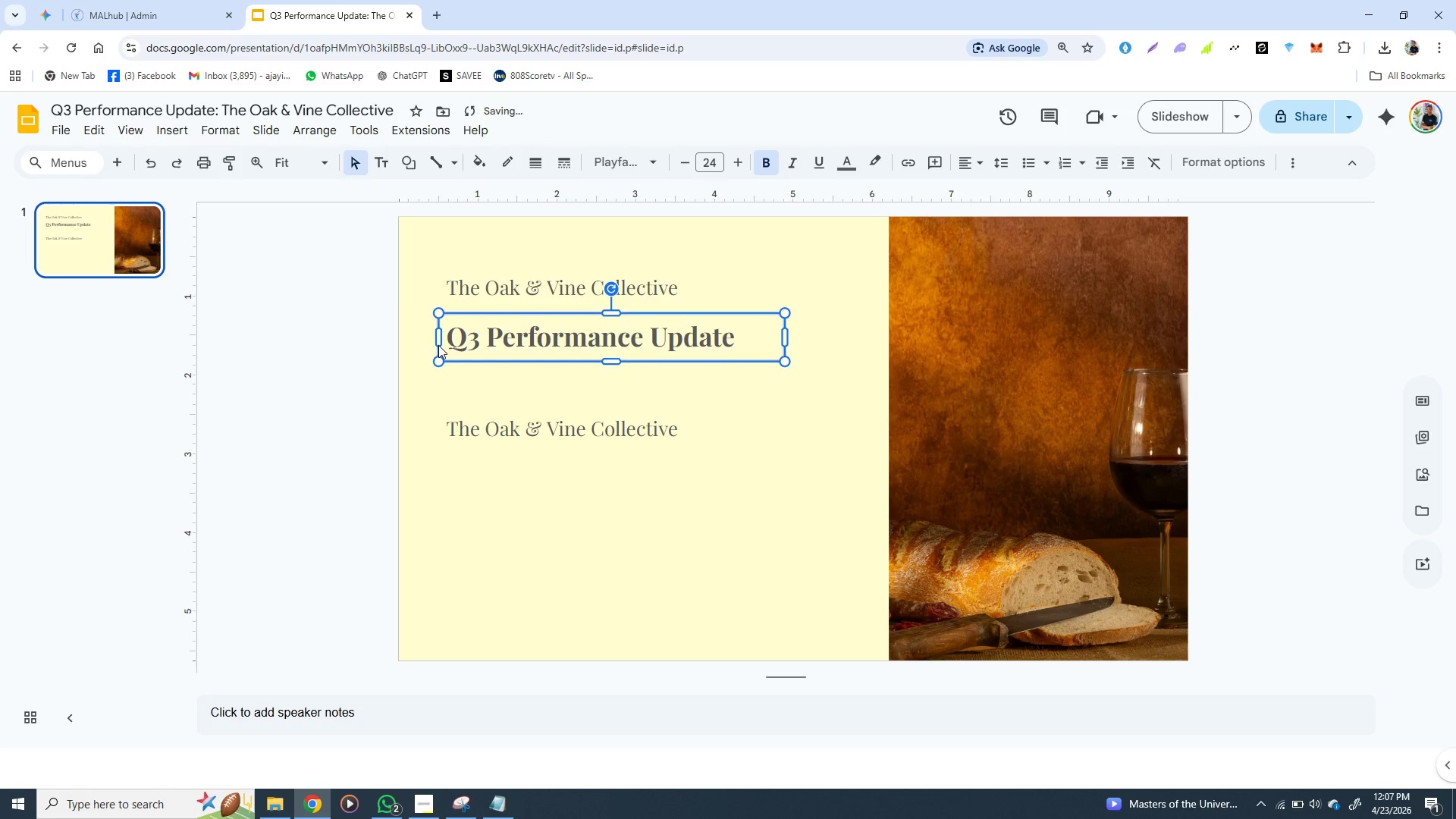 
key(ArrowUp)
 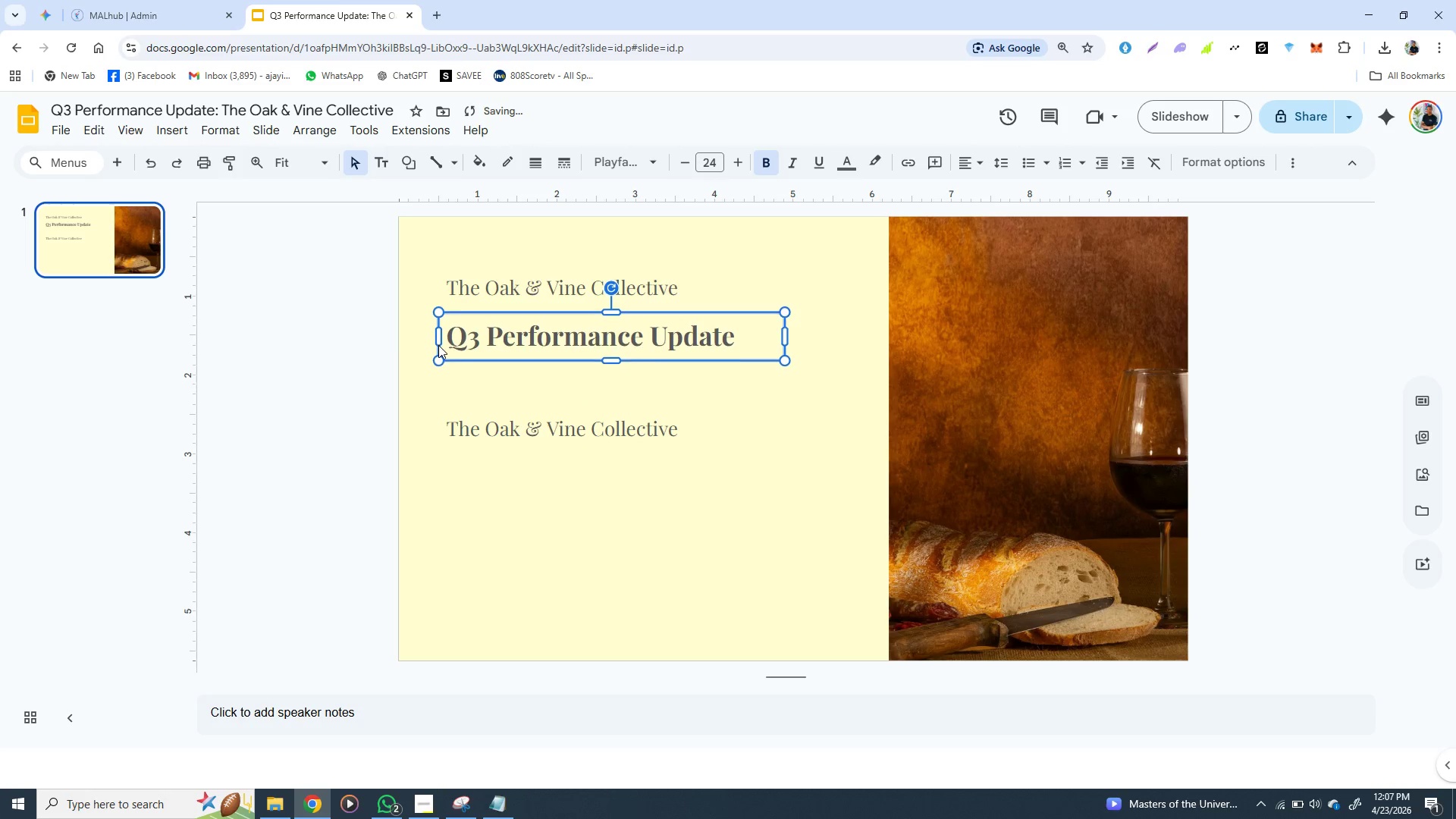 
key(ArrowUp)
 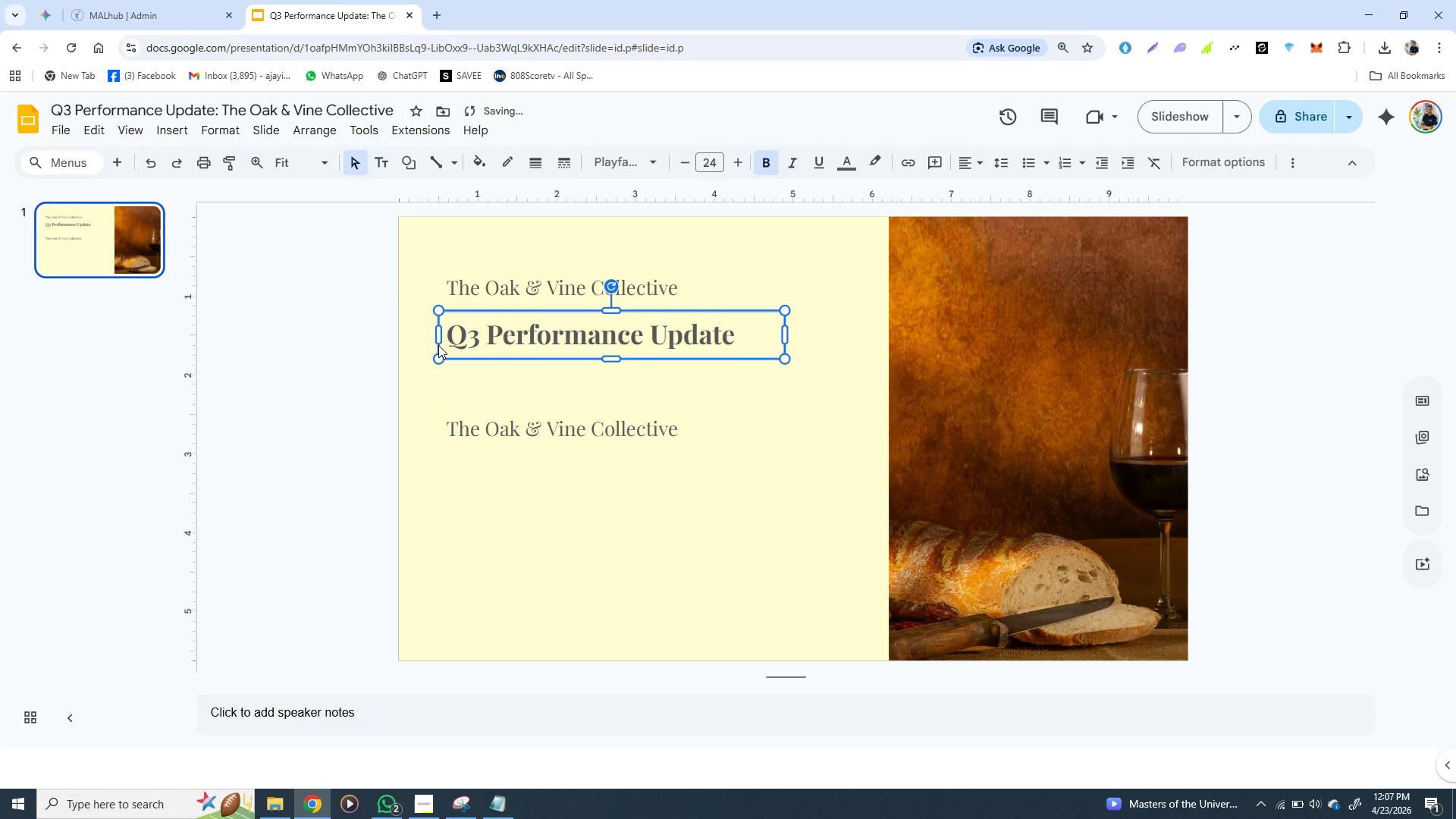 
key(ArrowUp)
 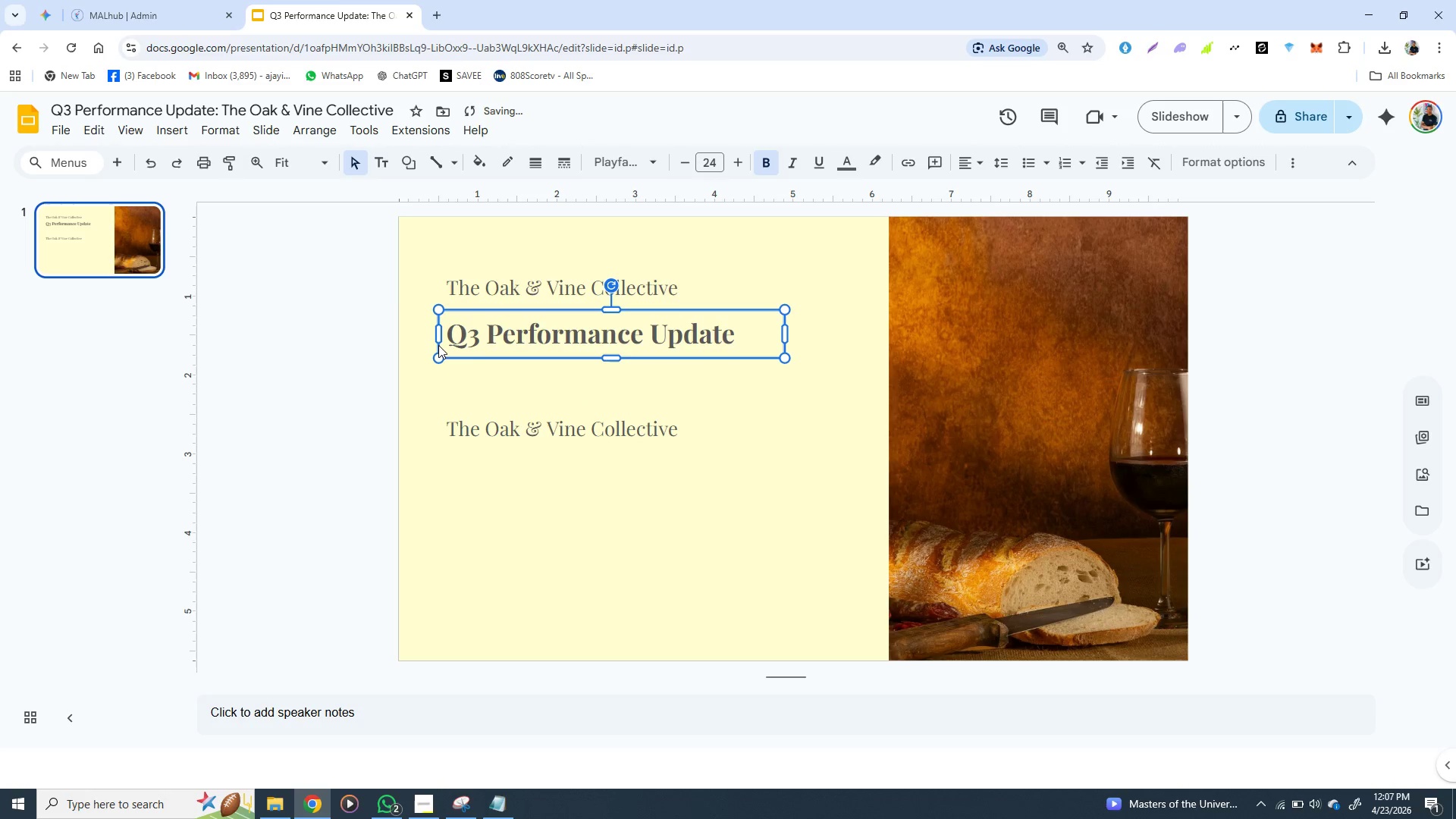 
key(ArrowUp)
 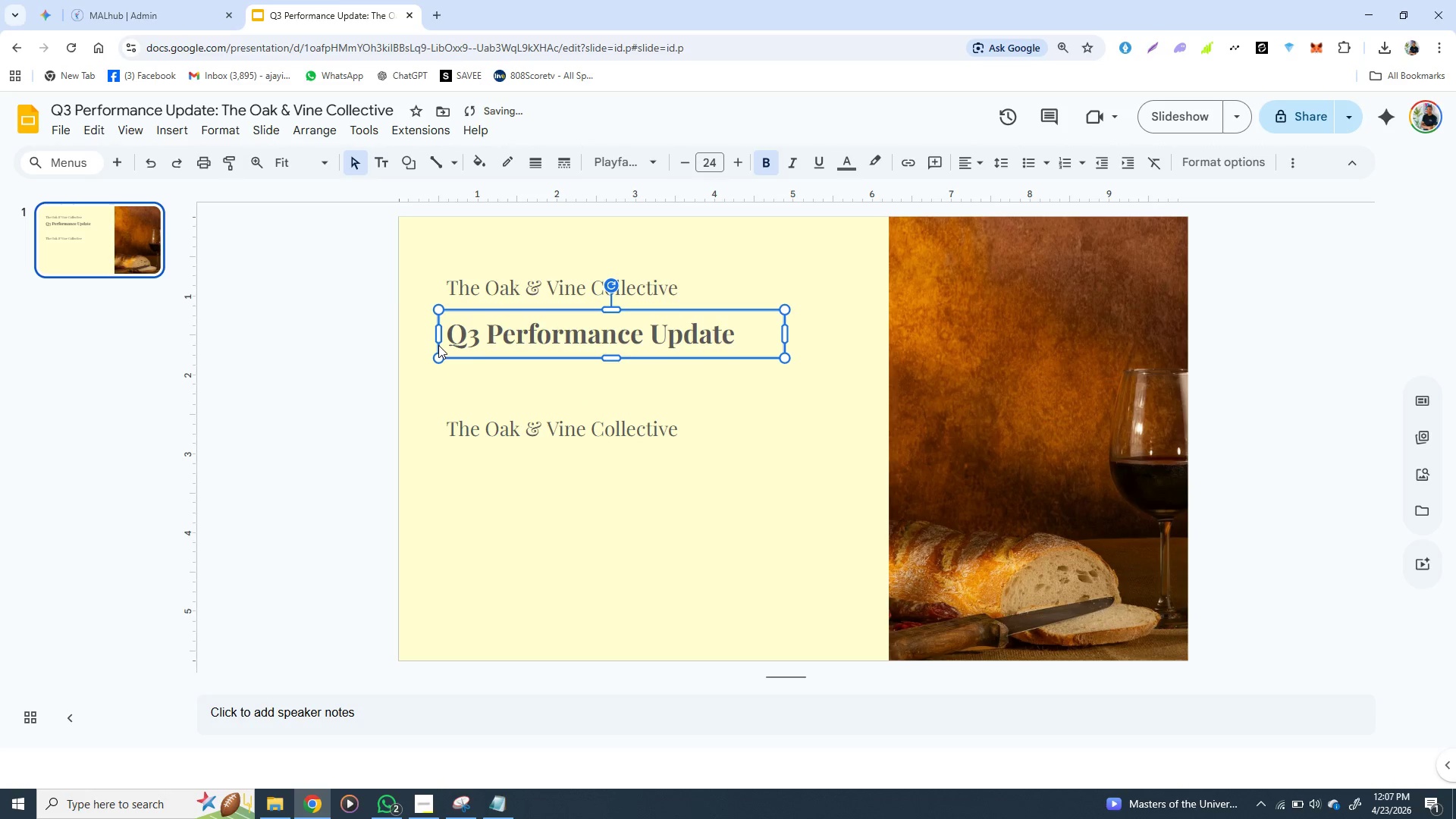 
key(ArrowUp)
 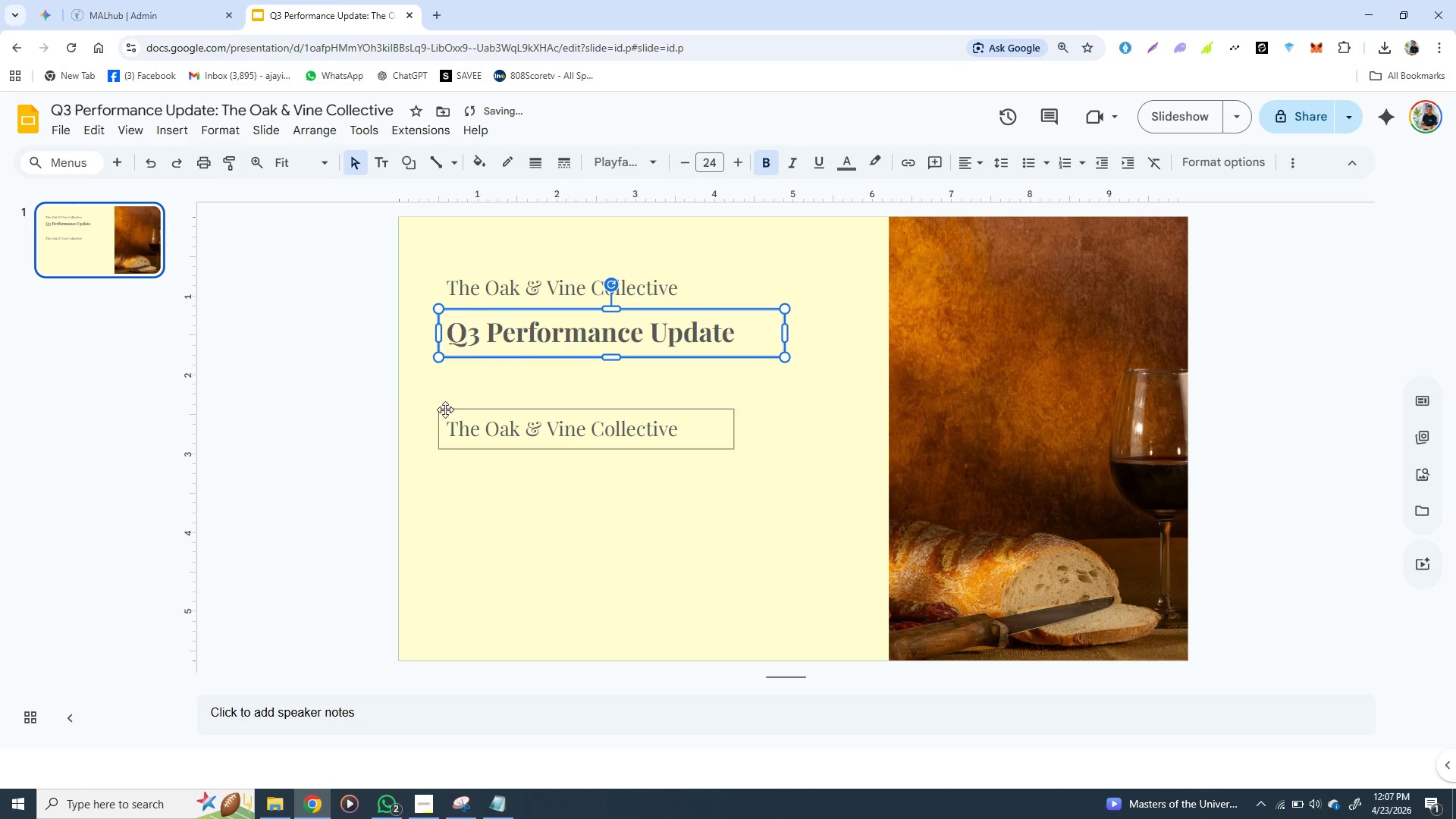 
left_click([450, 416])
 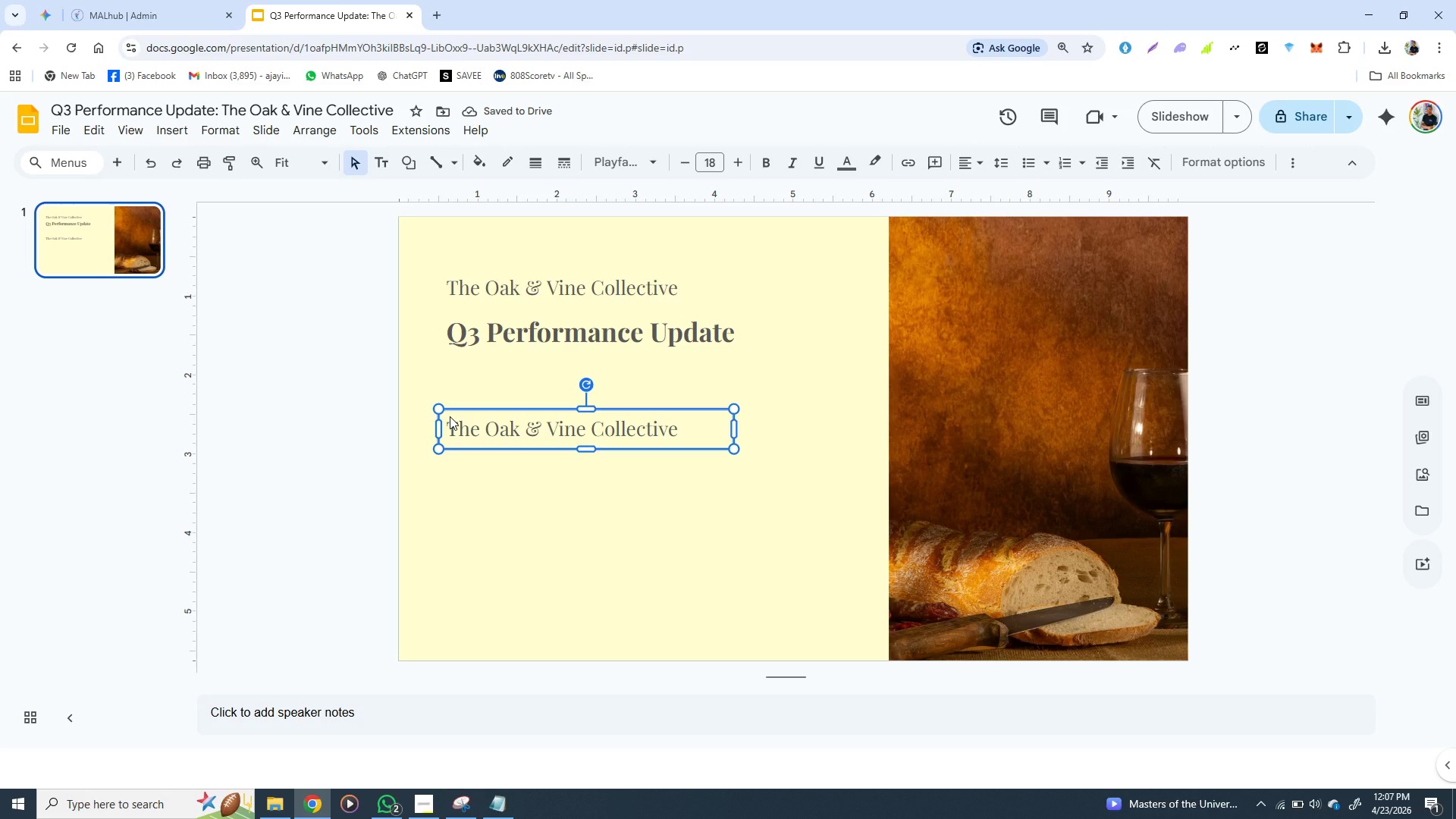 
hold_key(key=ArrowUp, duration=1.5)
 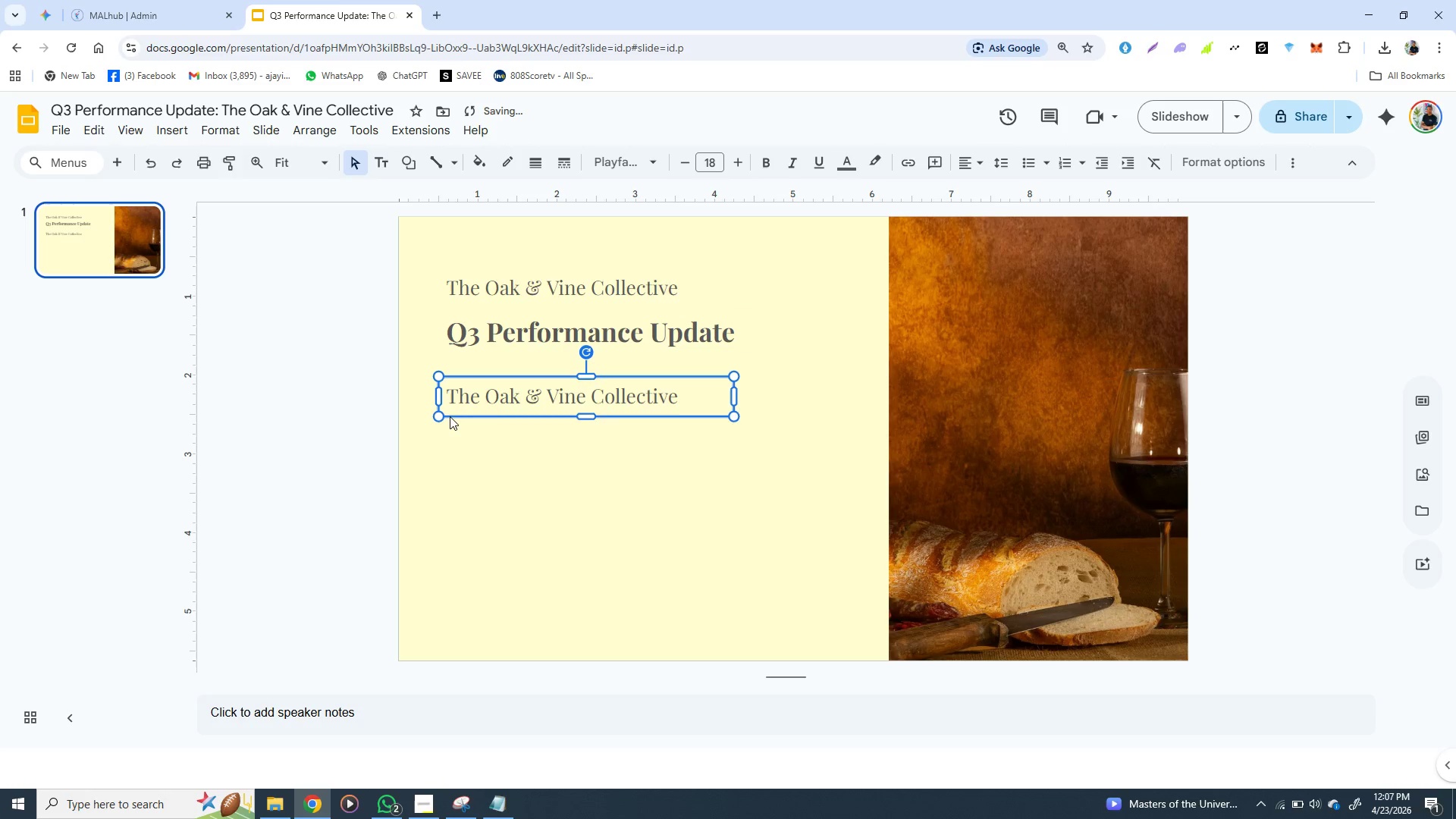 
hold_key(key=ArrowUp, duration=1.09)
 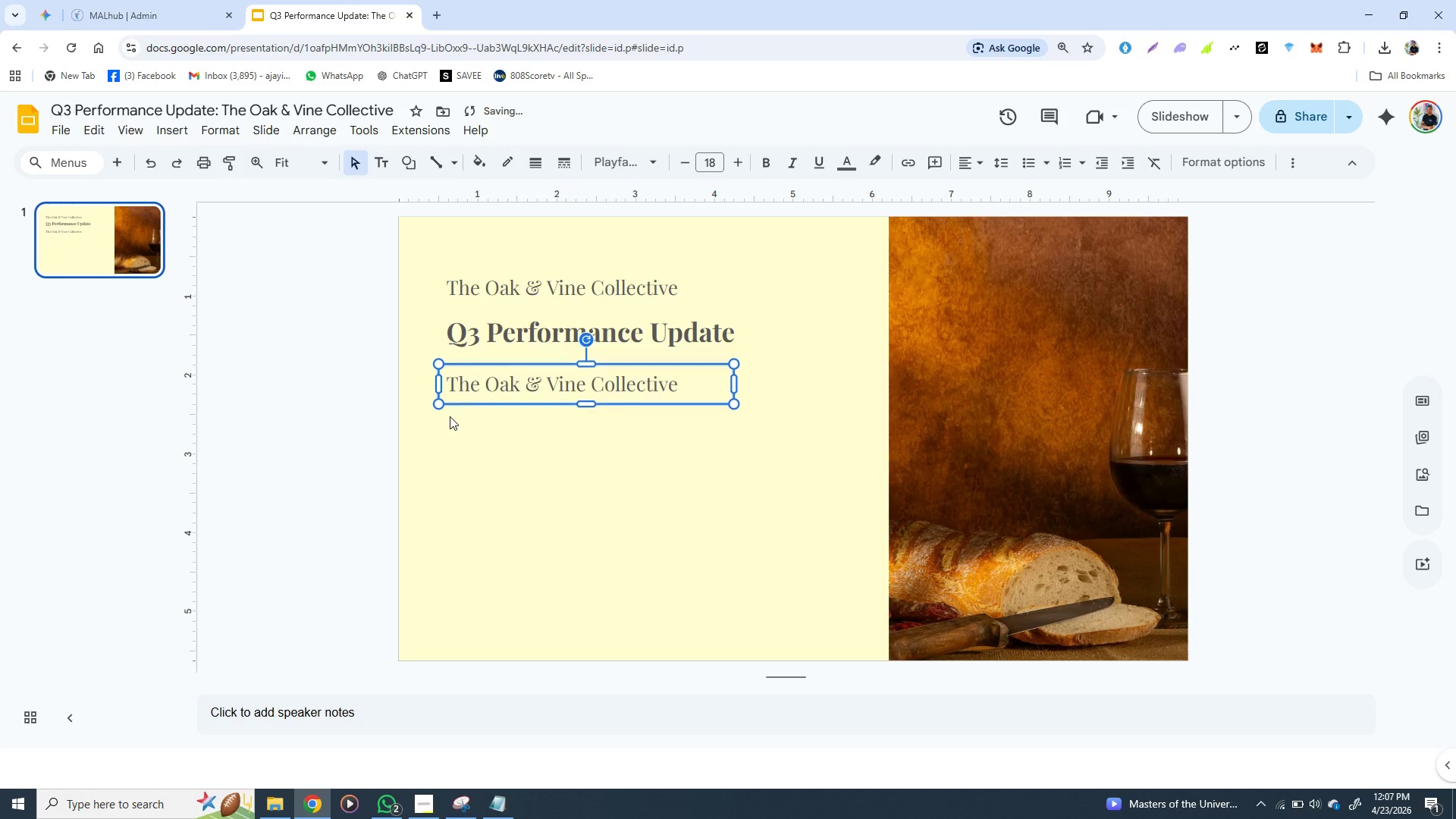 
key(ArrowUp)
 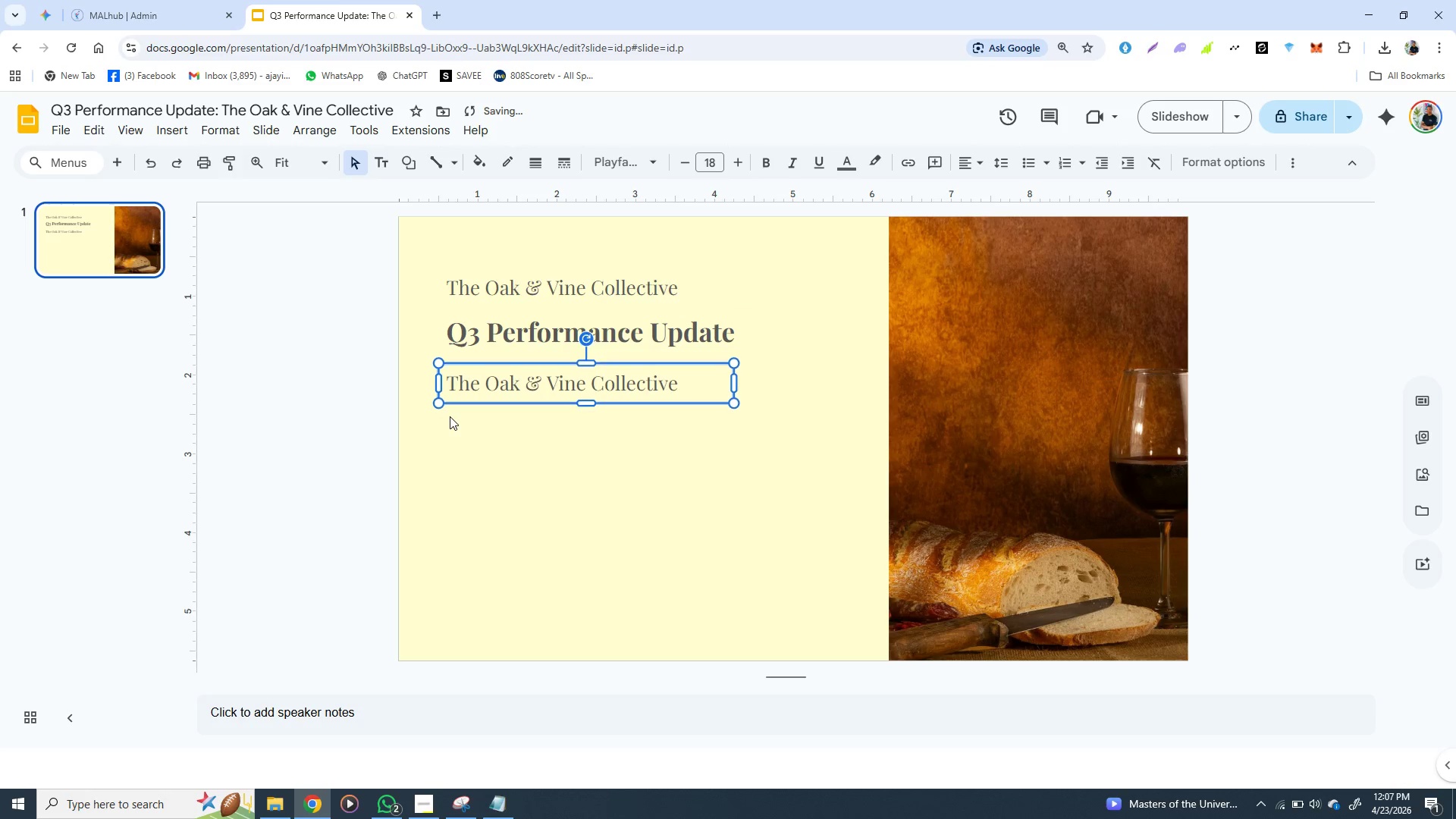 
key(ArrowUp)
 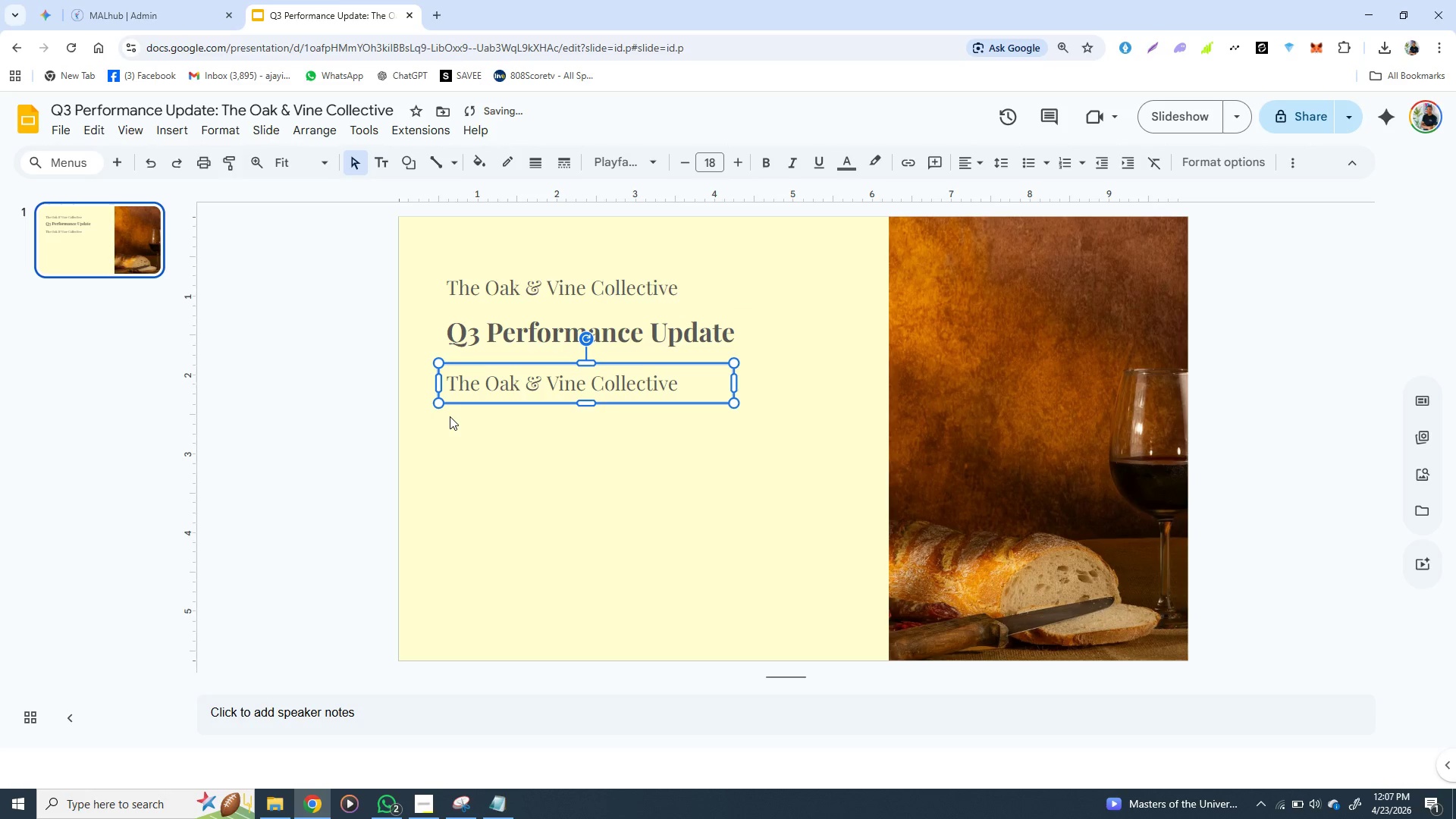 
key(ArrowUp)
 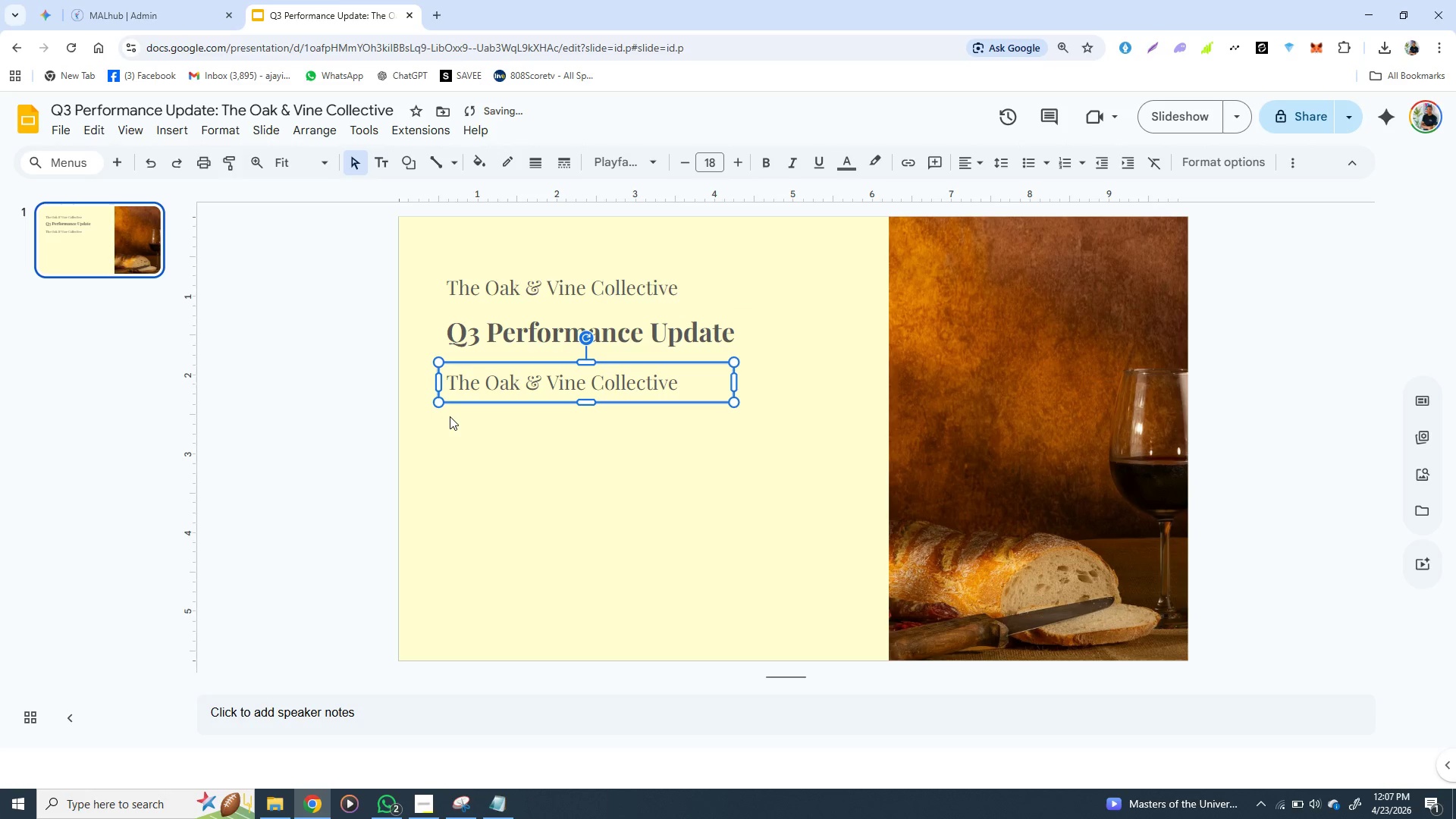 
key(ArrowUp)
 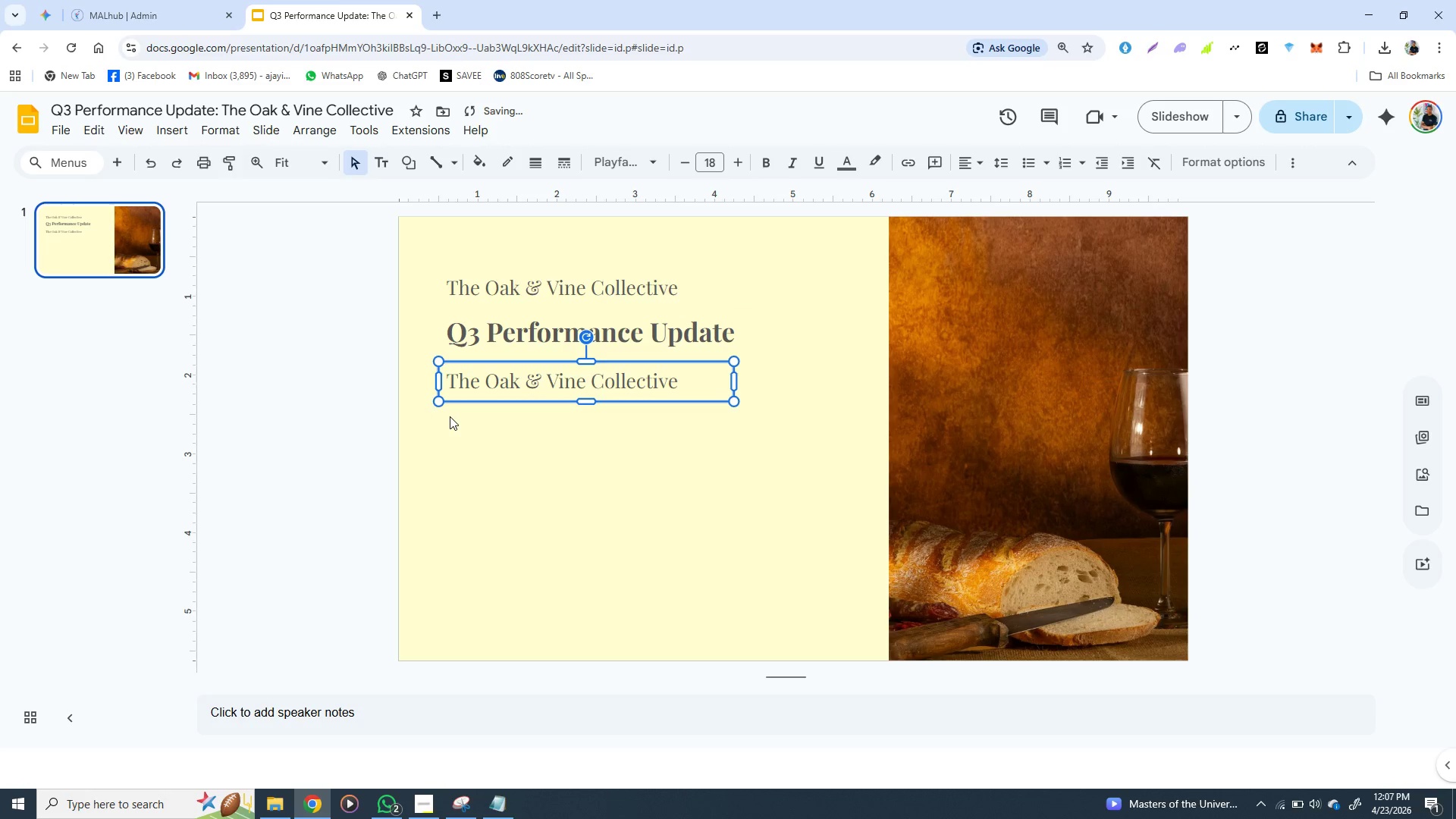 
key(ArrowUp)
 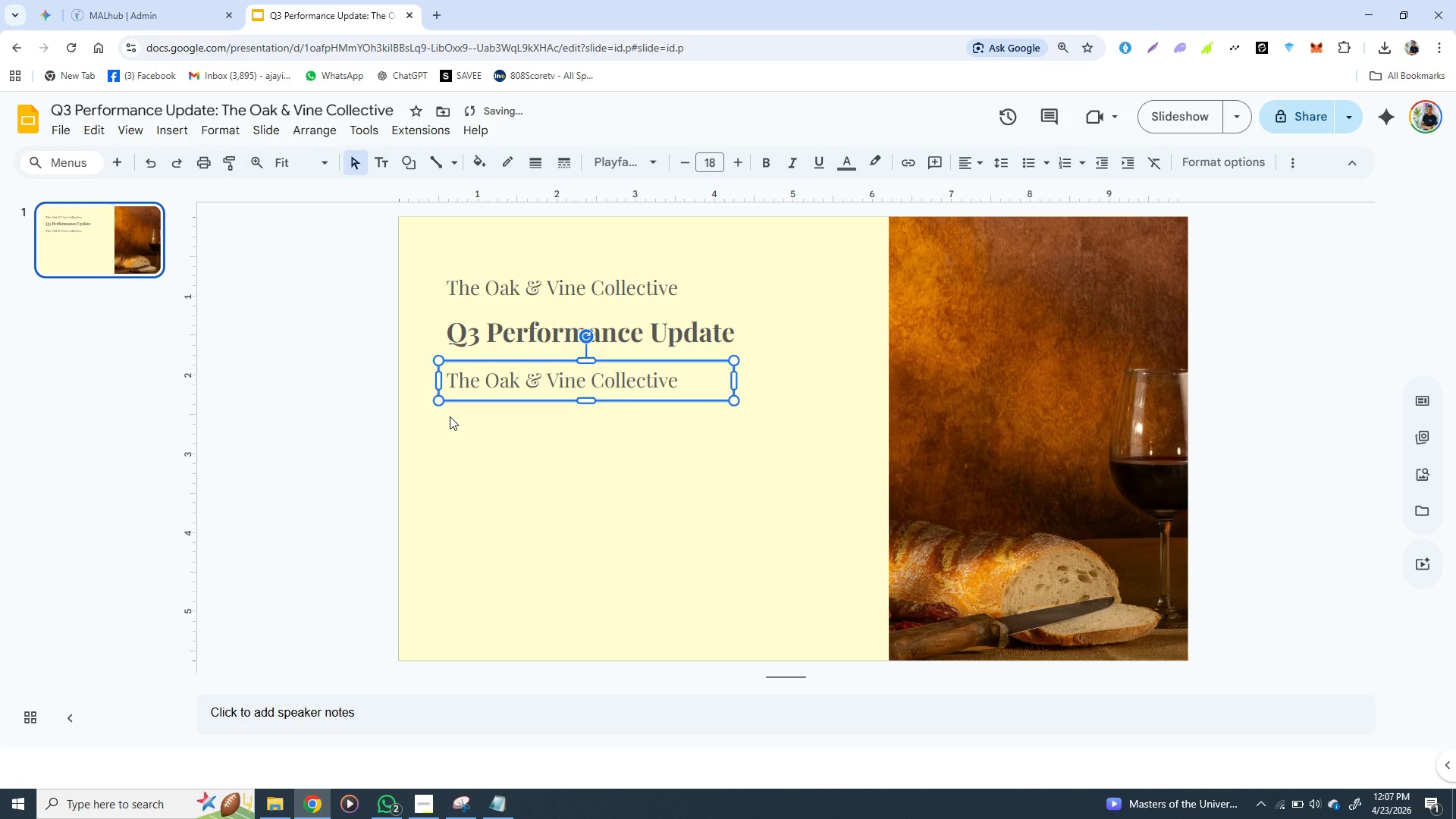 
key(ArrowUp)
 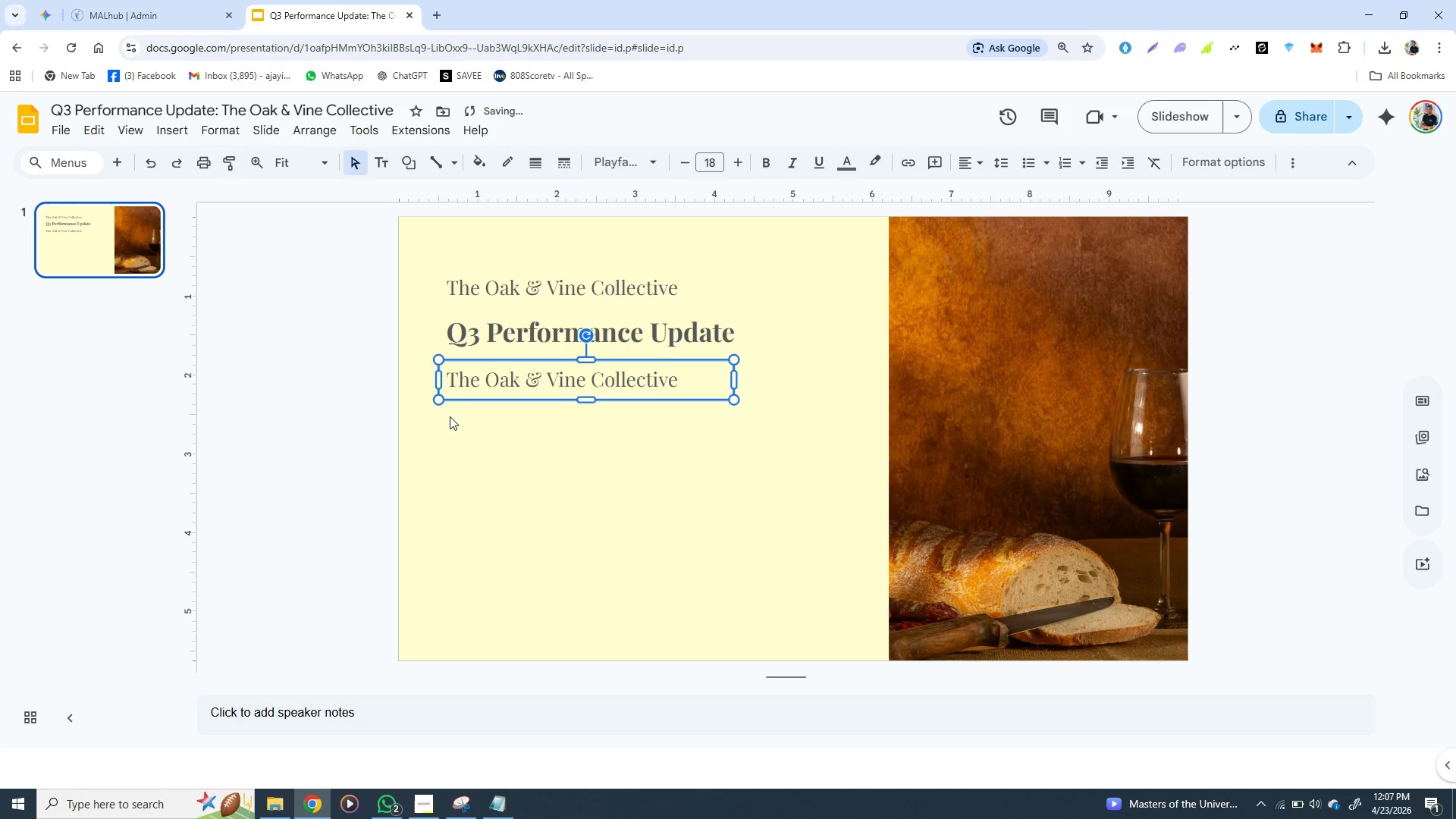 
key(ArrowUp)
 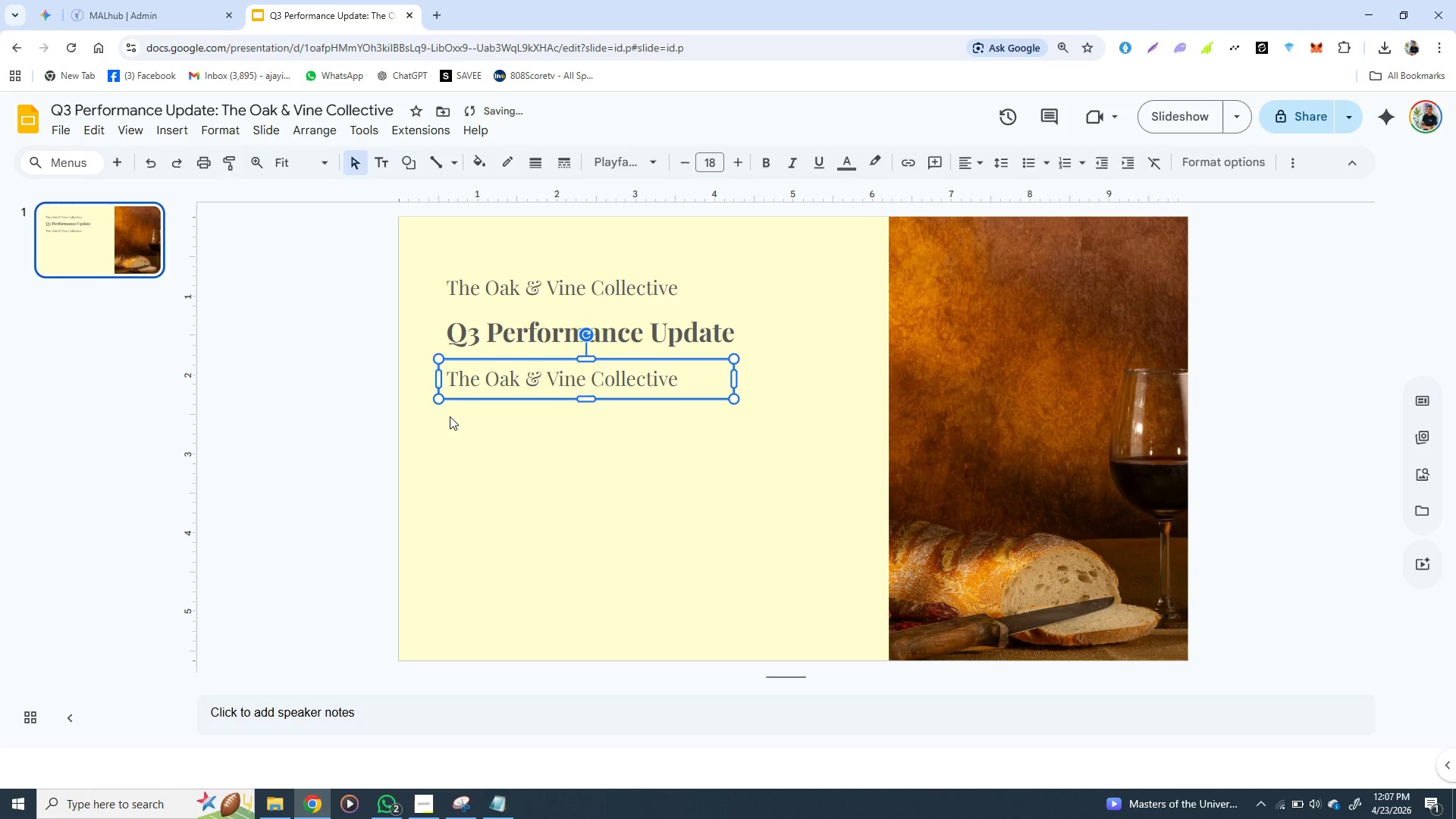 
key(ArrowUp)
 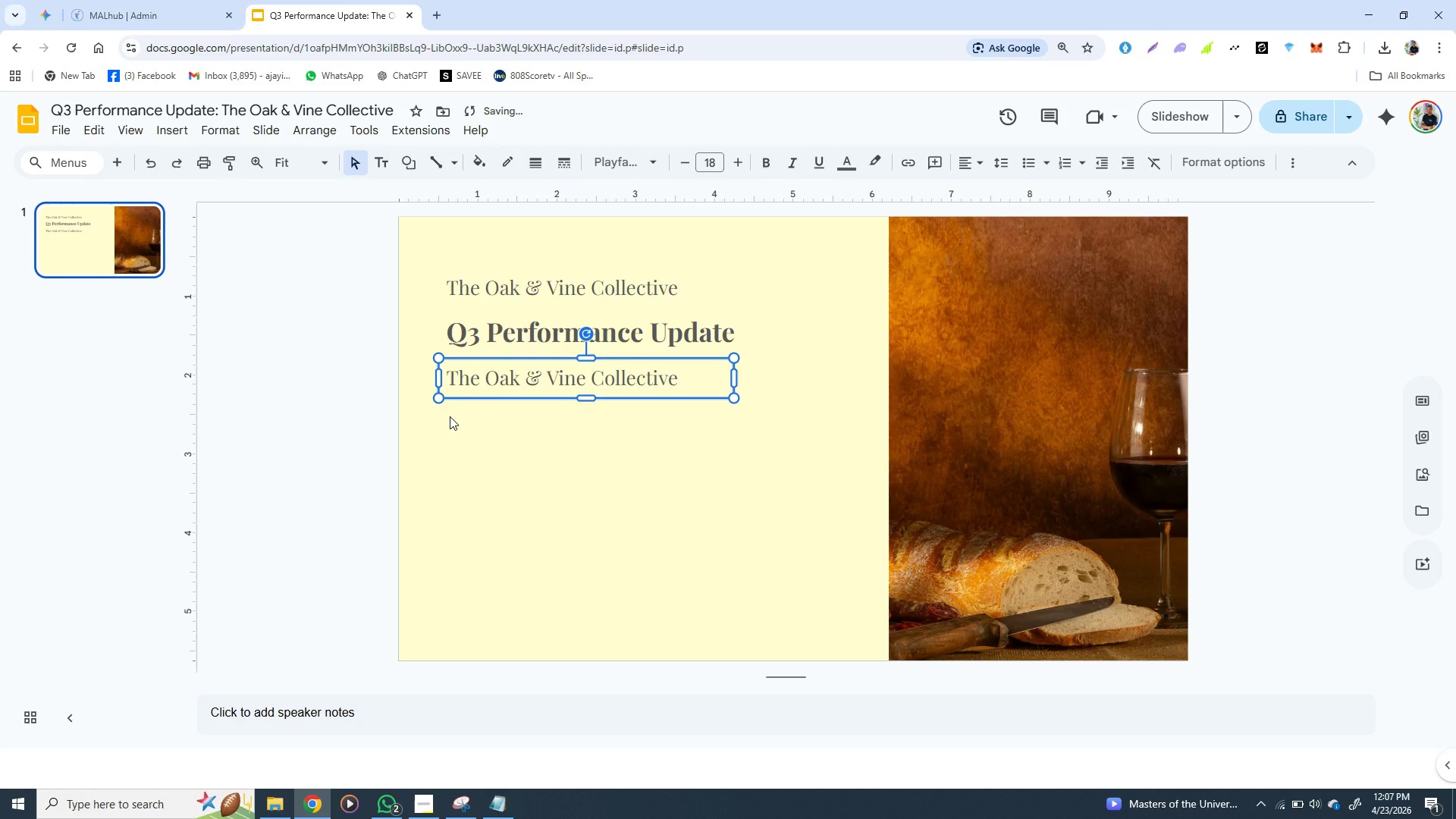 
key(ArrowUp)
 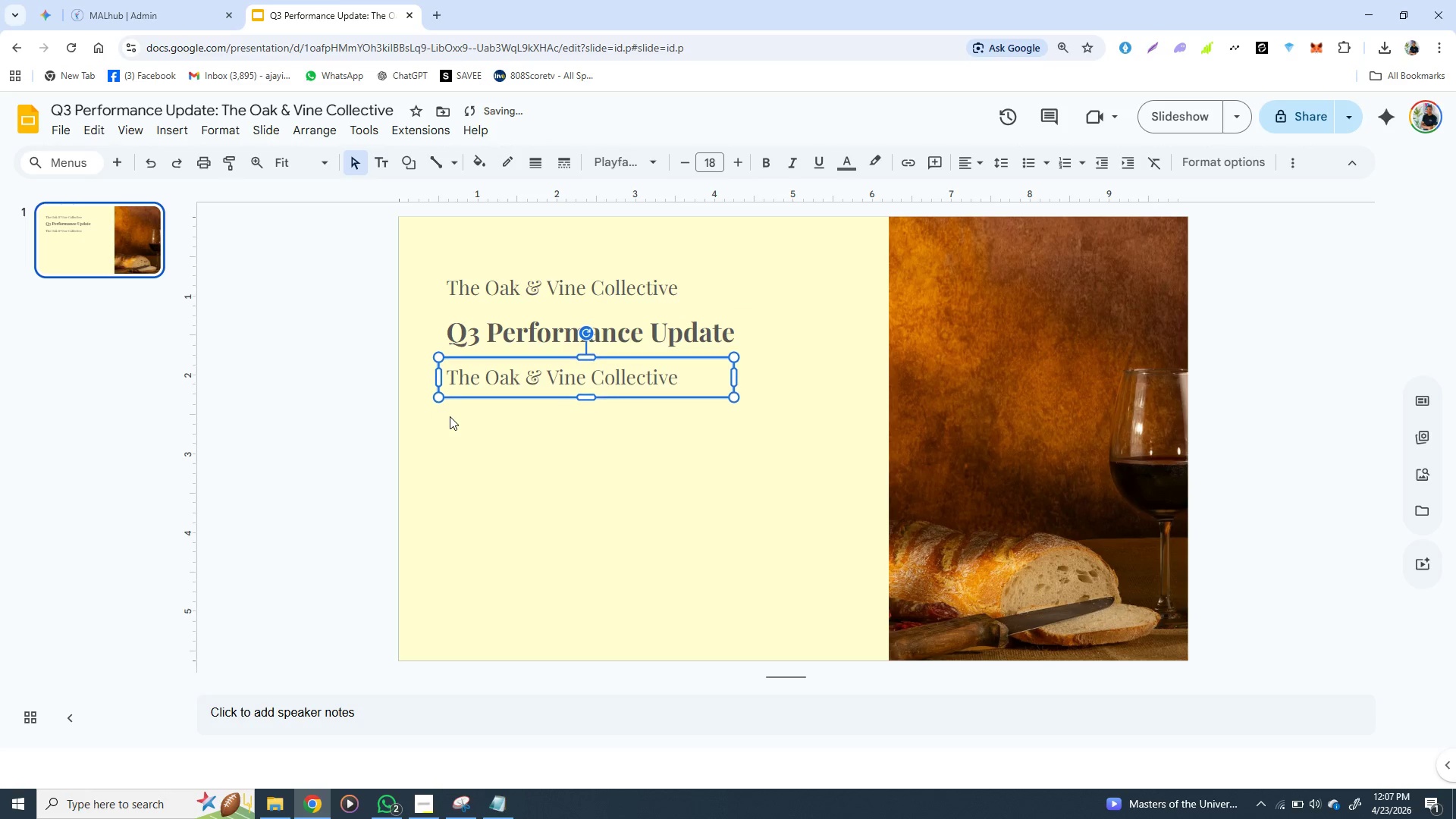 
key(ArrowUp)
 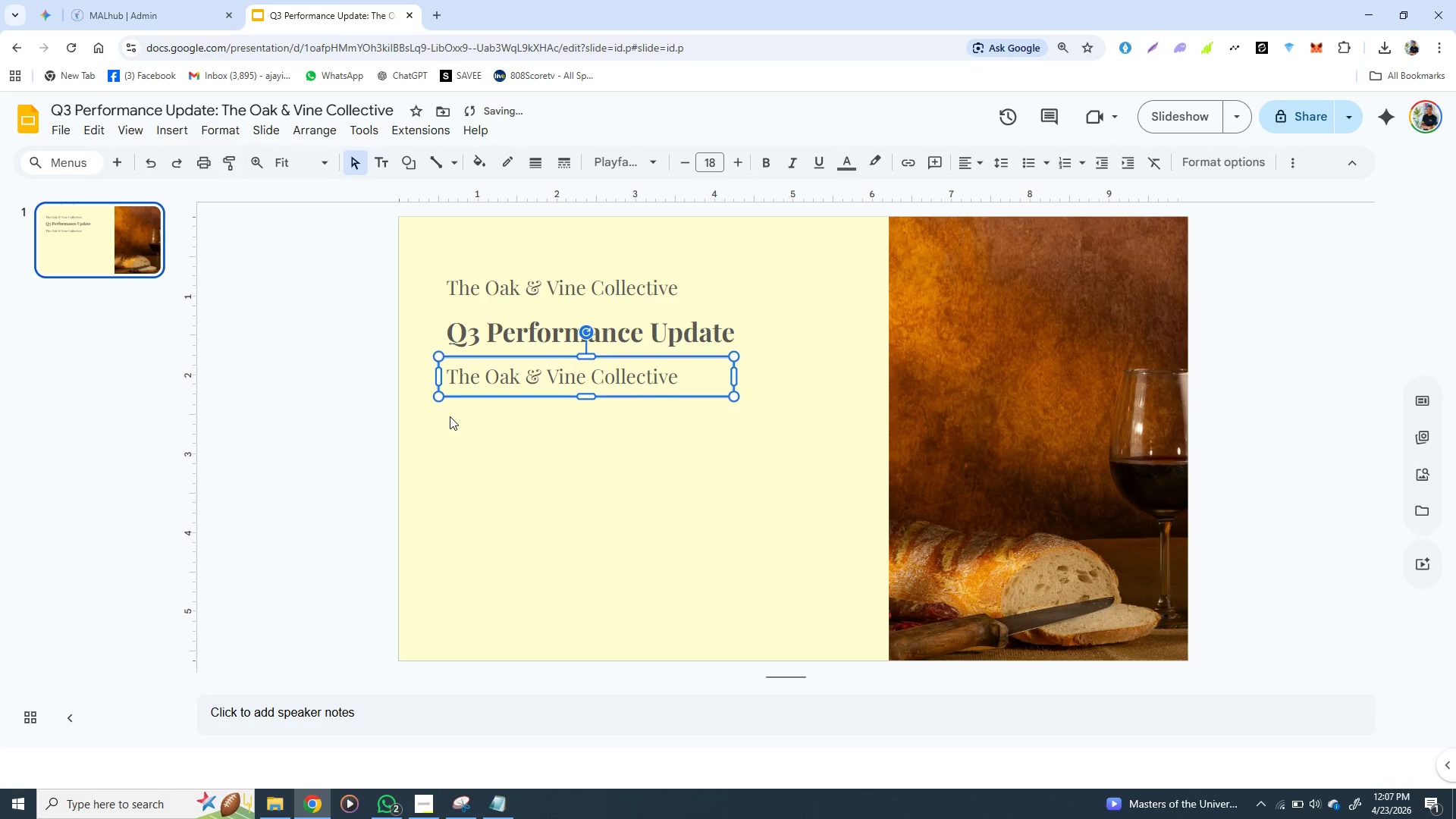 
key(ArrowUp)
 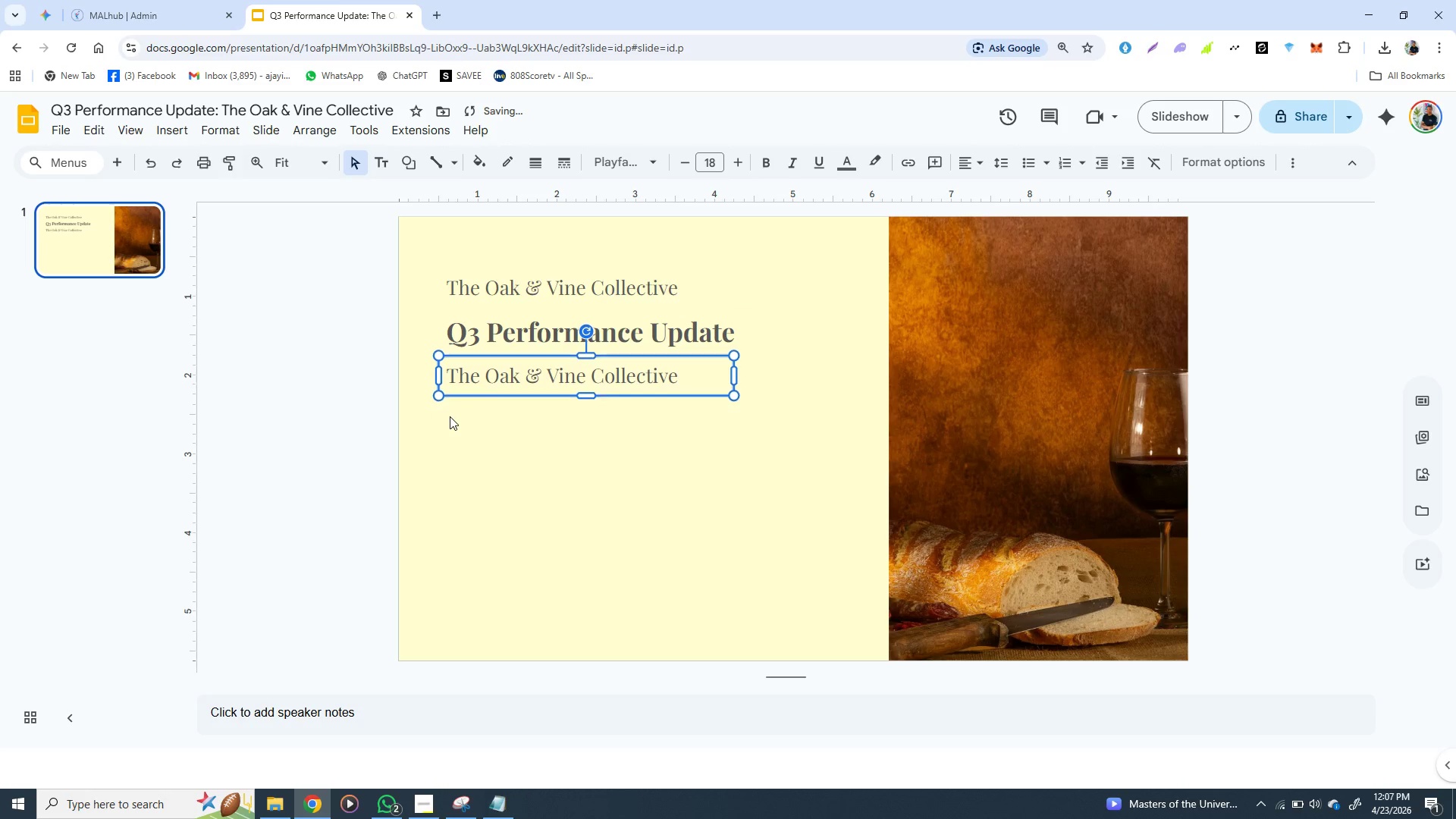 
key(ArrowUp)
 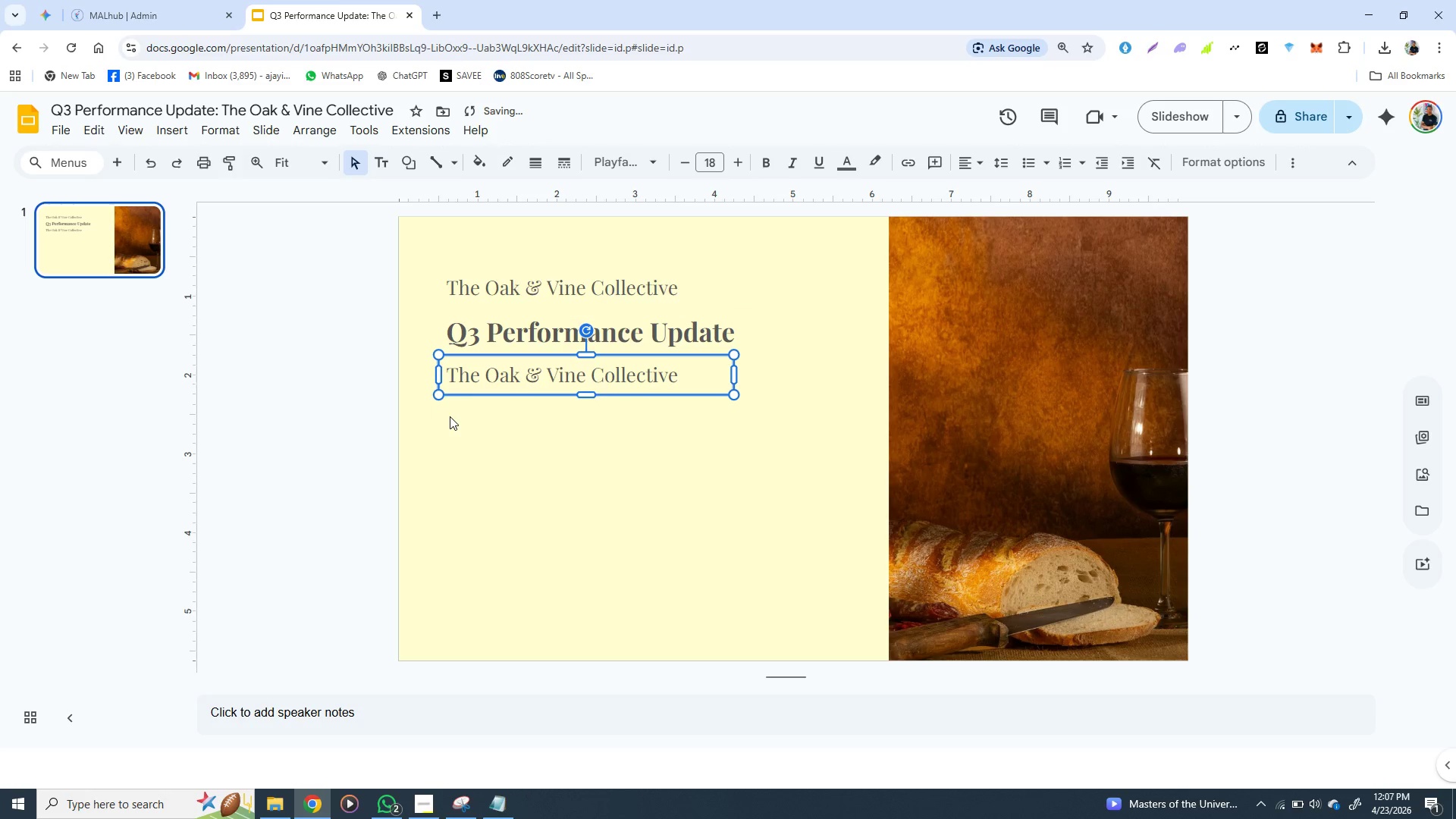 
key(ArrowUp)
 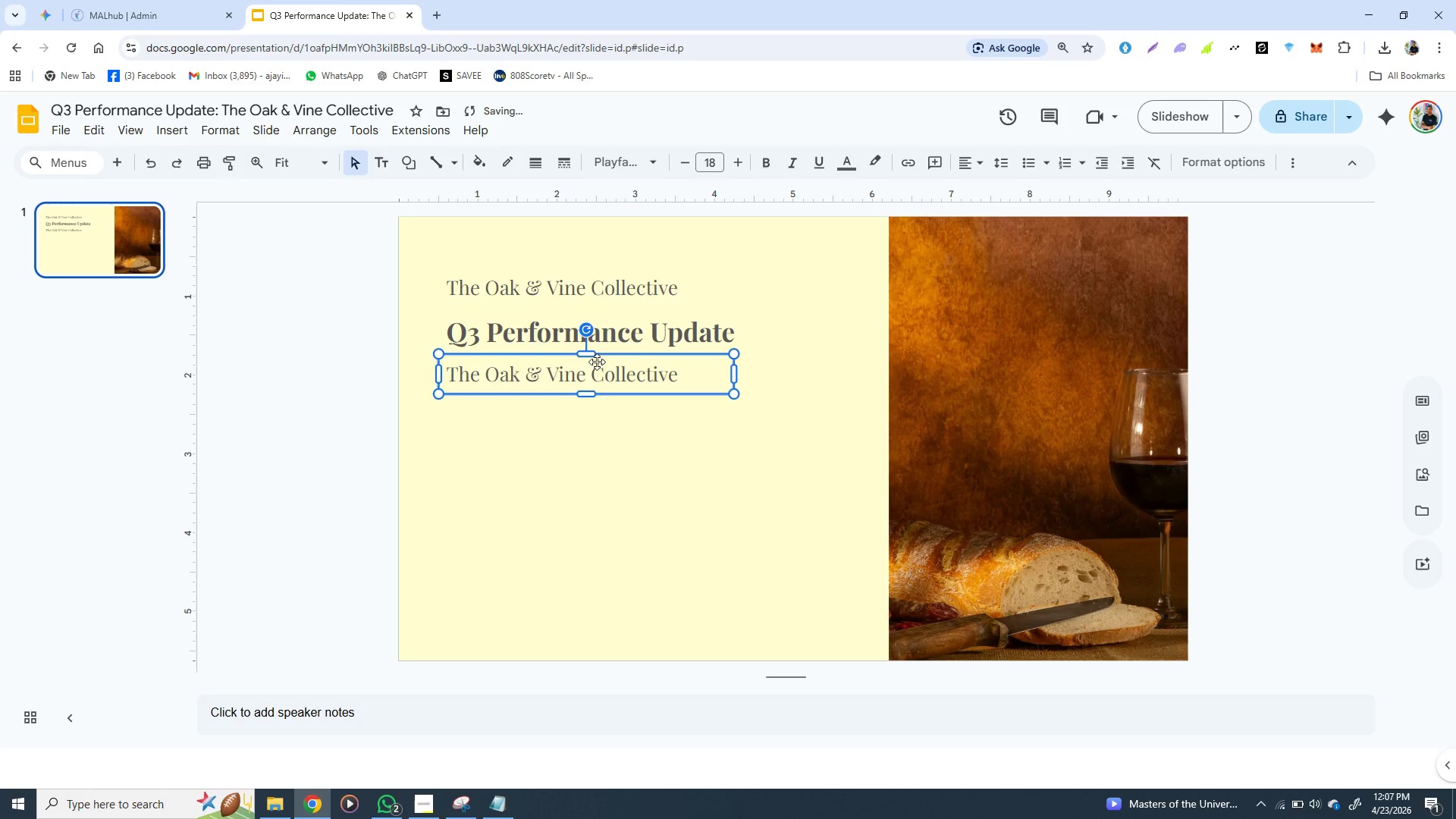 
double_click([584, 384])
 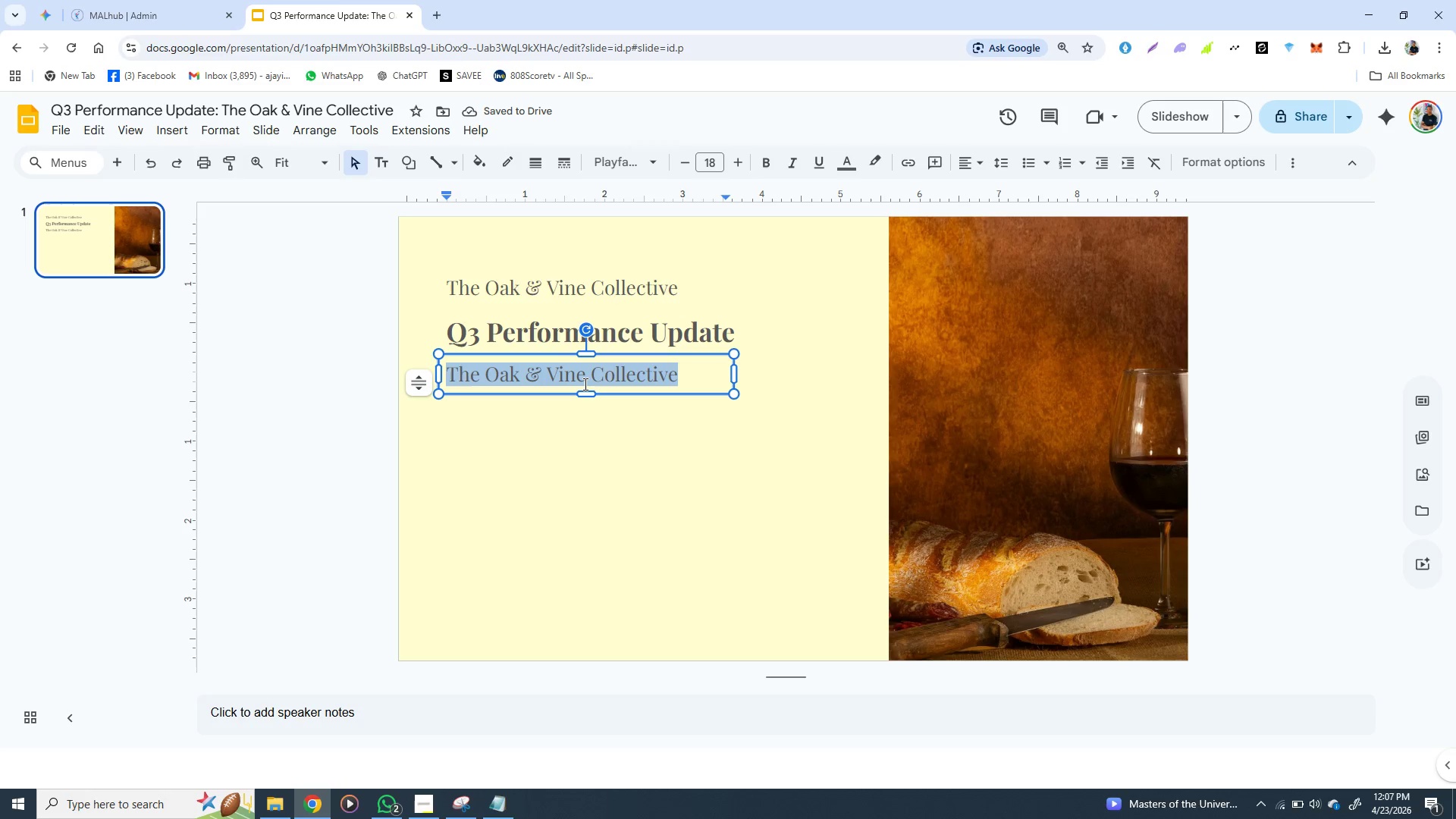 
triple_click([584, 384])
 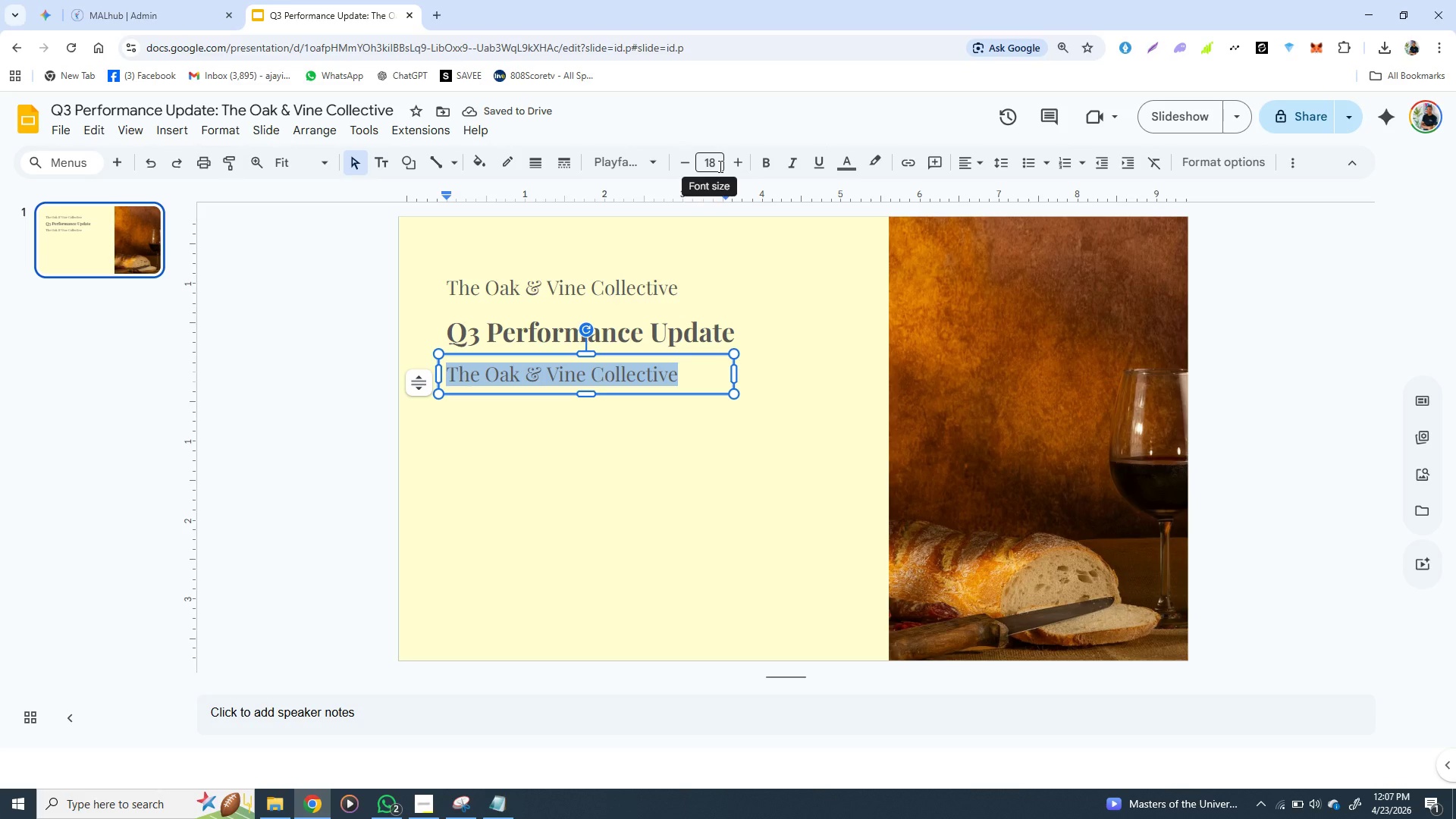 
left_click([719, 166])
 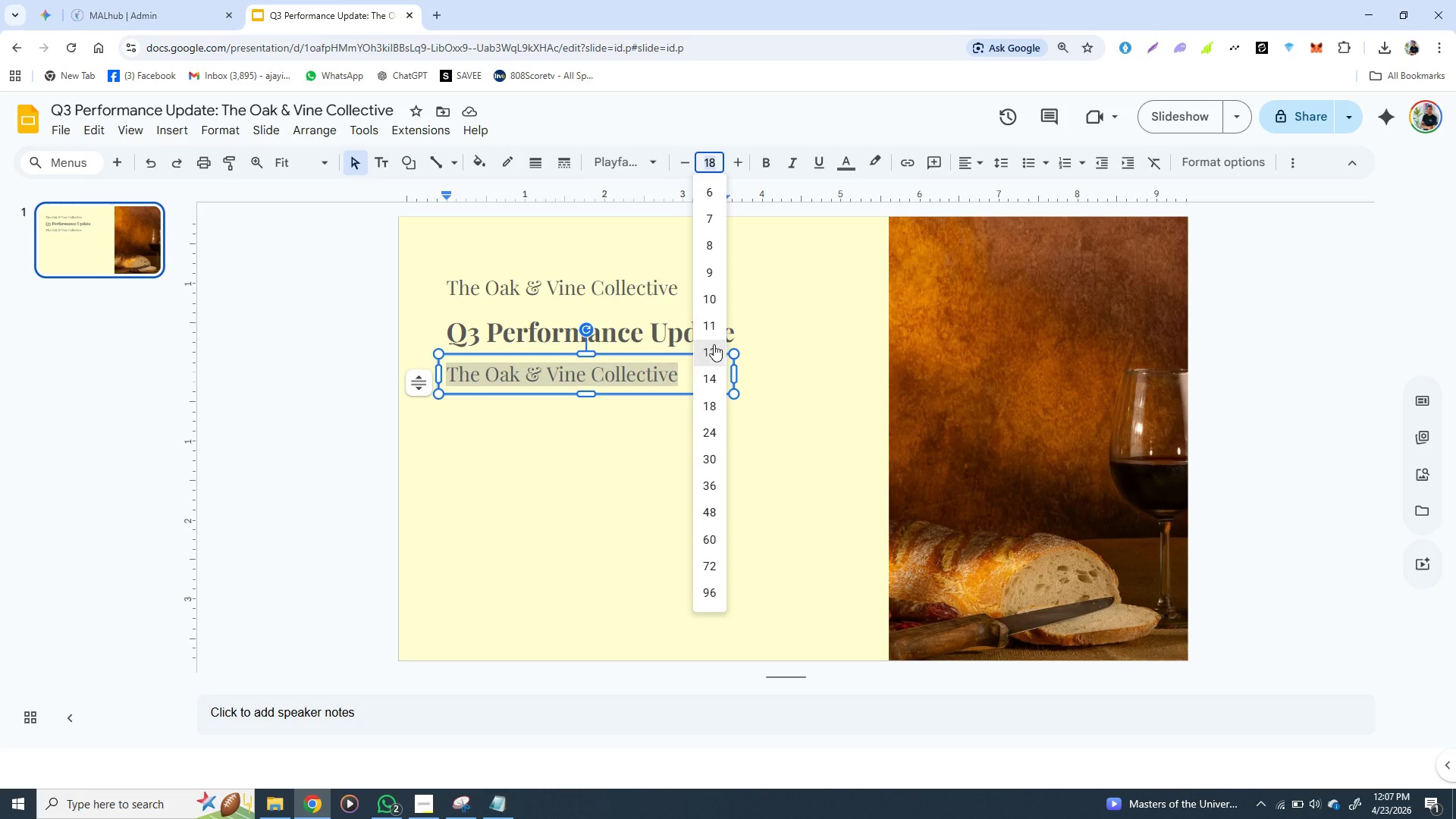 
left_click([714, 328])
 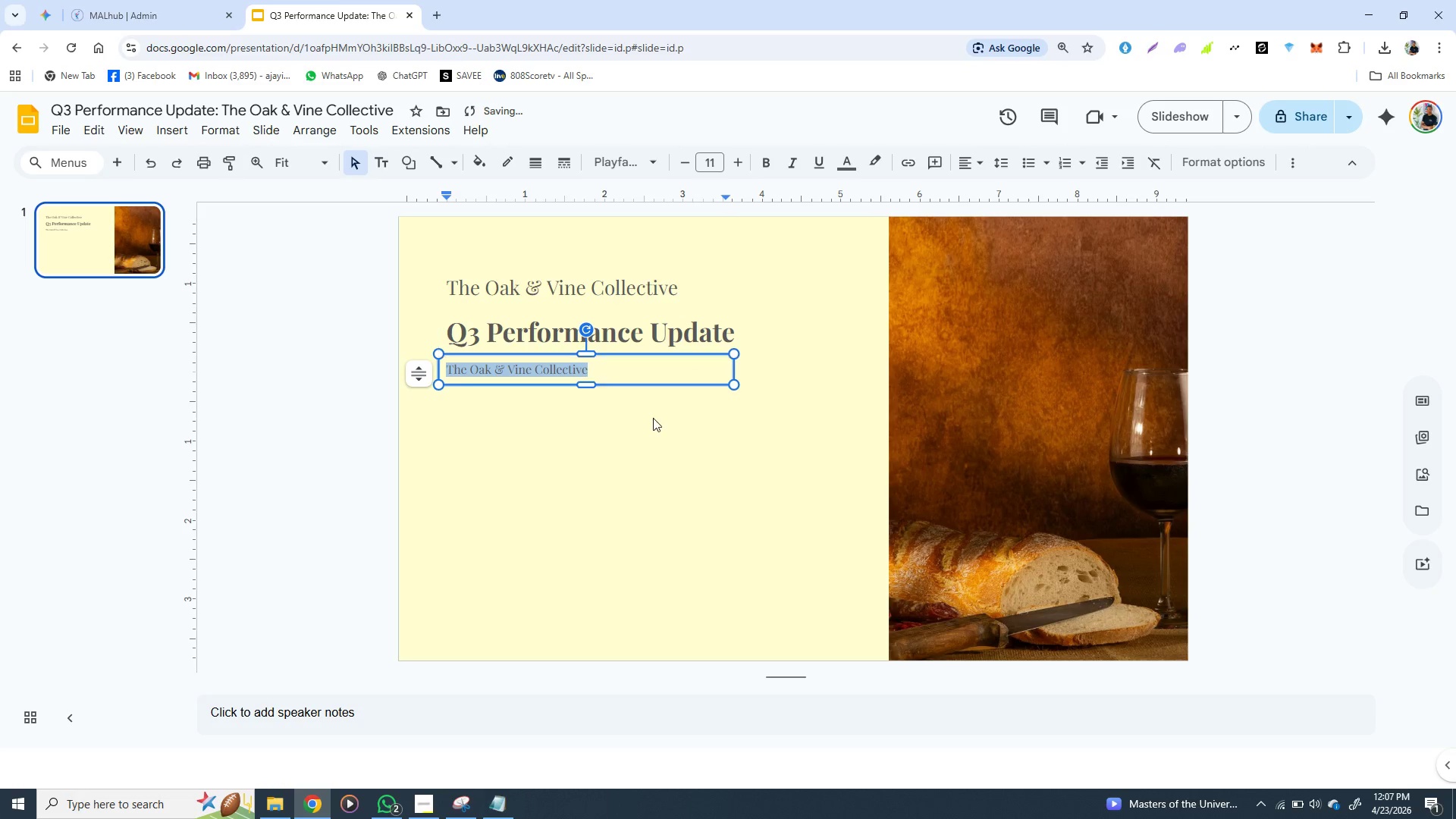 
left_click([650, 422])
 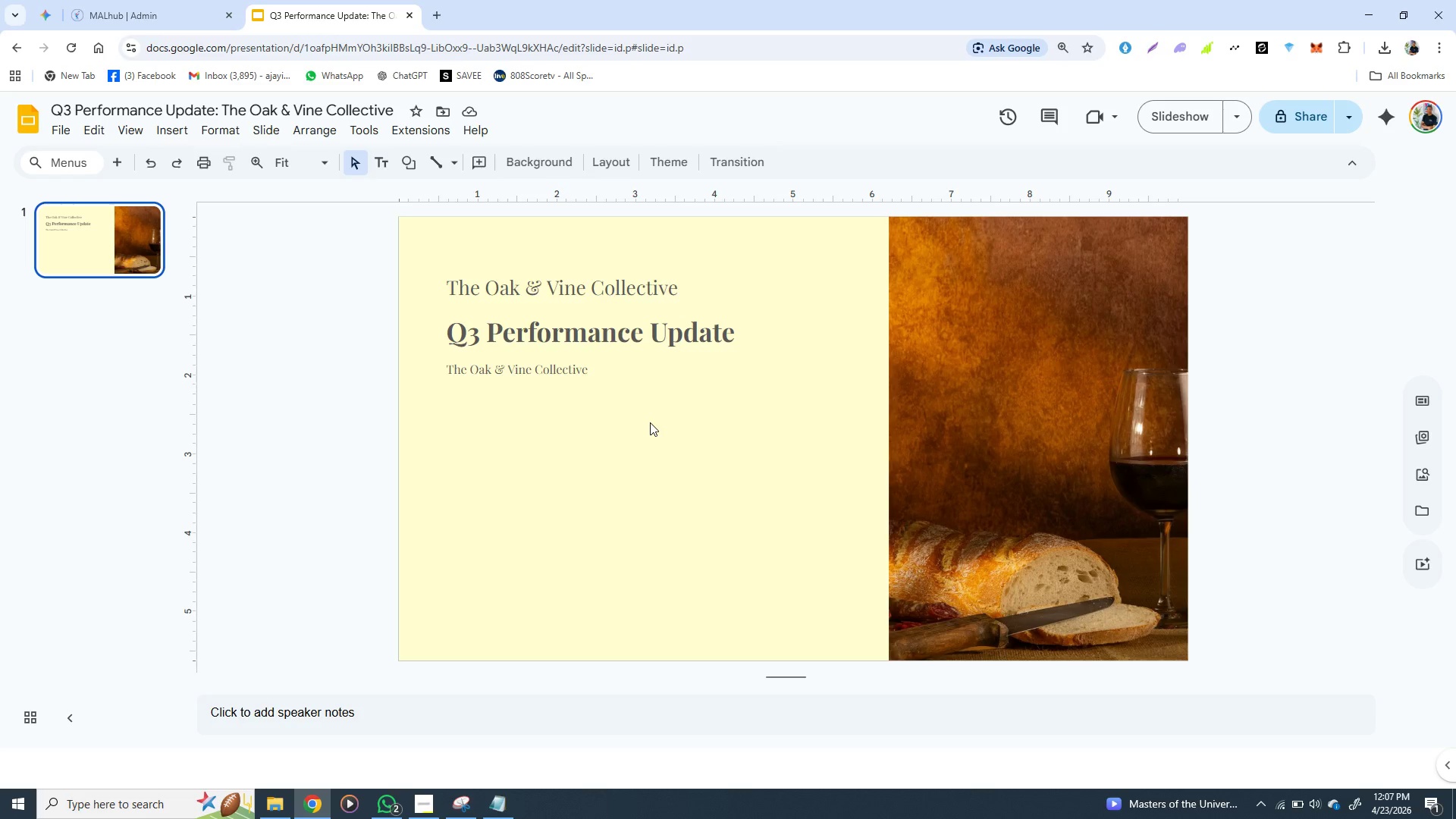 
wait(5.88)
 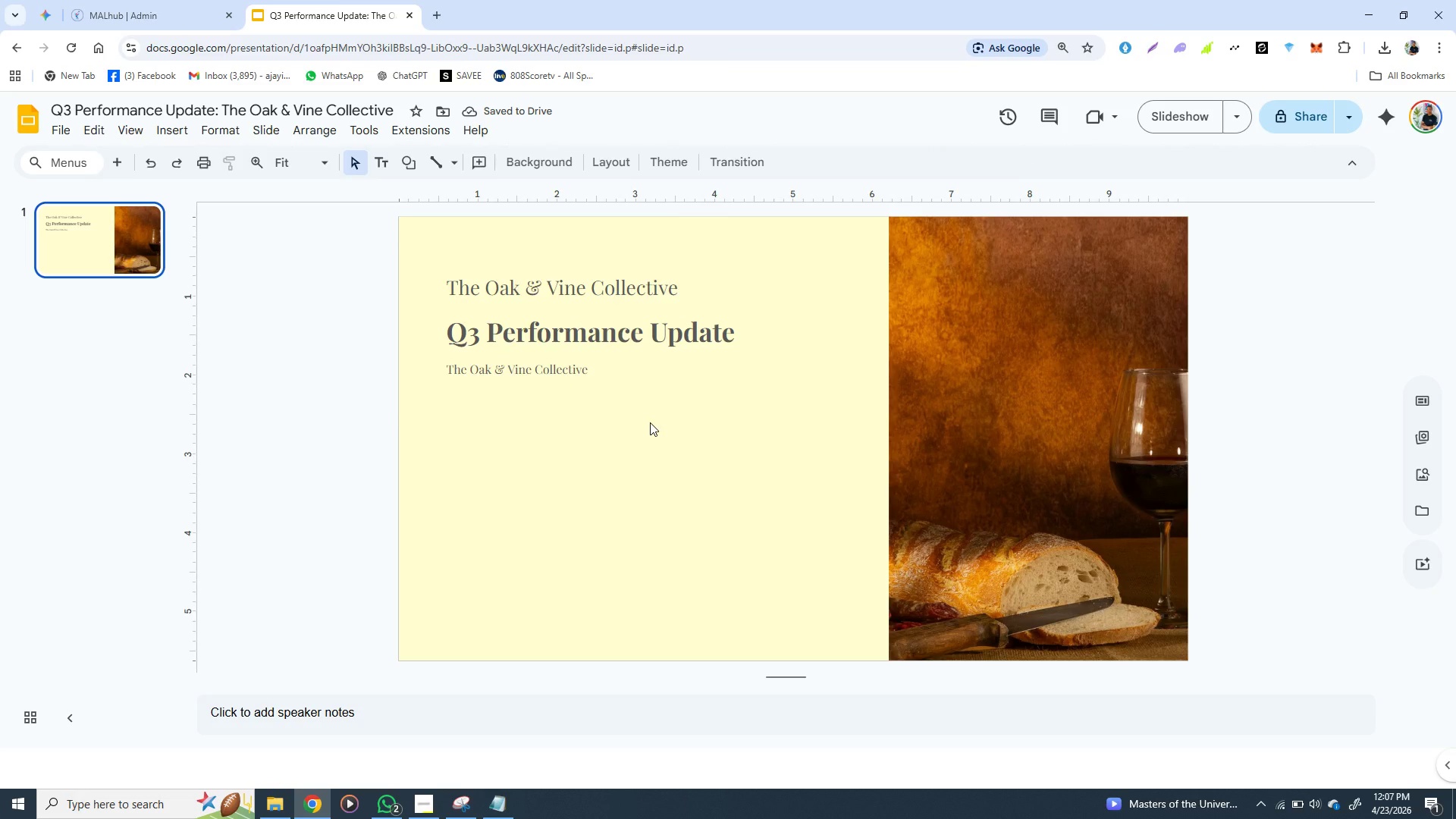 
double_click([543, 378])
 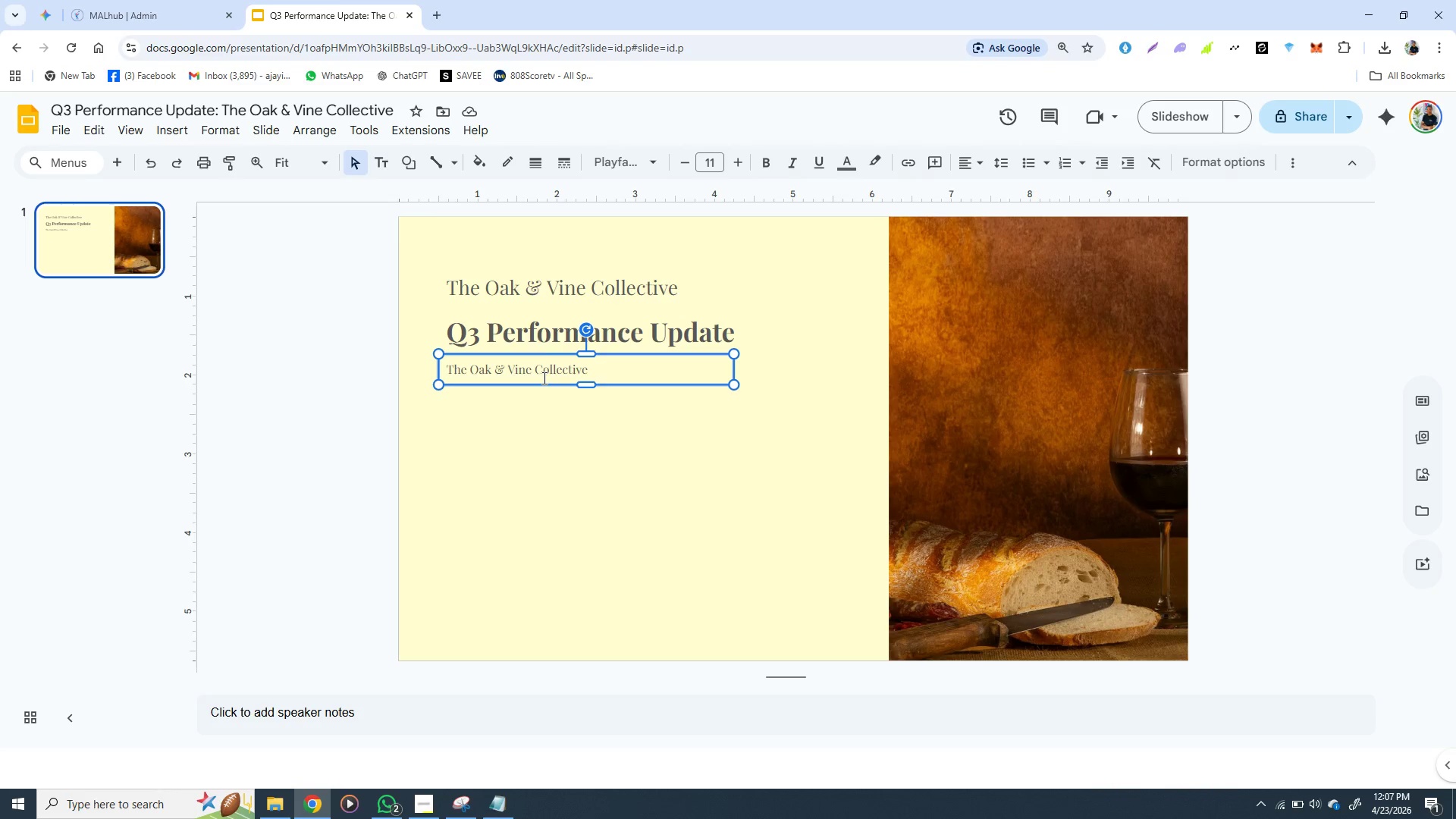 
triple_click([543, 378])
 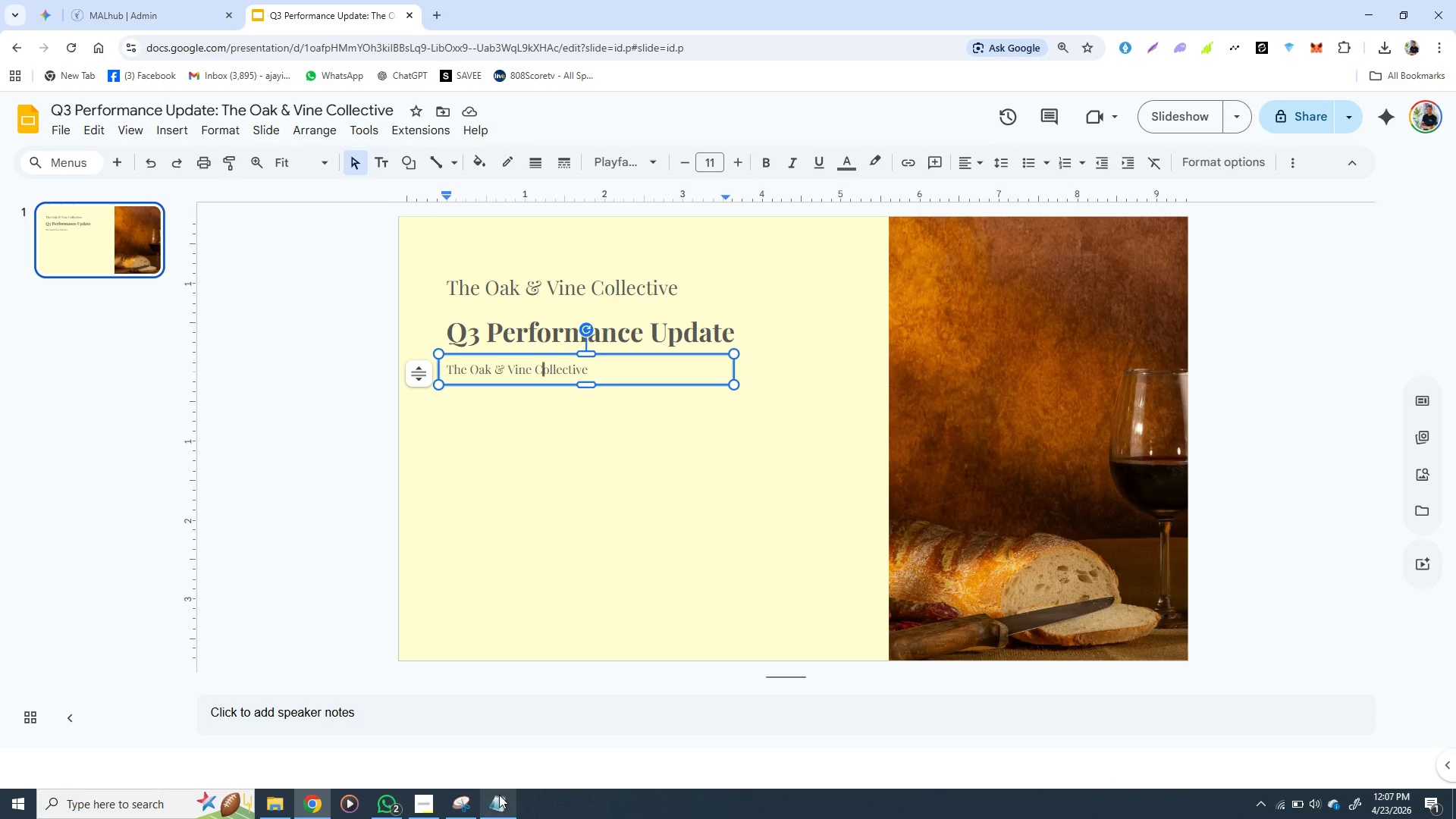 
left_click([499, 795])
 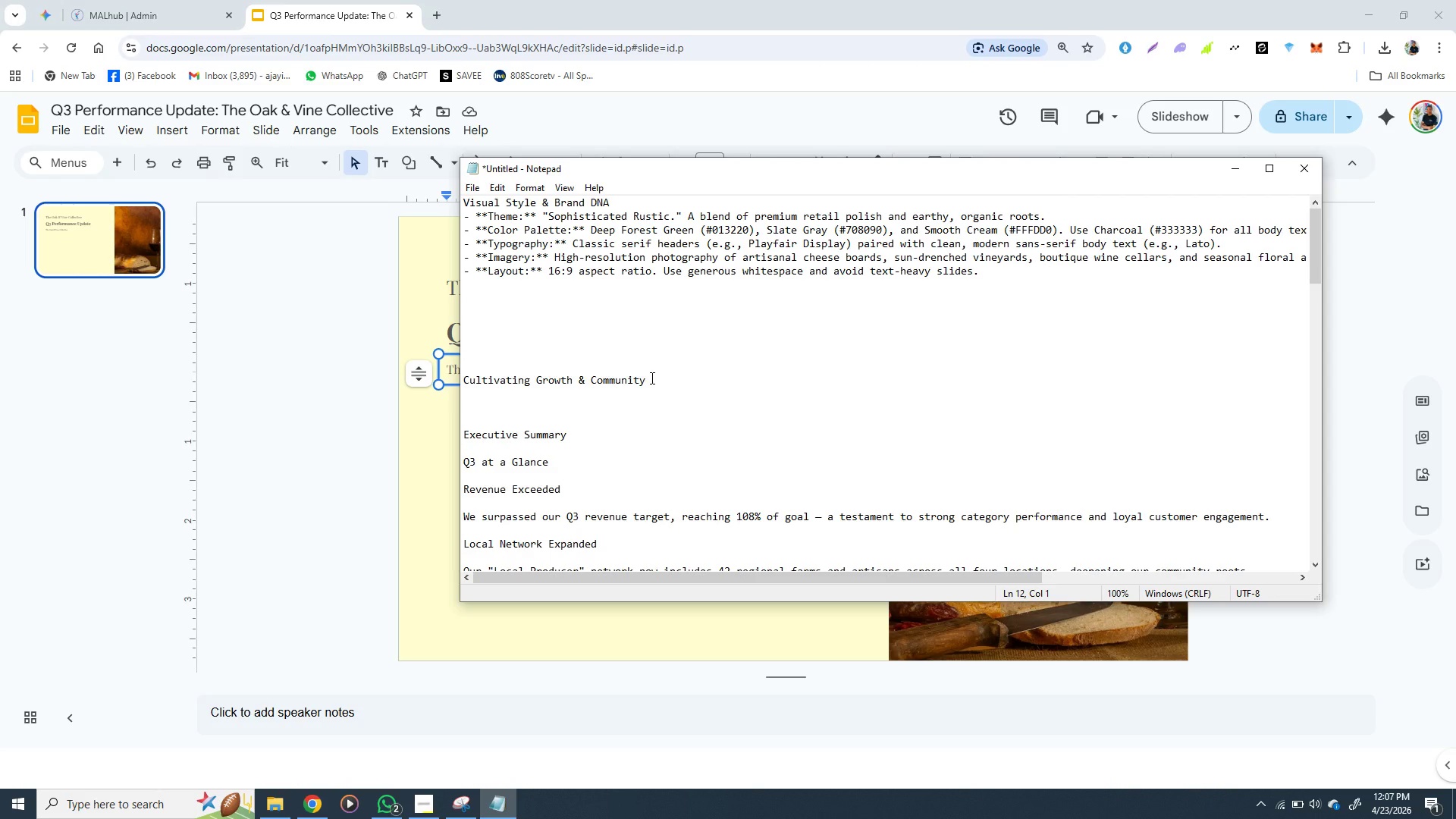 
left_click_drag(start_coordinate=[651, 378], to_coordinate=[466, 382])
 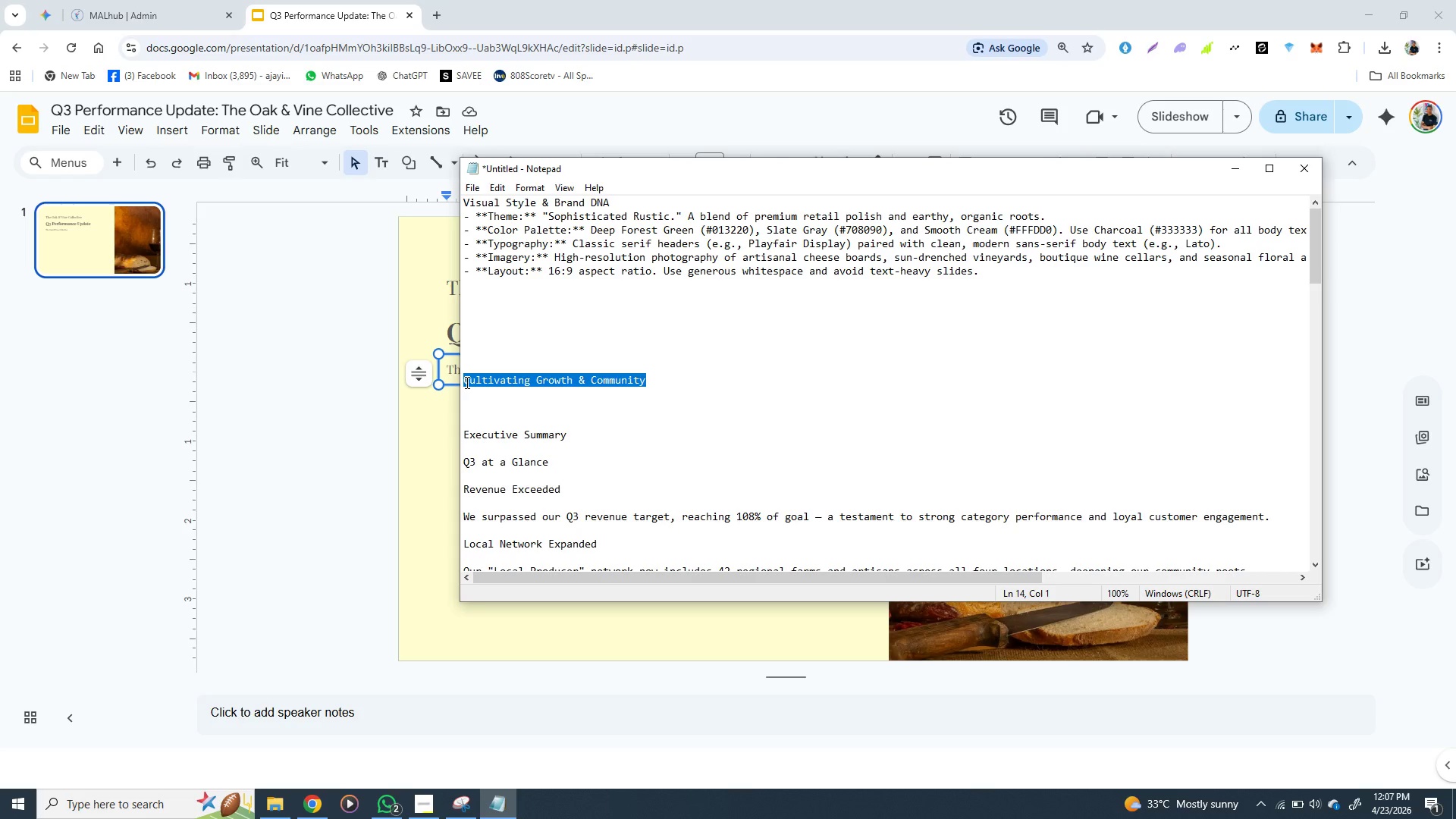 
key(Control+X)
 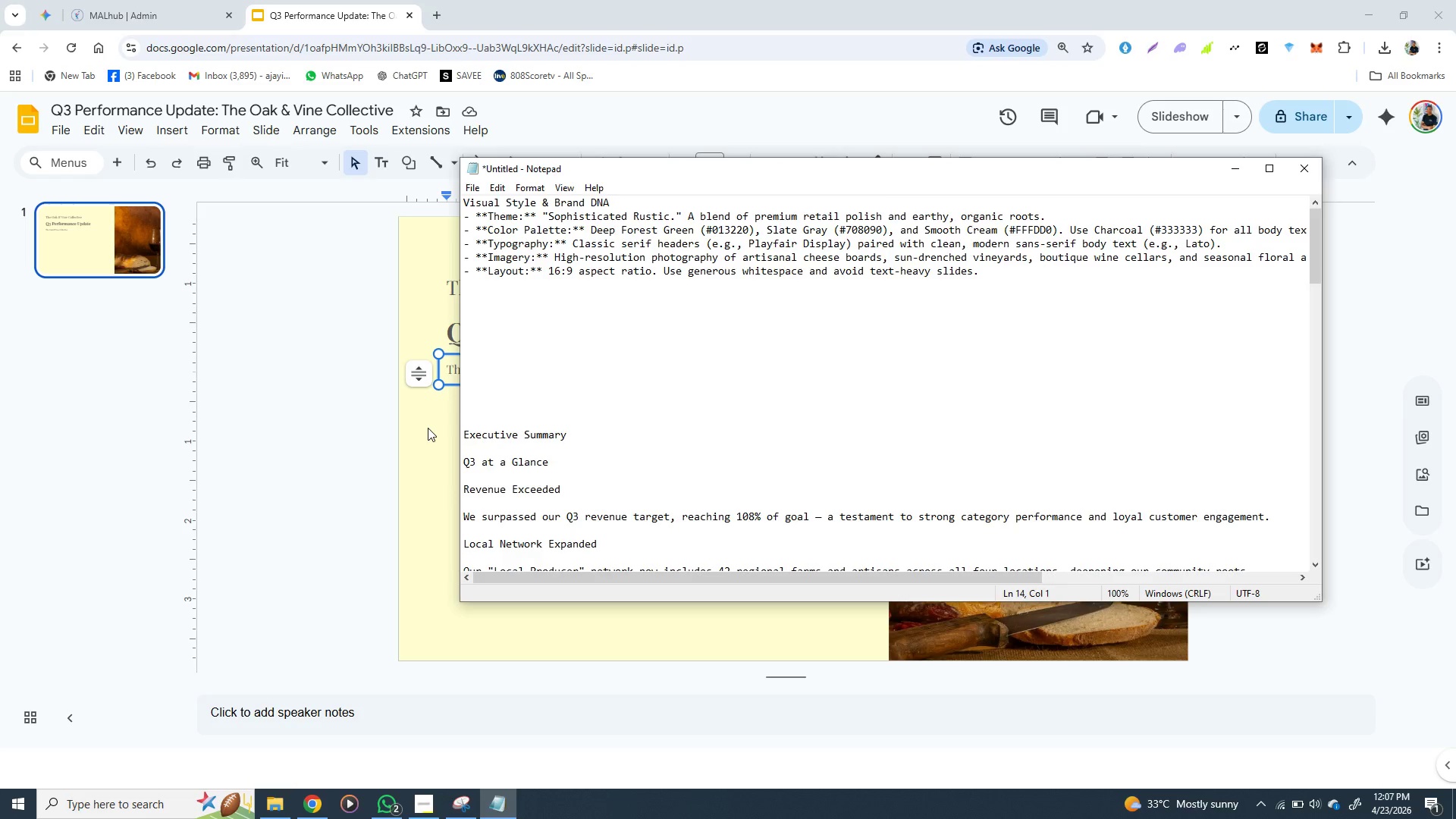 
left_click([427, 428])
 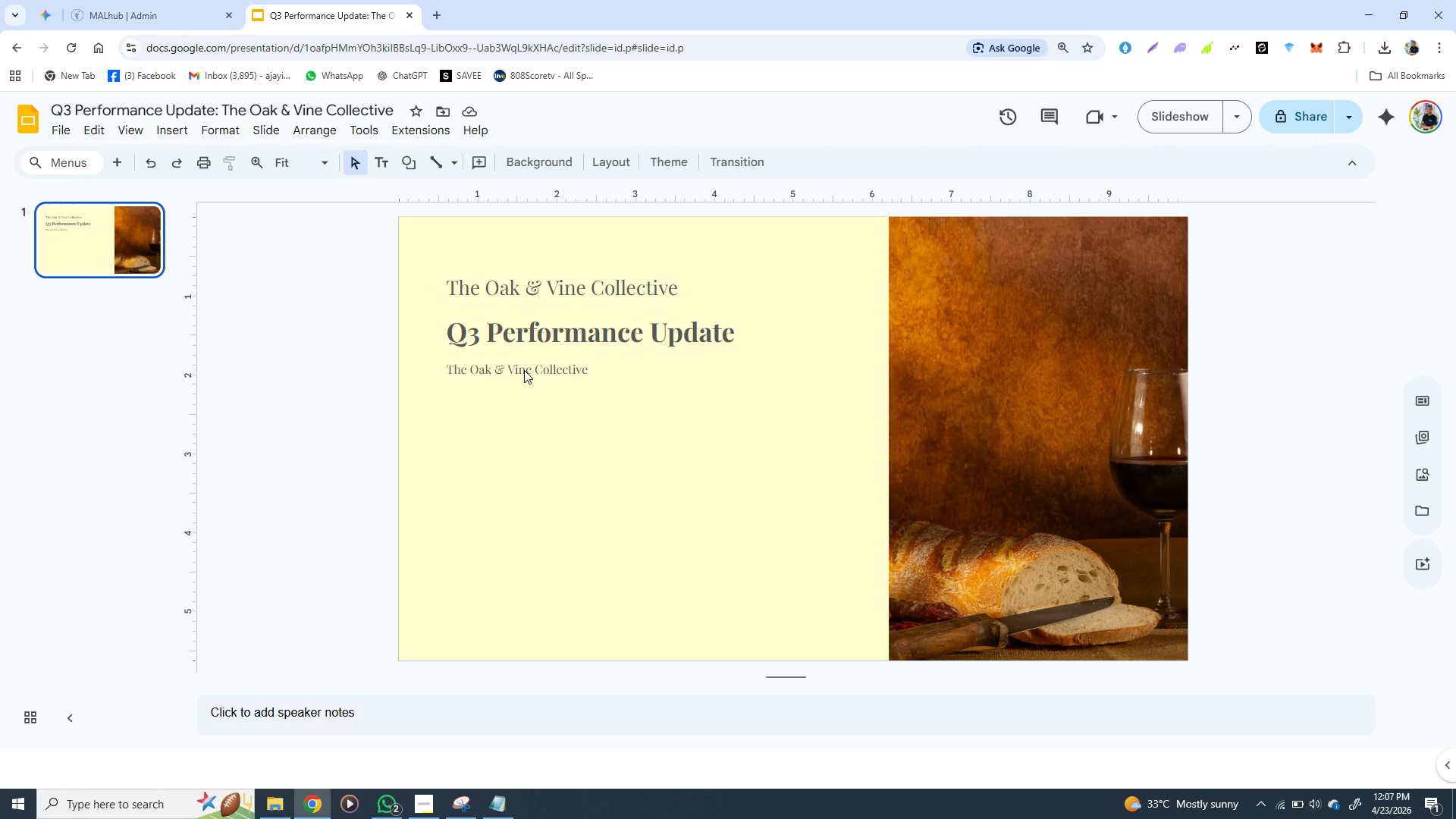 
double_click([524, 370])
 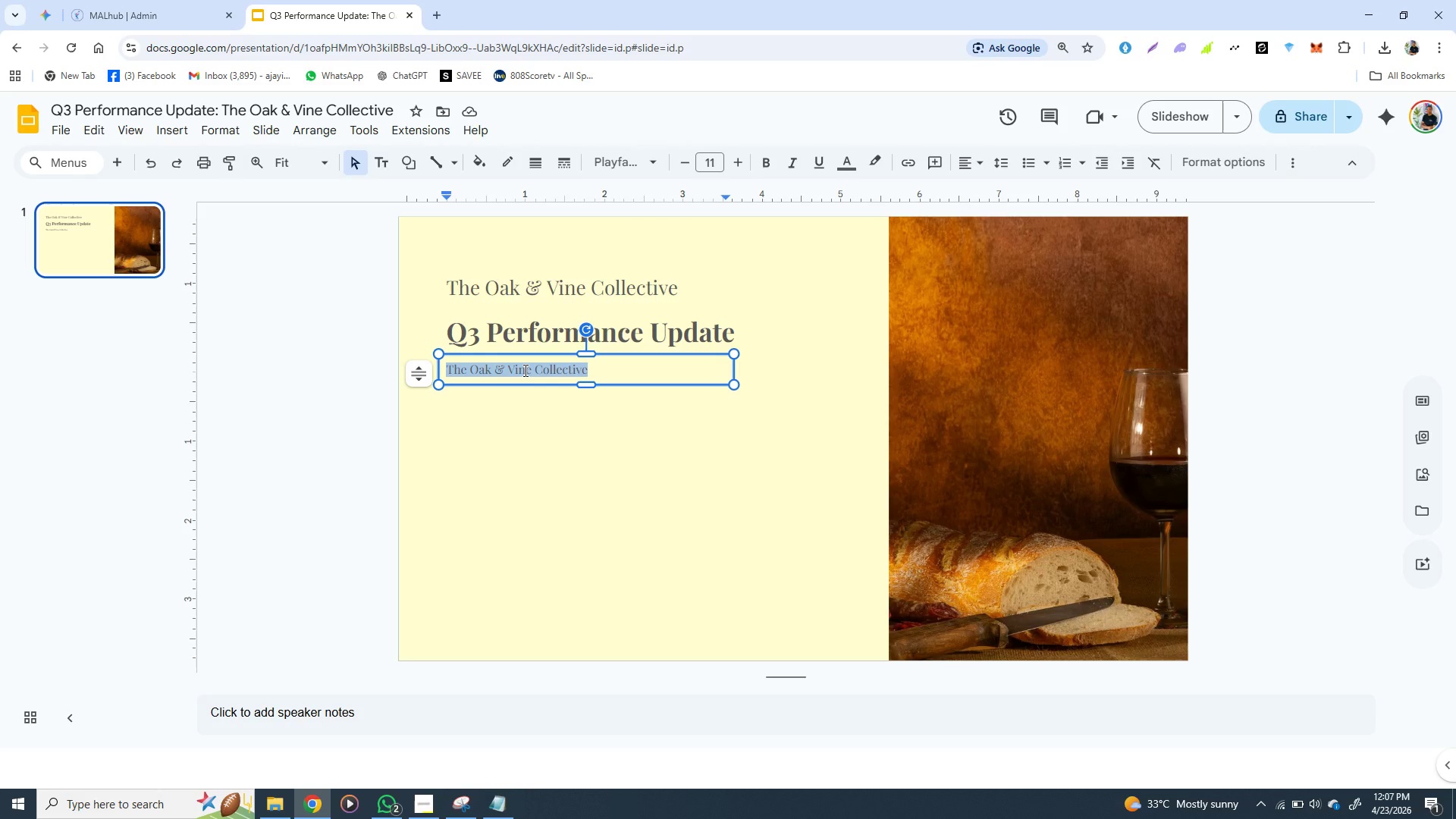 
triple_click([524, 370])
 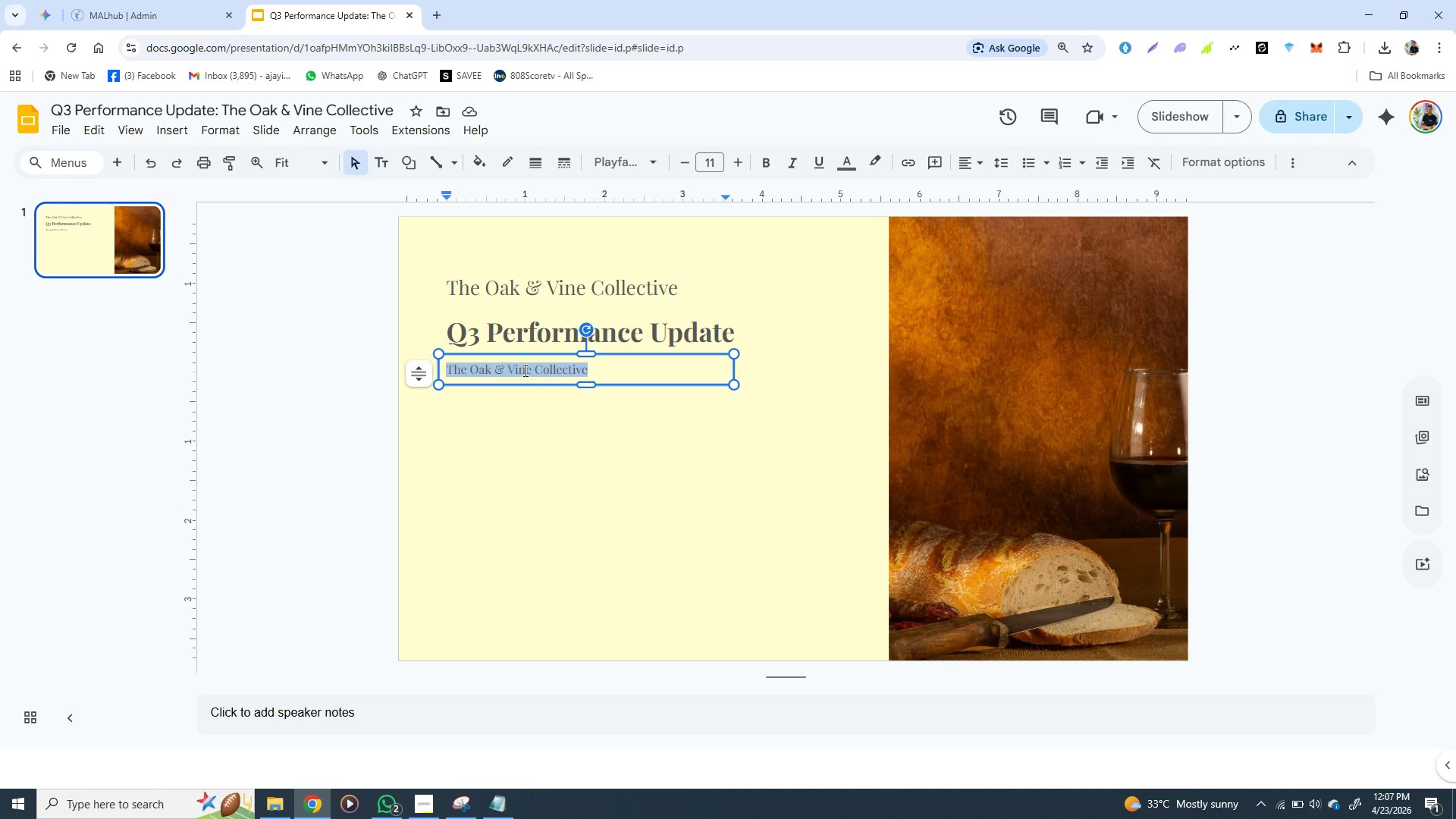 
key(Control+V)
 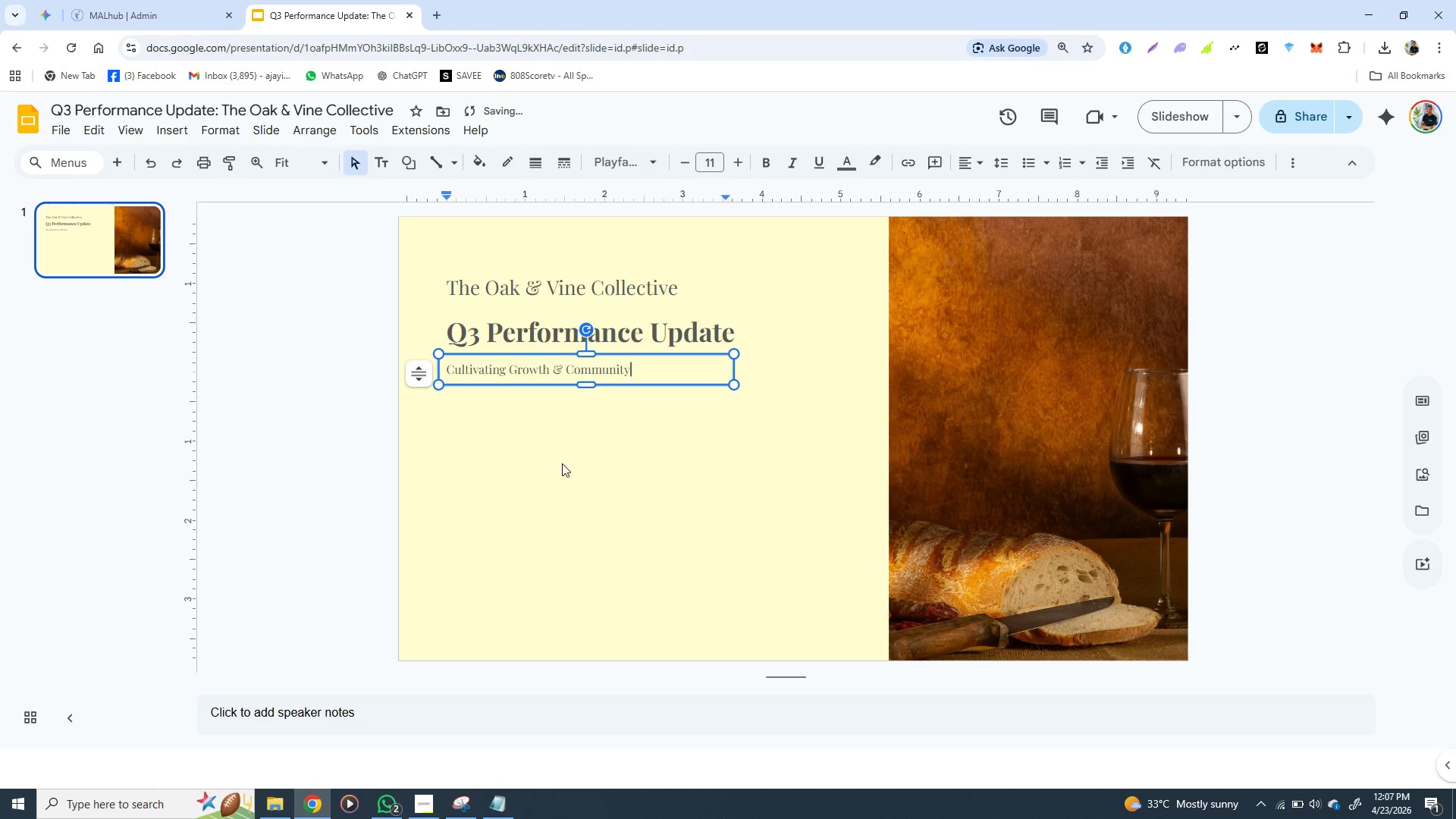 
left_click([562, 463])
 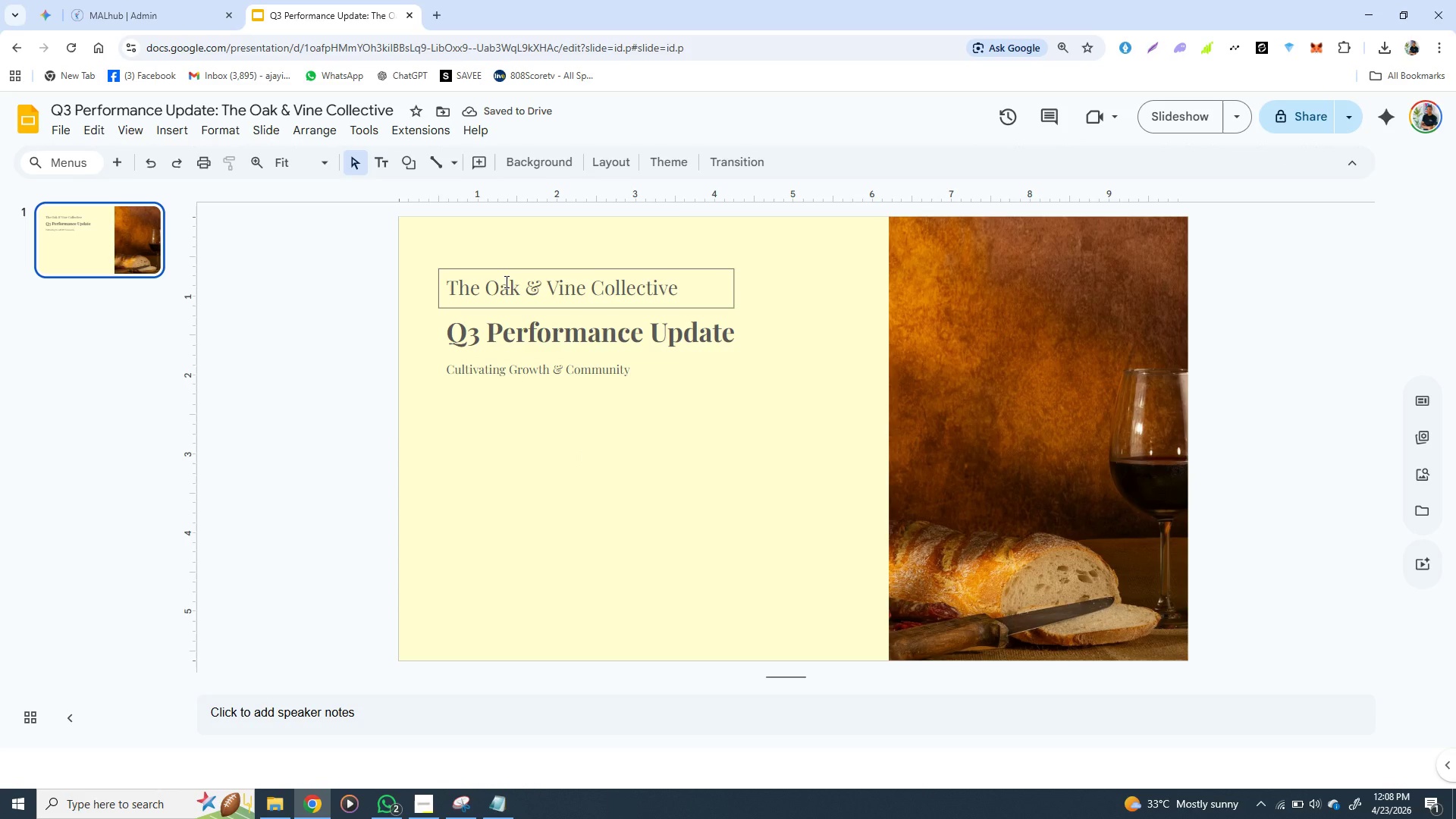 
wait(5.11)
 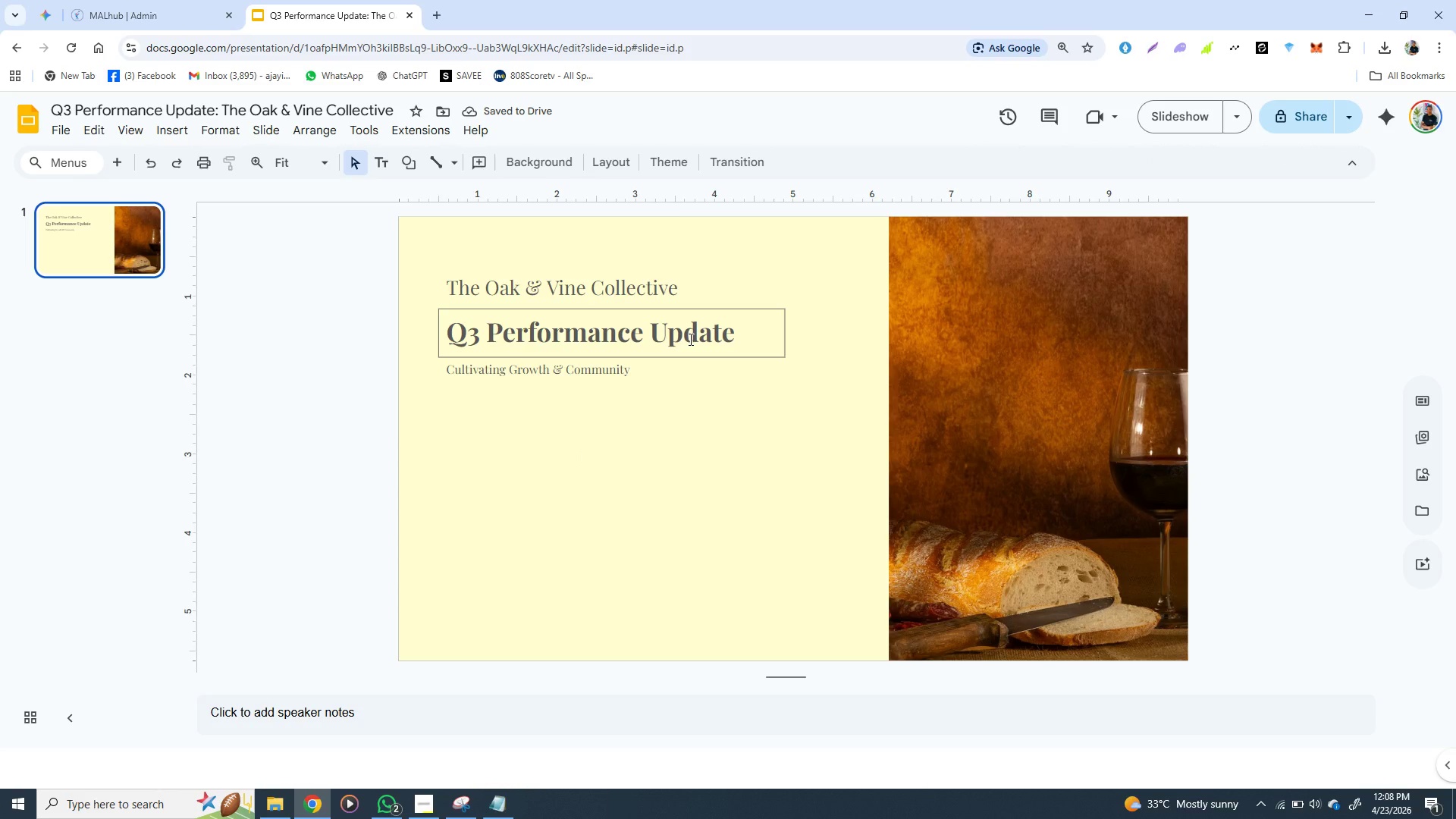 
left_click([443, 300])
 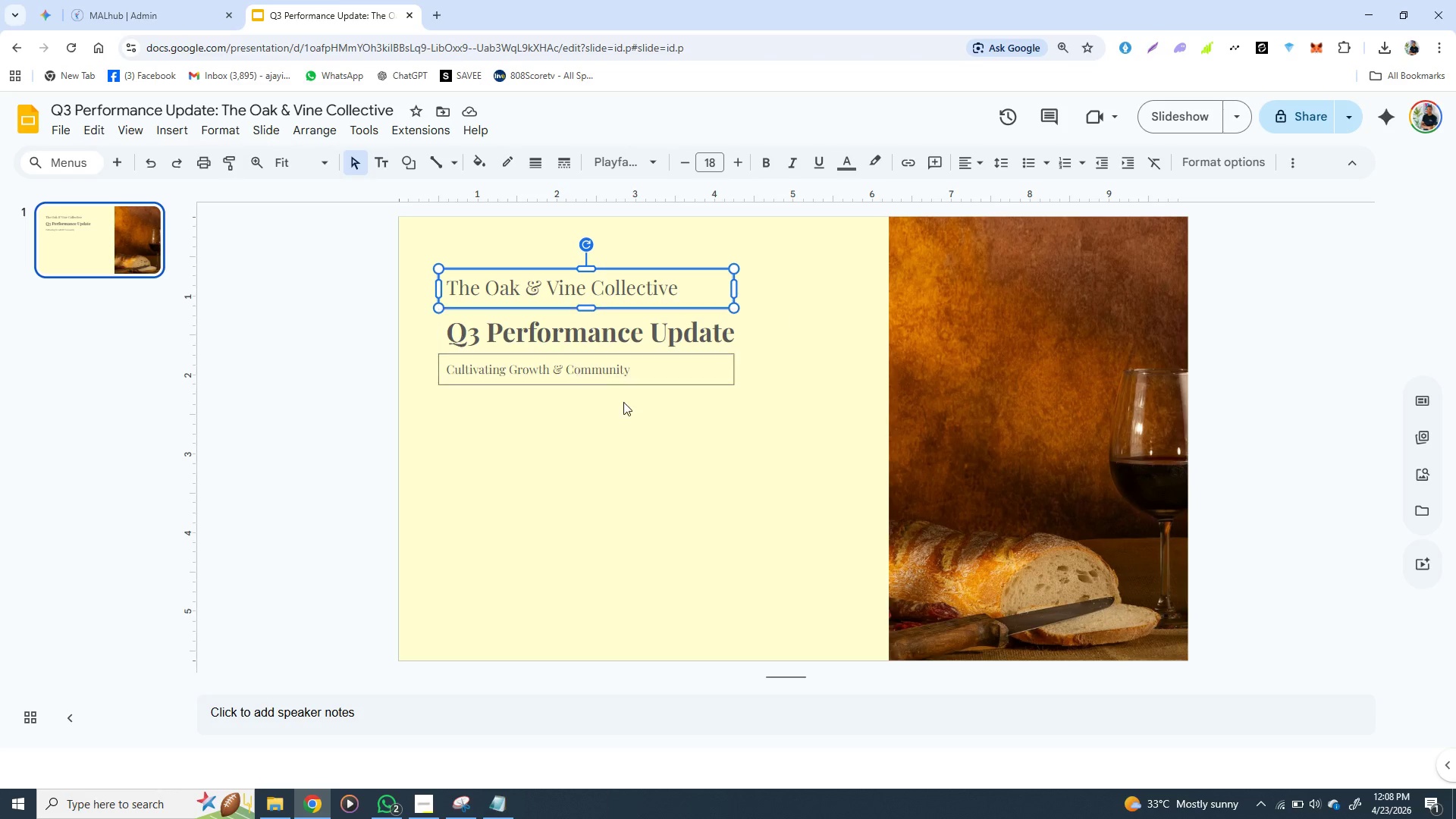 
left_click([571, 501])
 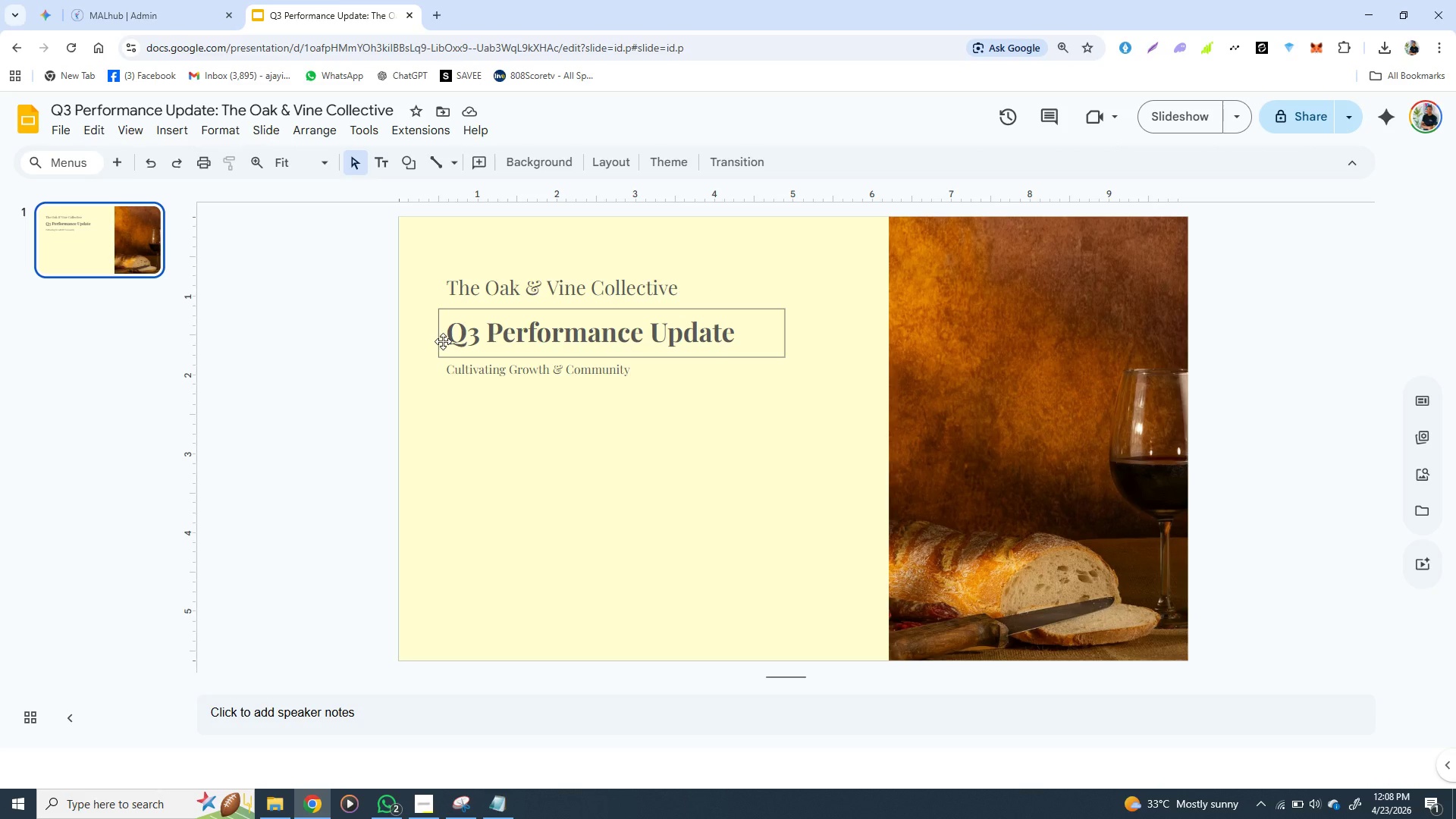 
left_click([441, 347])
 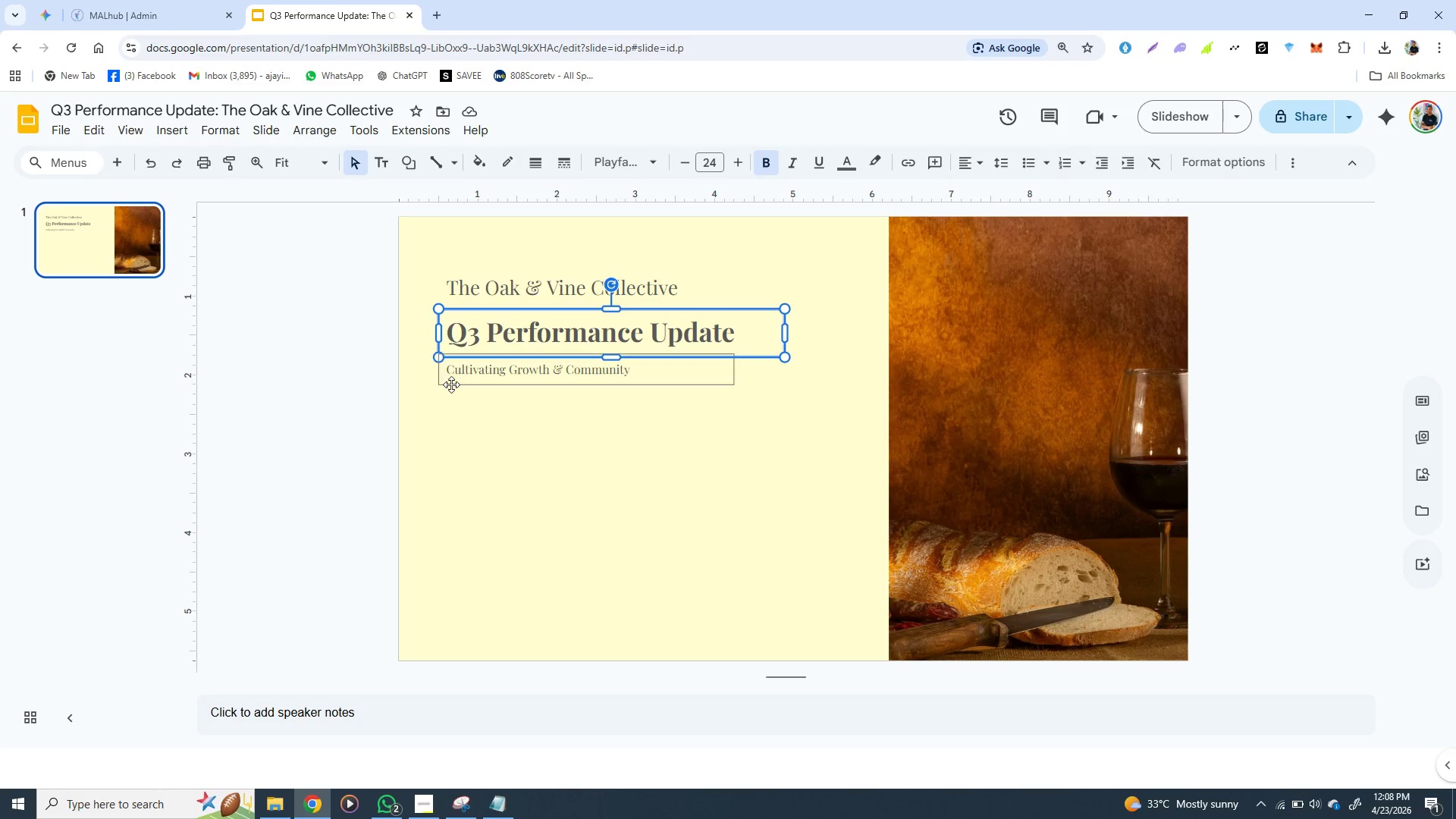 
left_click([453, 388])
 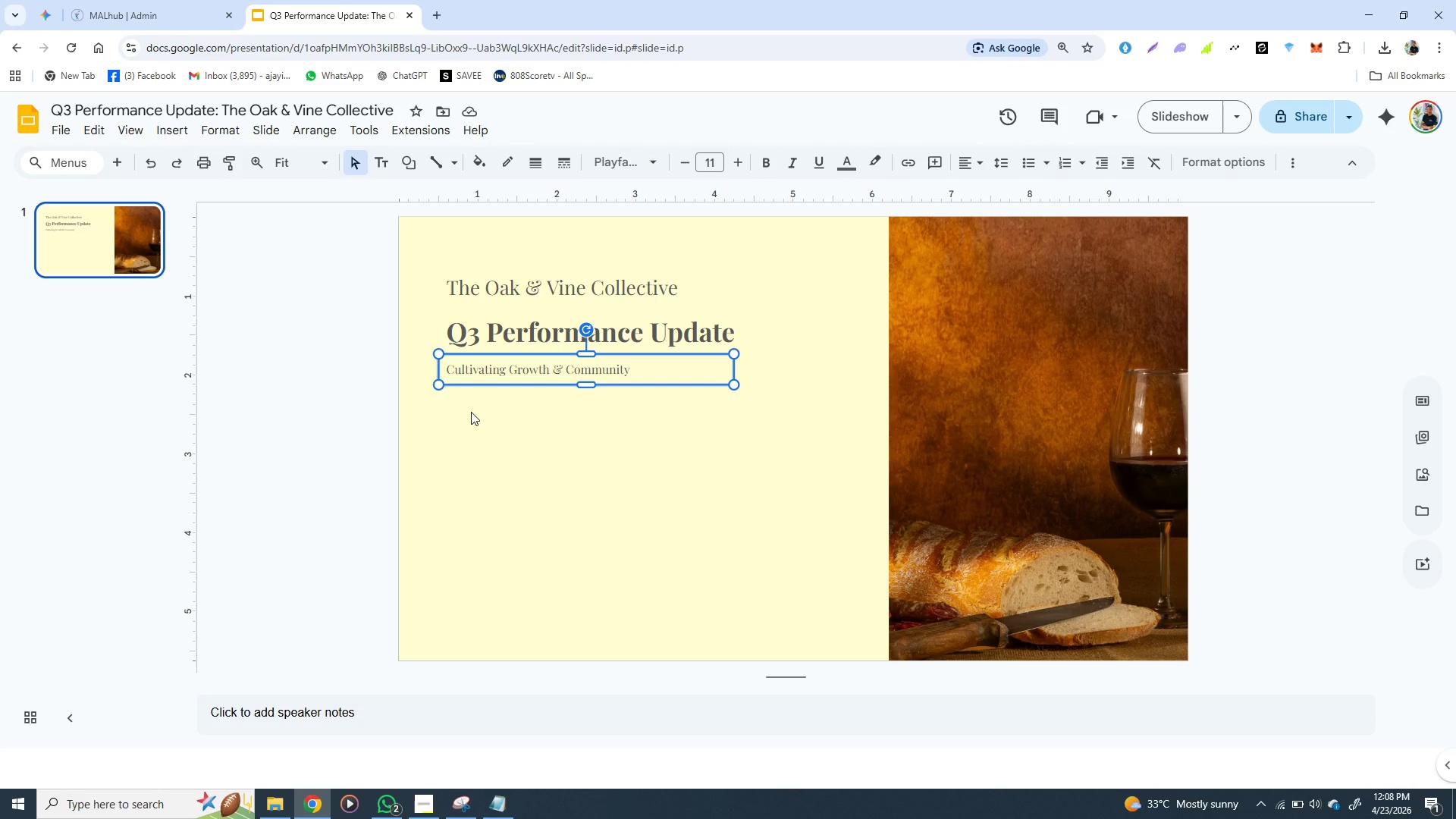 
key(ArrowDown)
 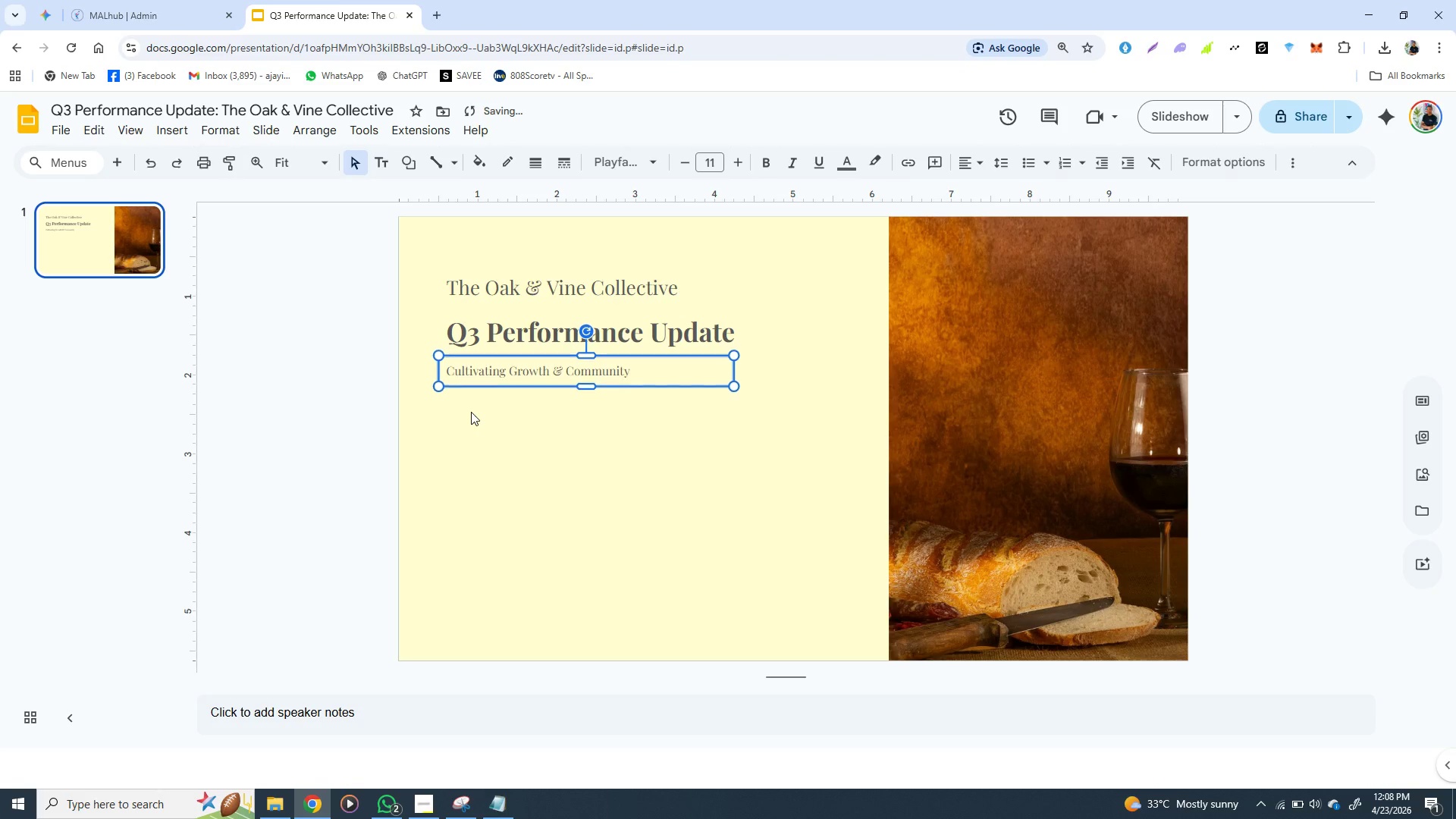 
key(ArrowDown)
 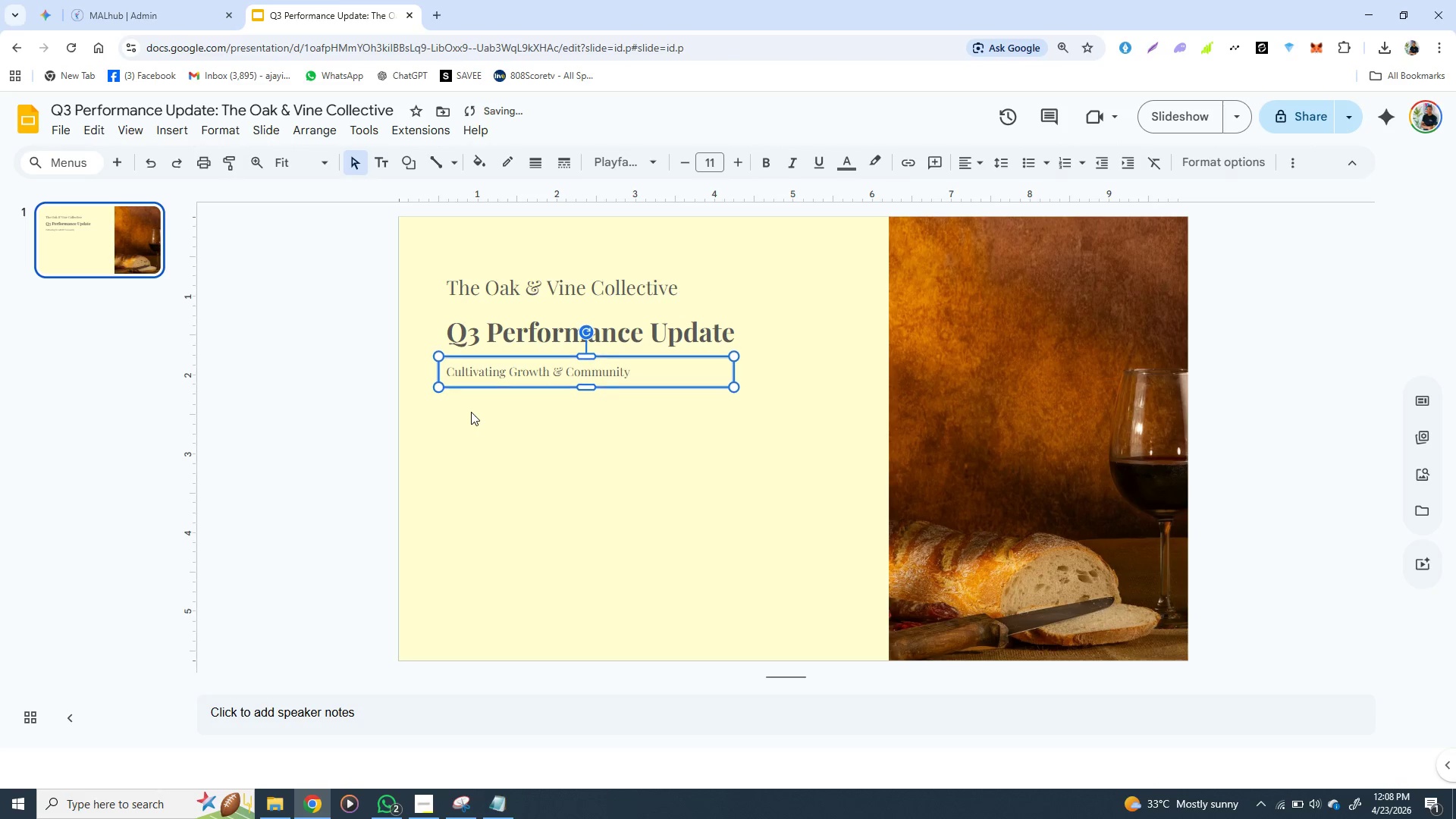 
key(ArrowDown)
 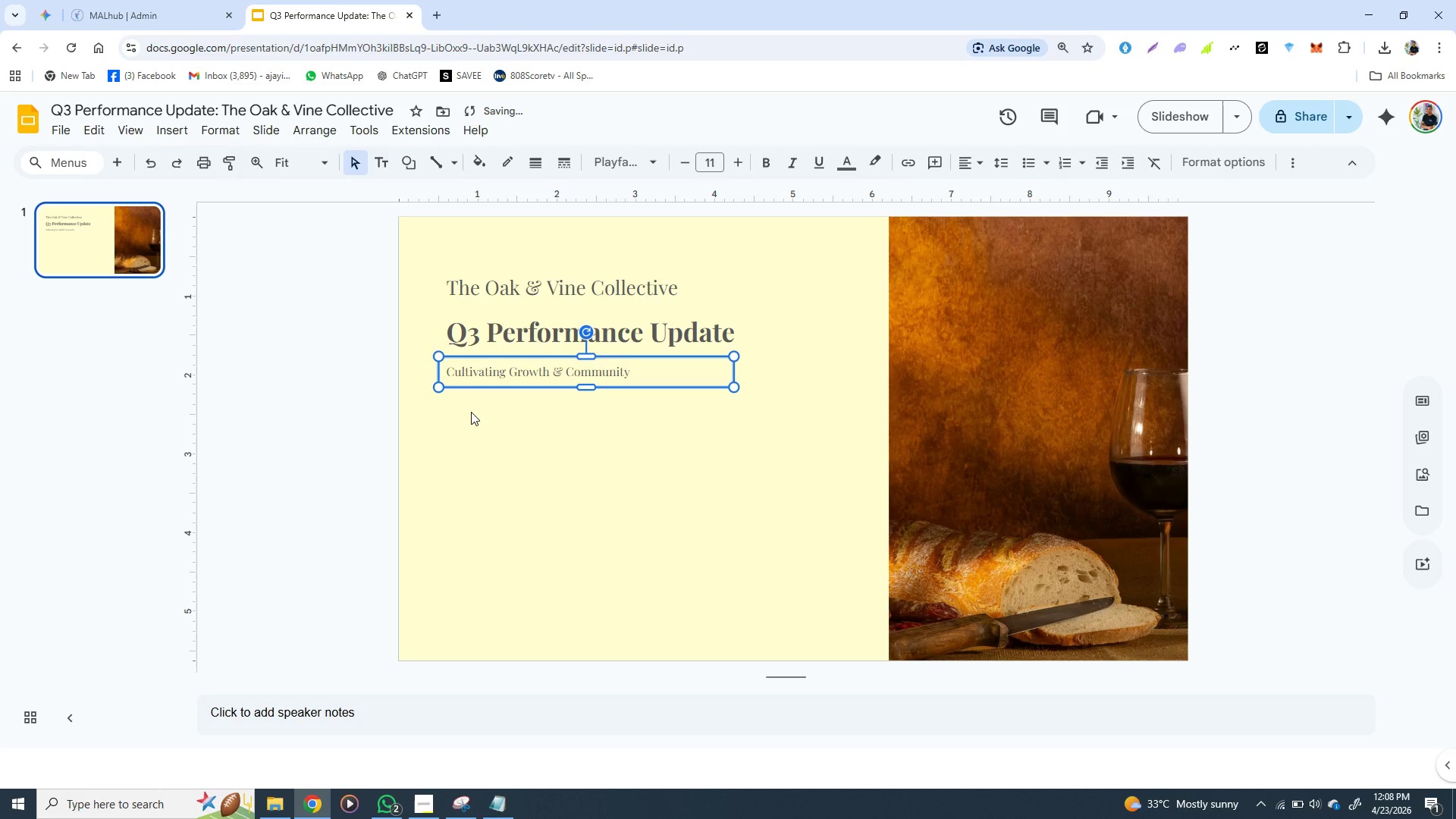 
key(ArrowDown)
 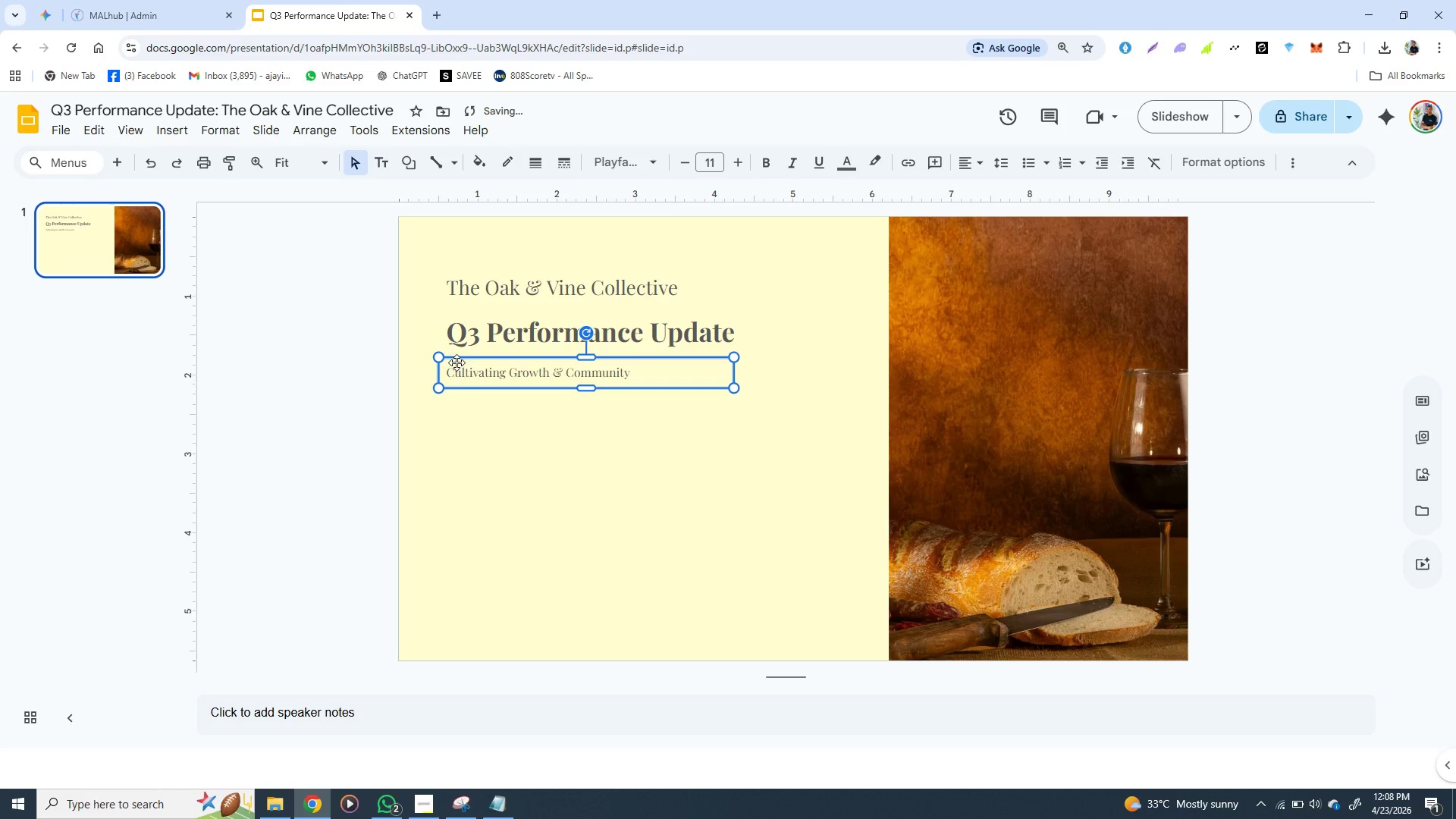 
double_click([490, 378])
 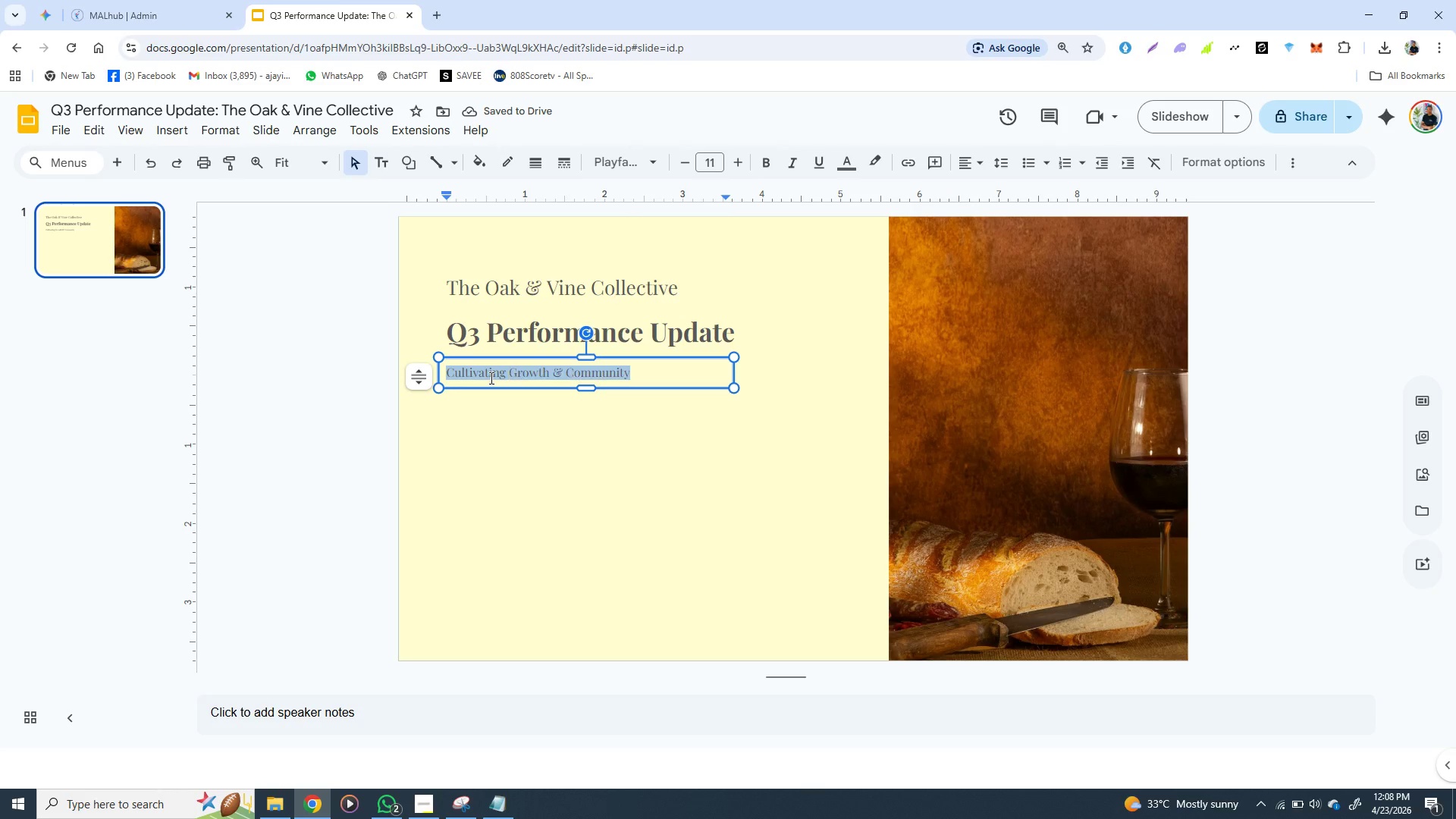 
triple_click([490, 378])
 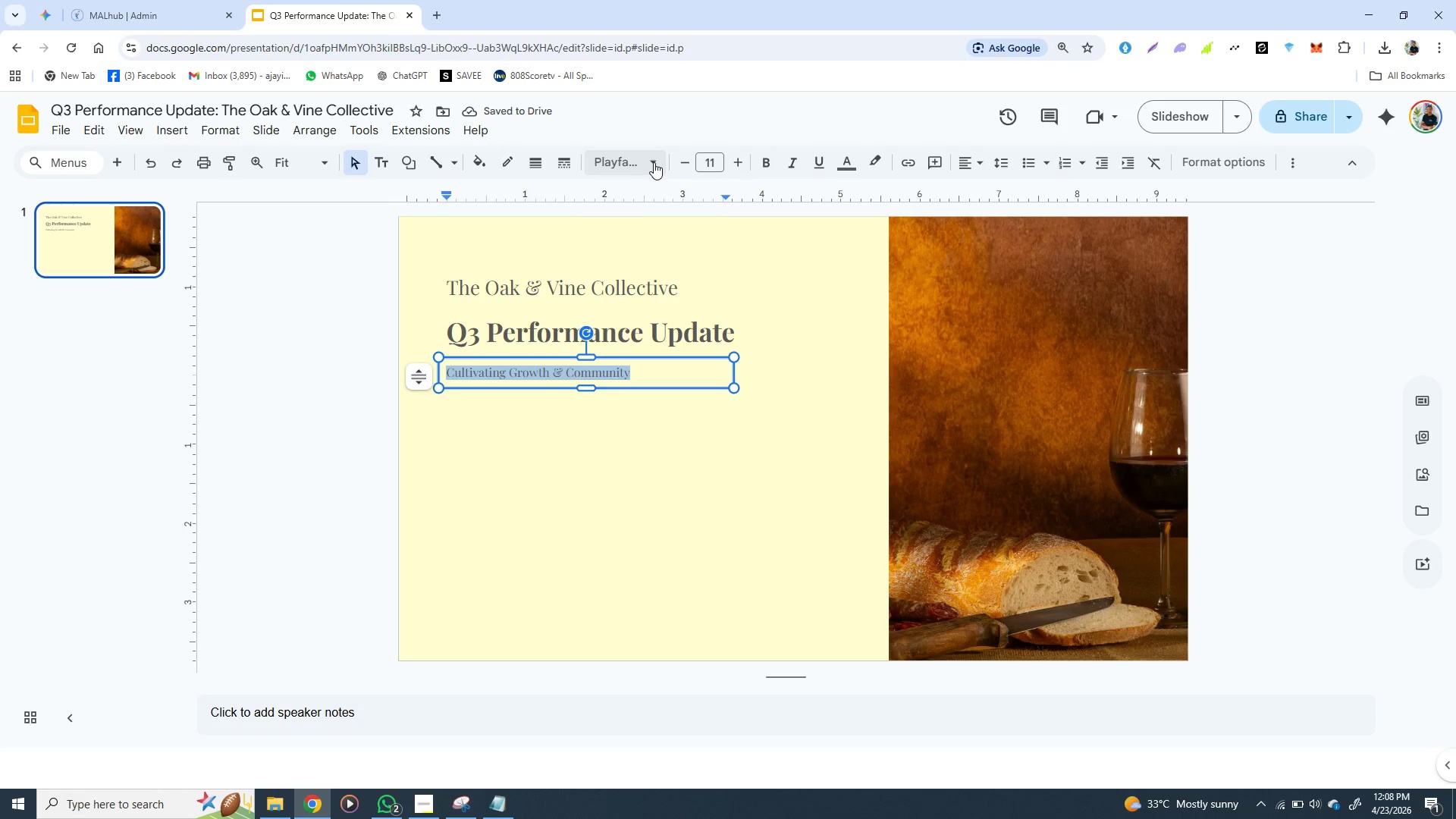 
left_click([654, 164])
 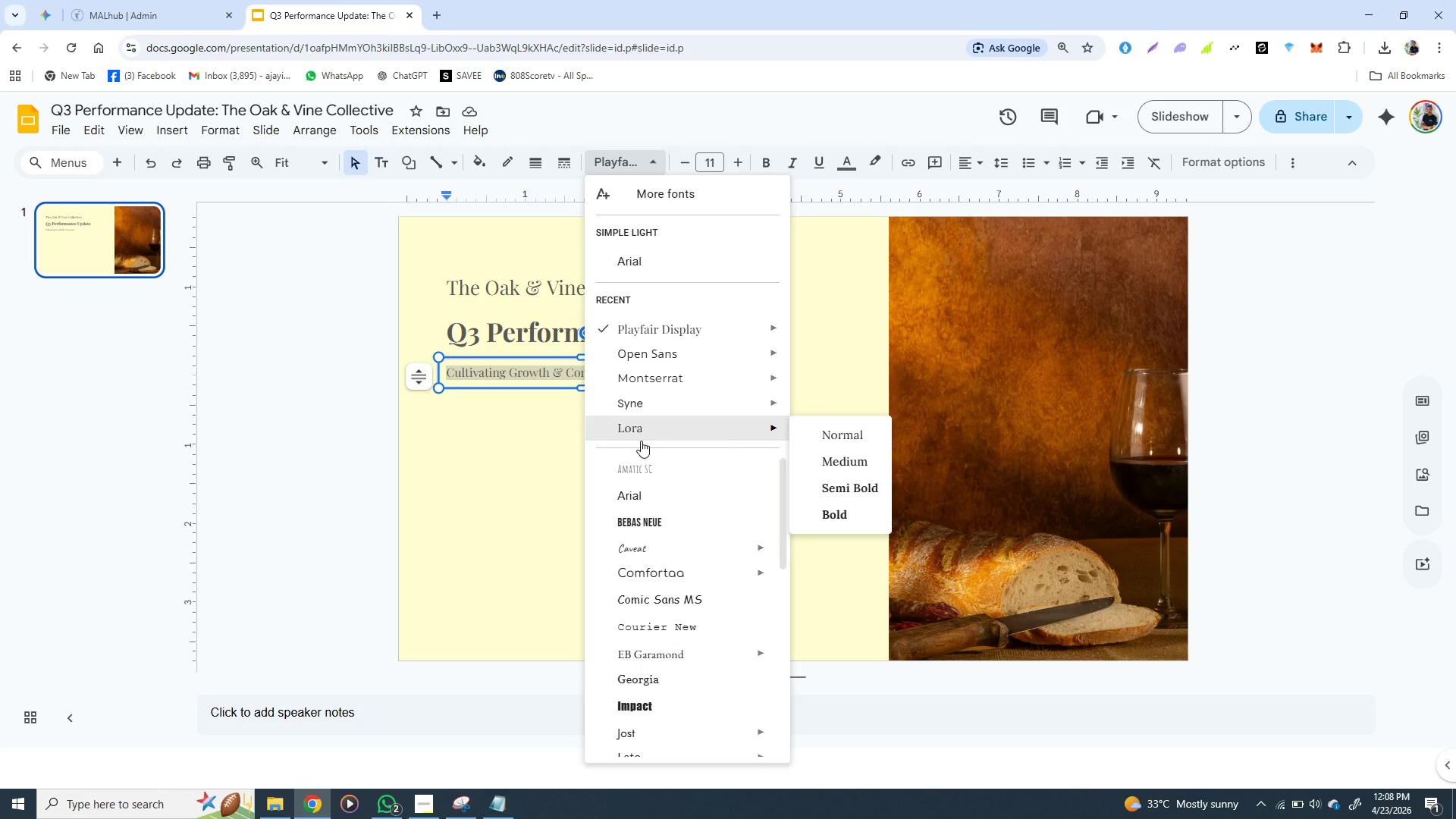 
wait(6.22)
 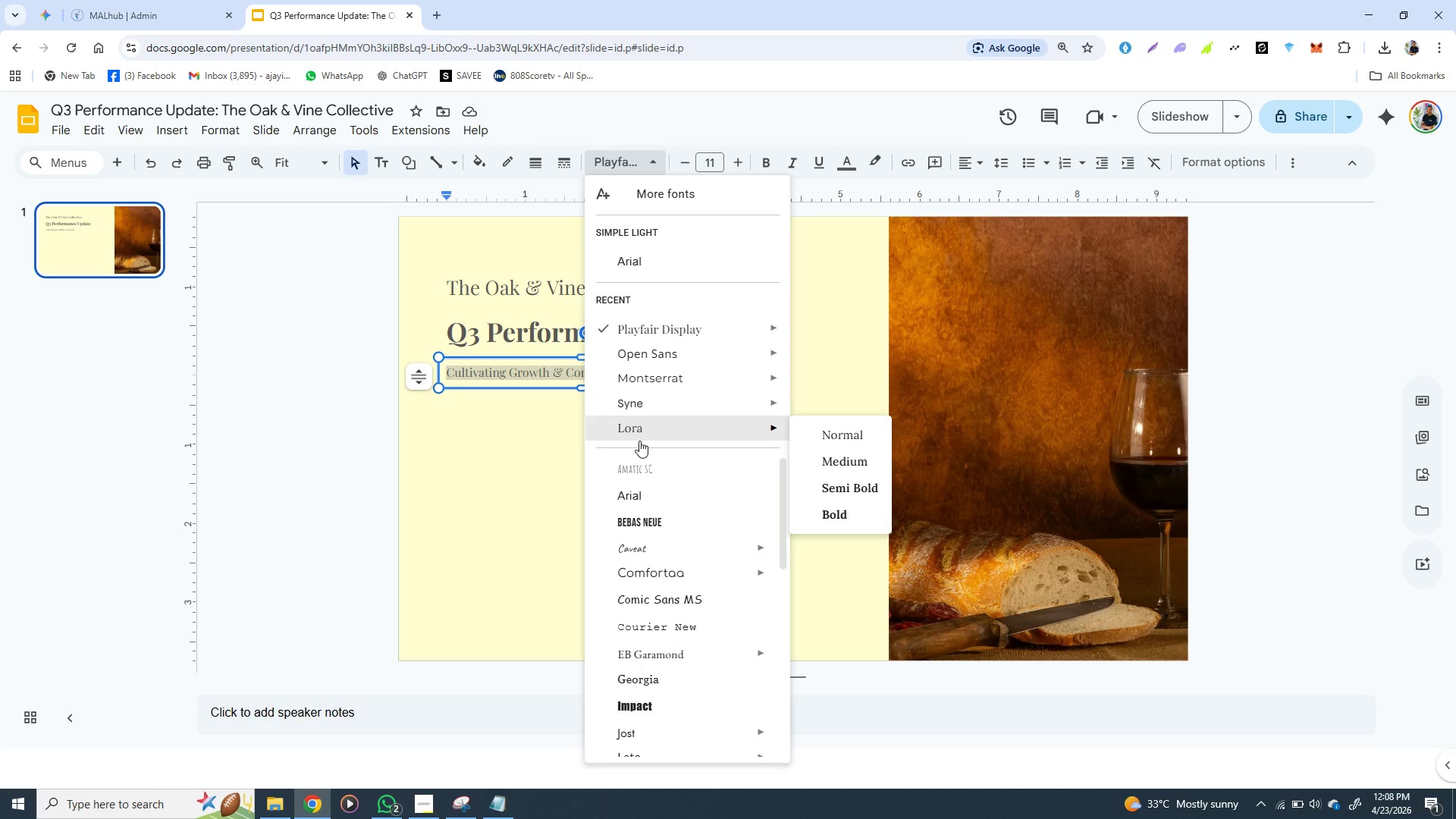 
left_click([503, 801])
 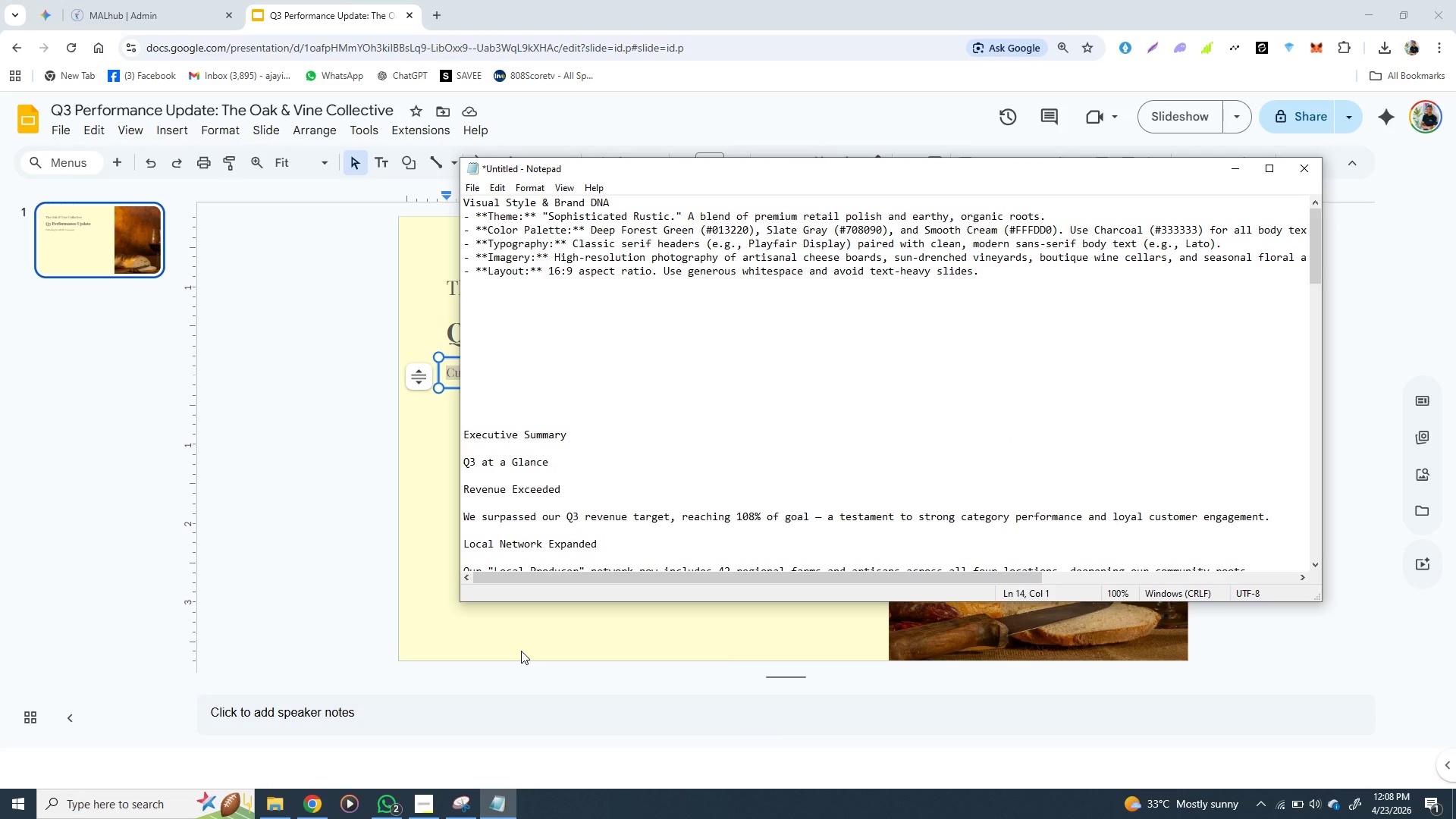 
wait(5.62)
 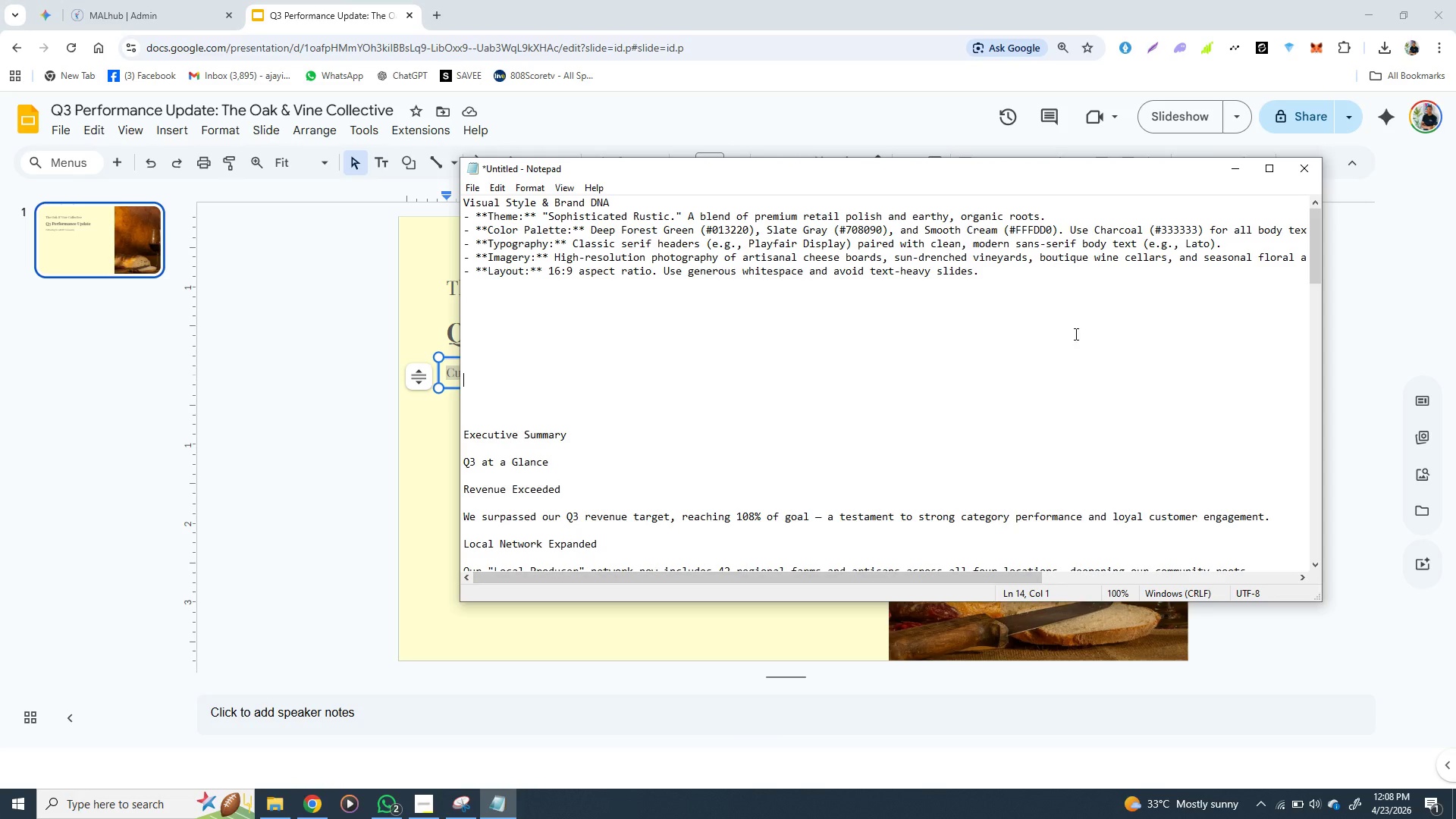 
left_click([521, 651])
 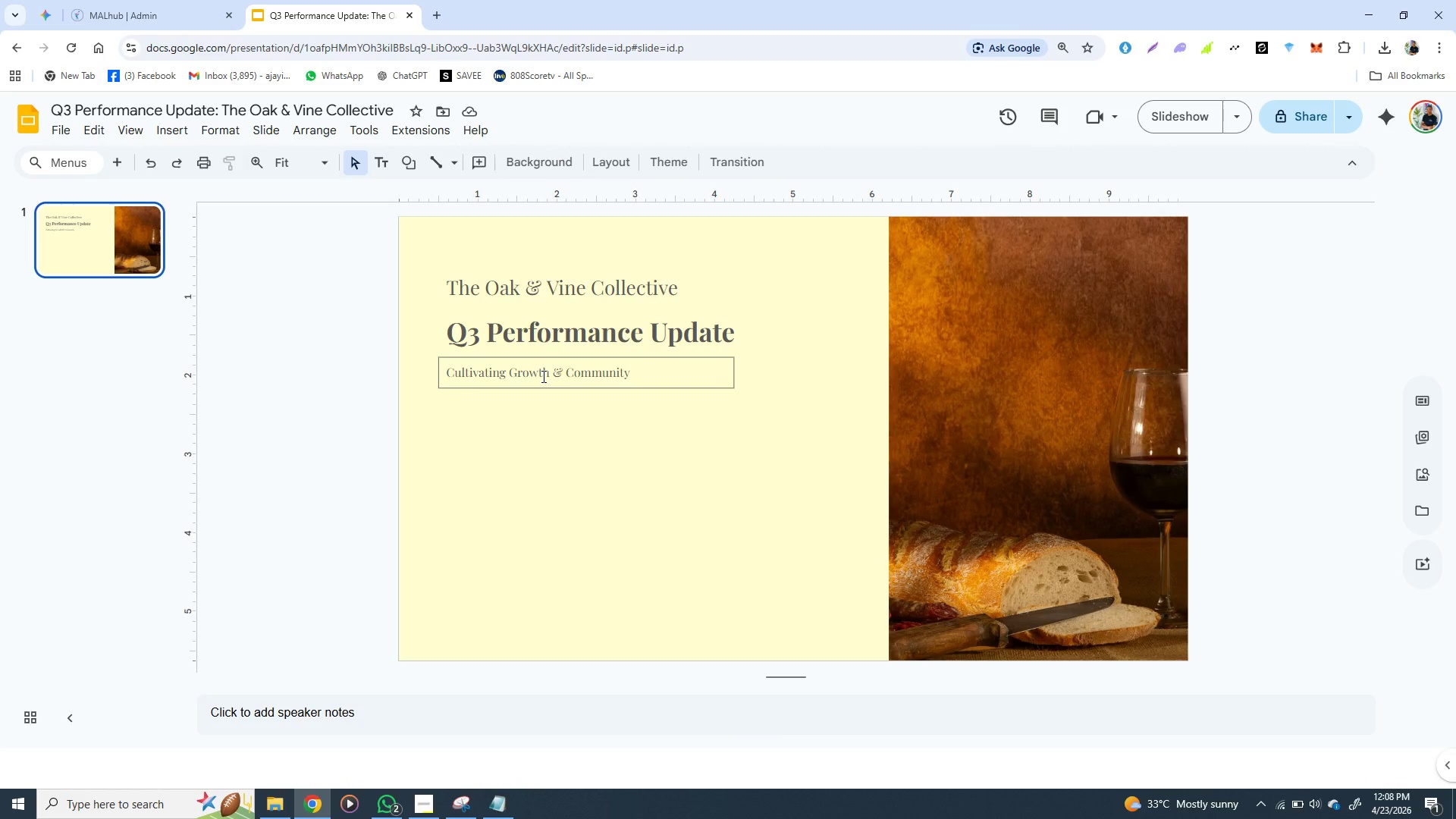 
double_click([542, 372])
 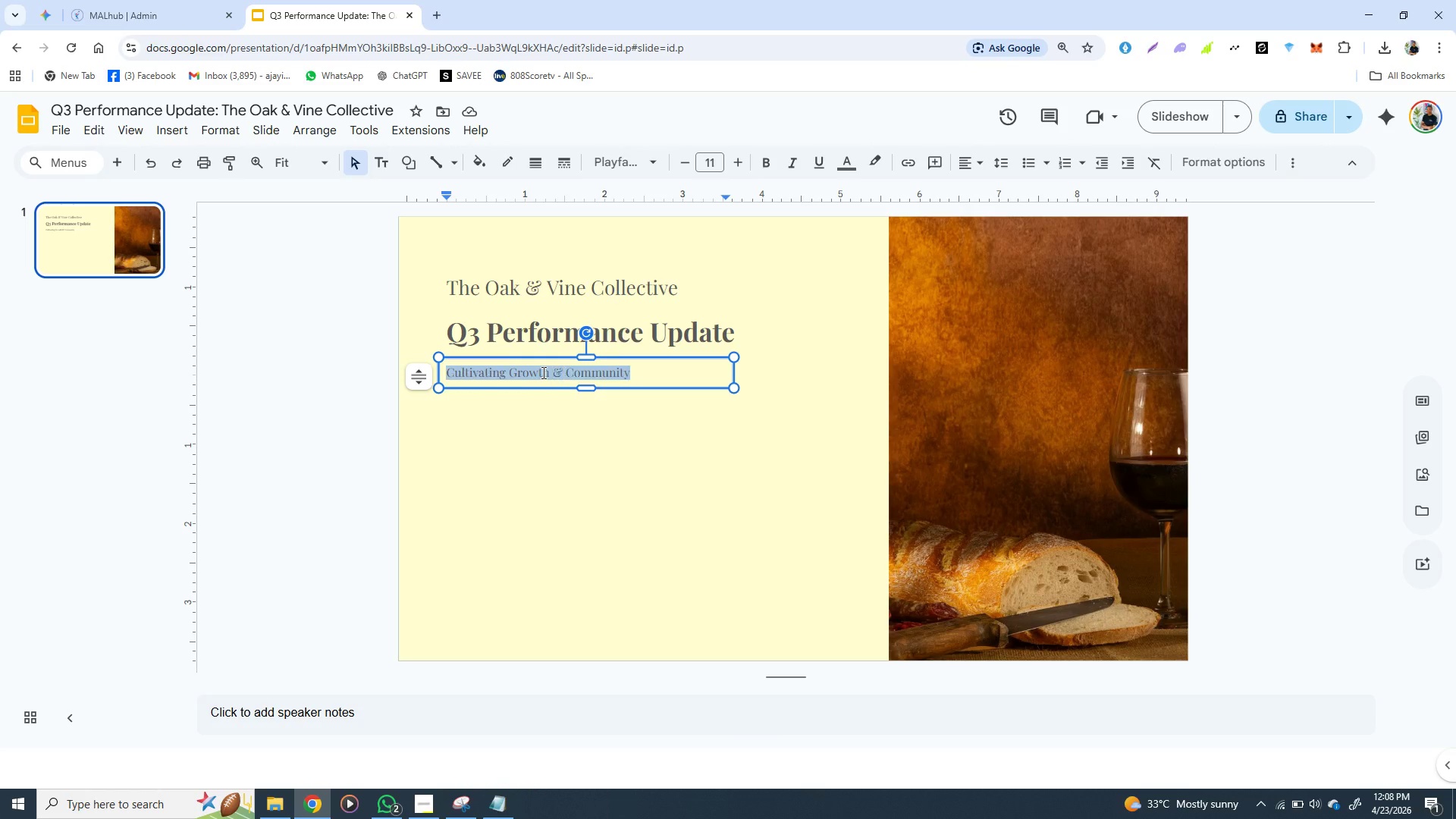 
triple_click([542, 372])
 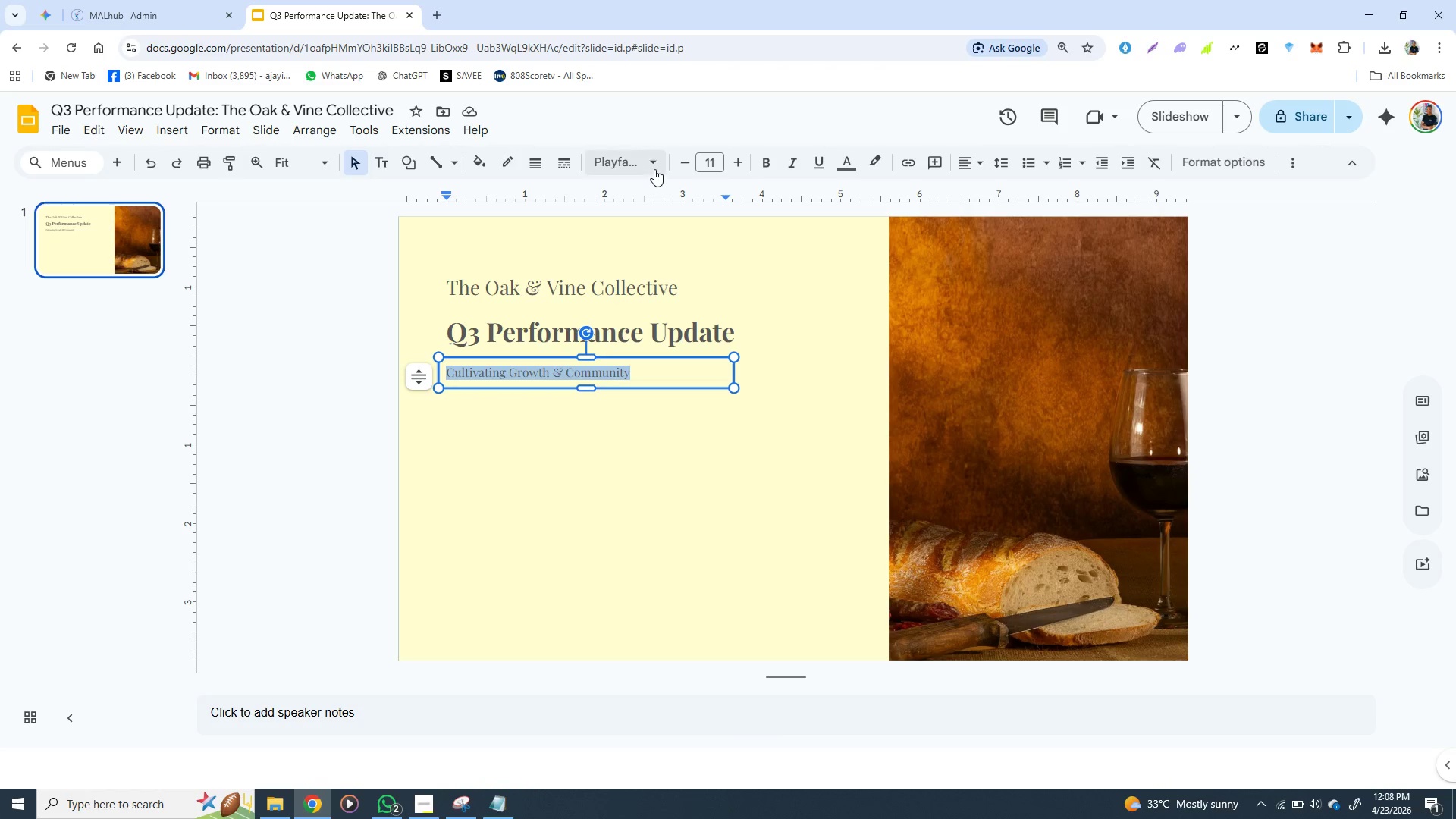 
left_click([654, 167])
 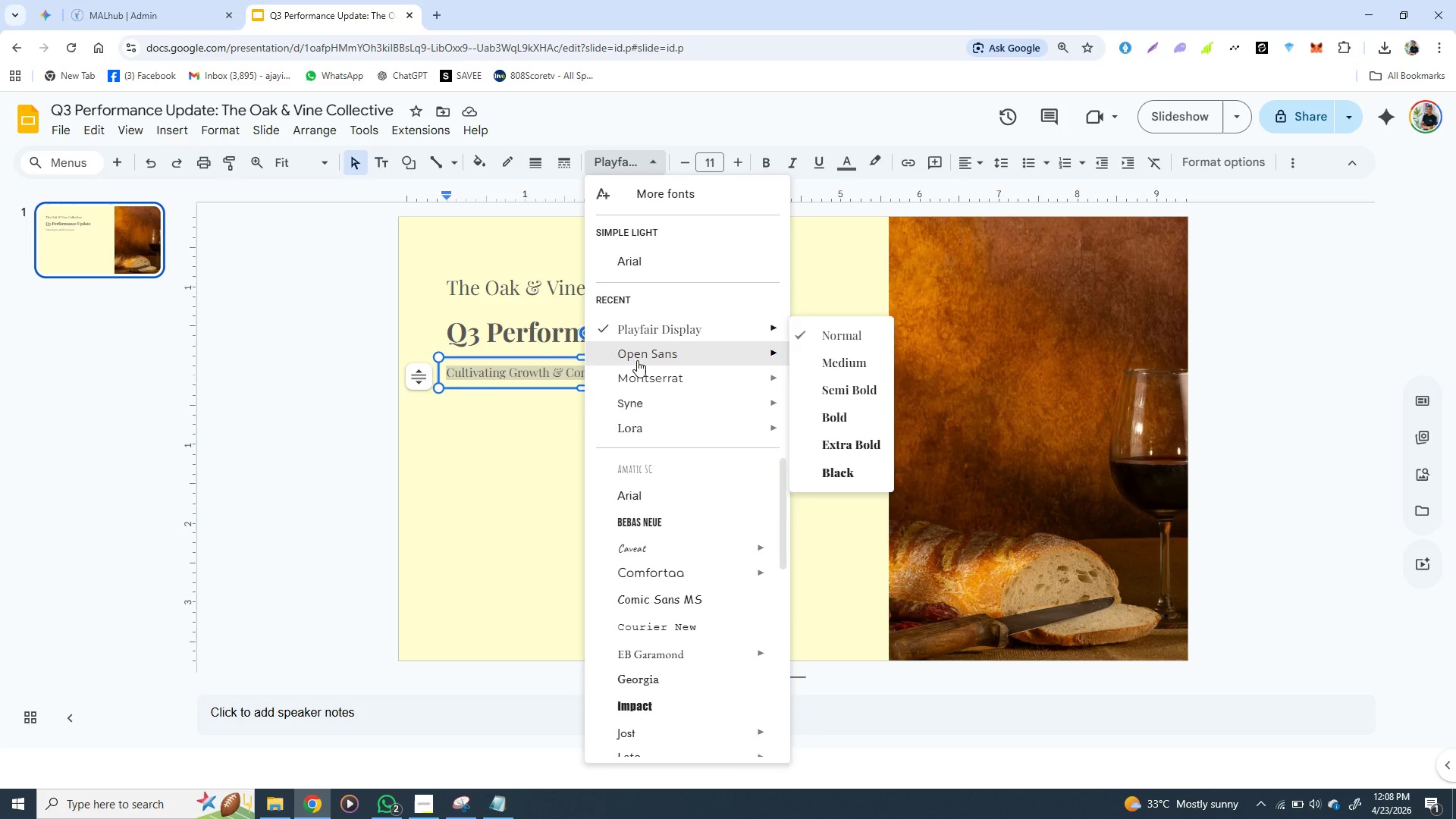 
mouse_move([648, 548])
 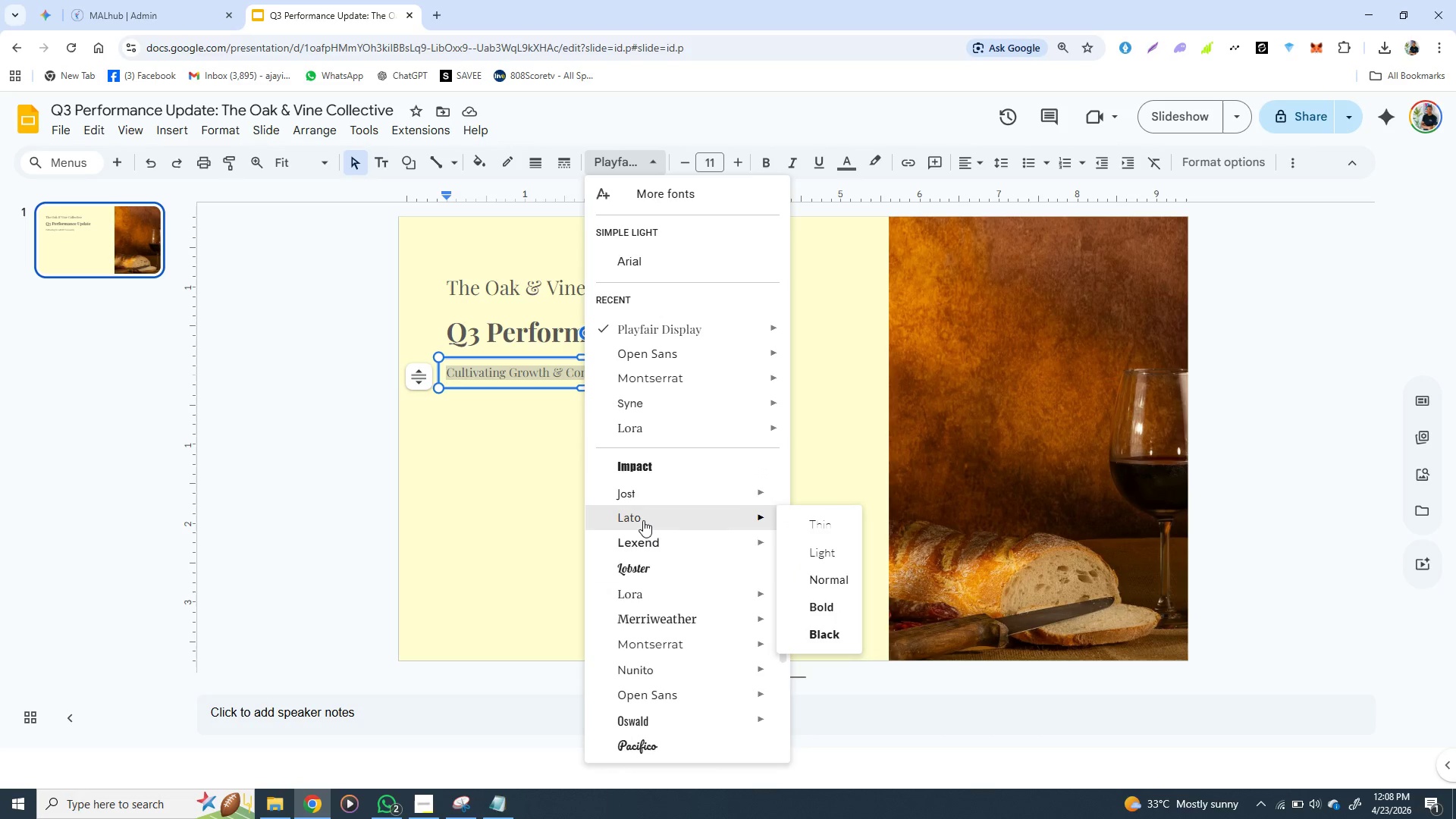 
left_click([643, 520])
 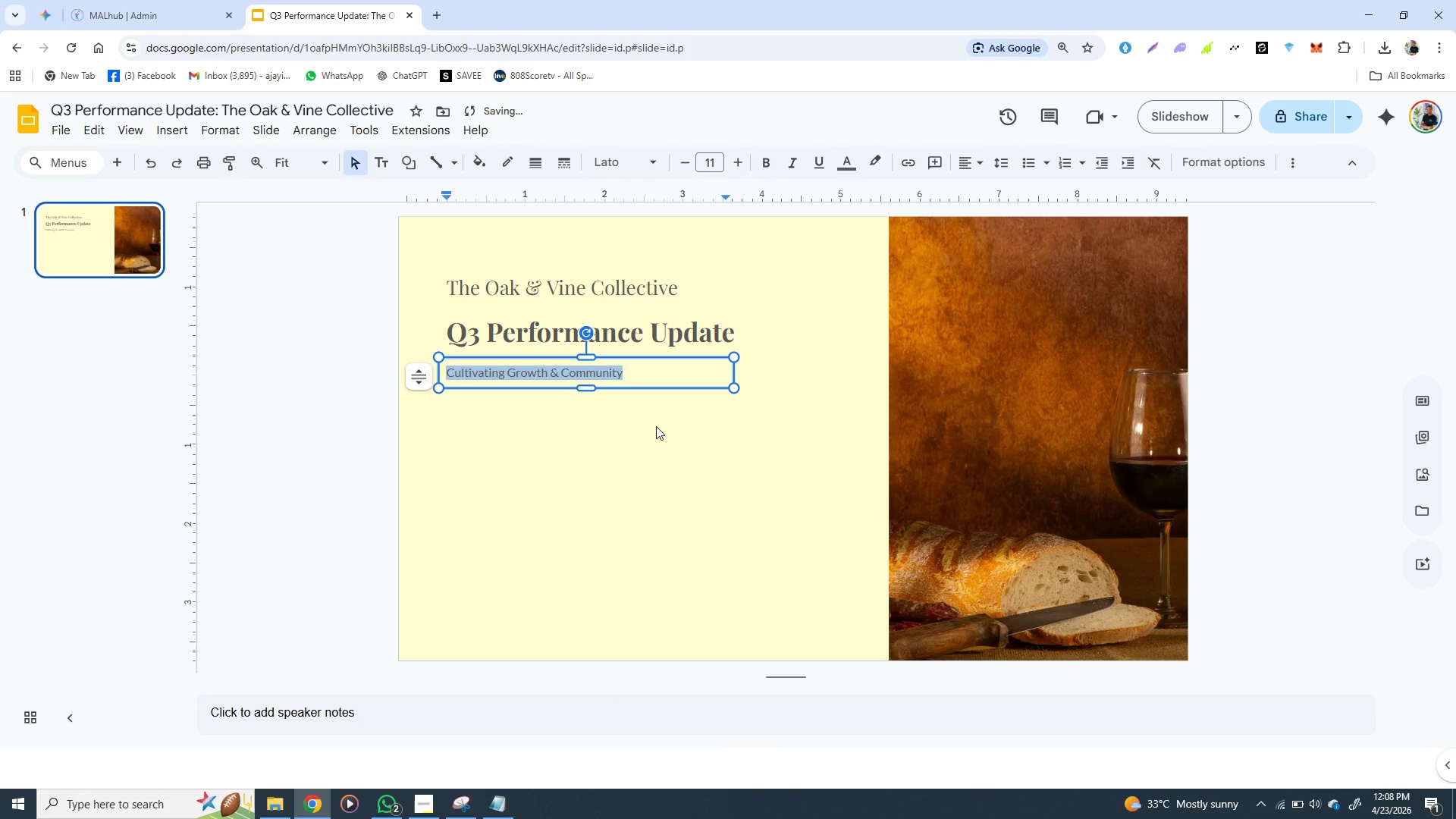 
left_click([656, 426])
 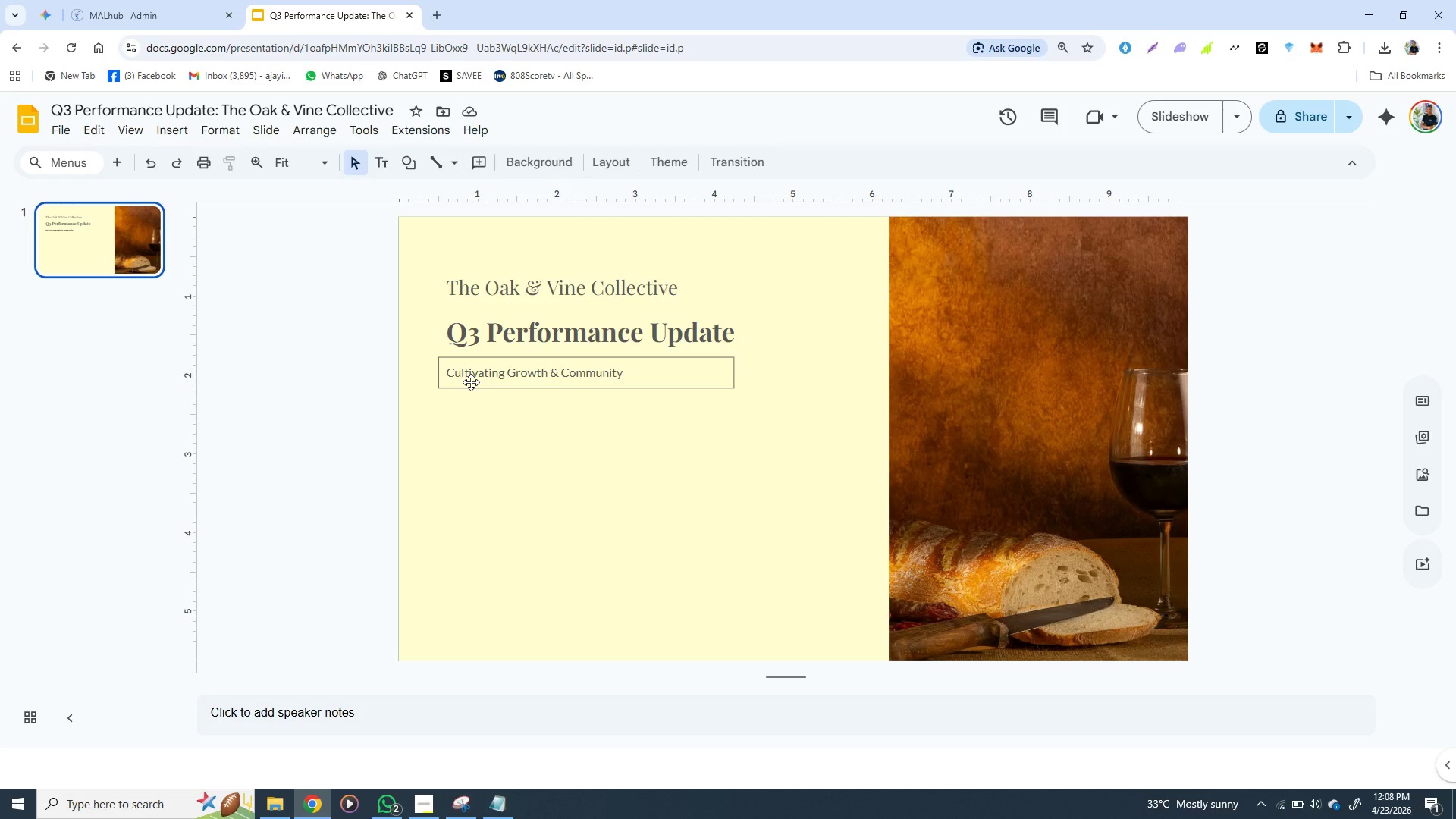 
wait(17.55)
 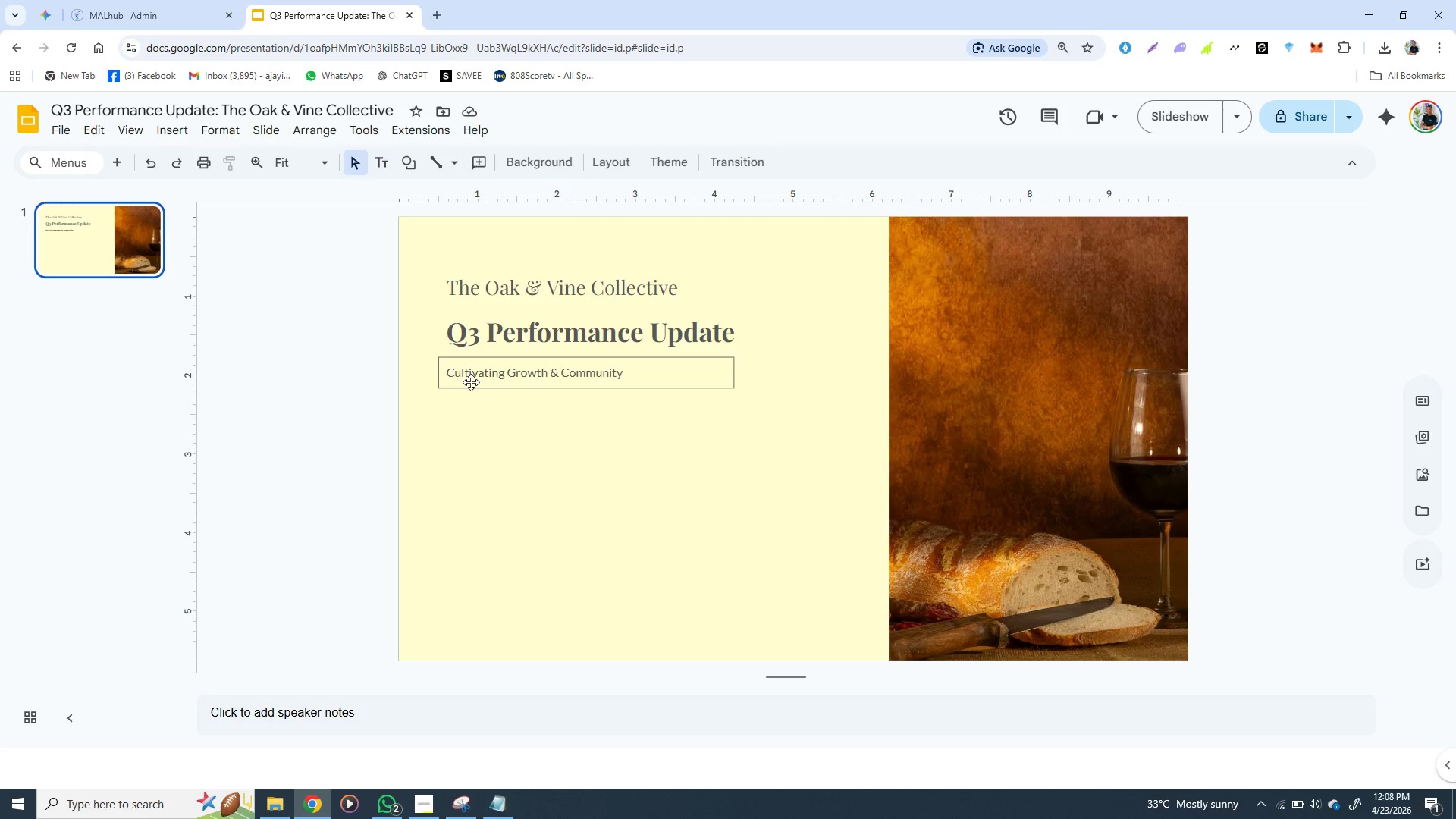 
left_click([438, 278])
 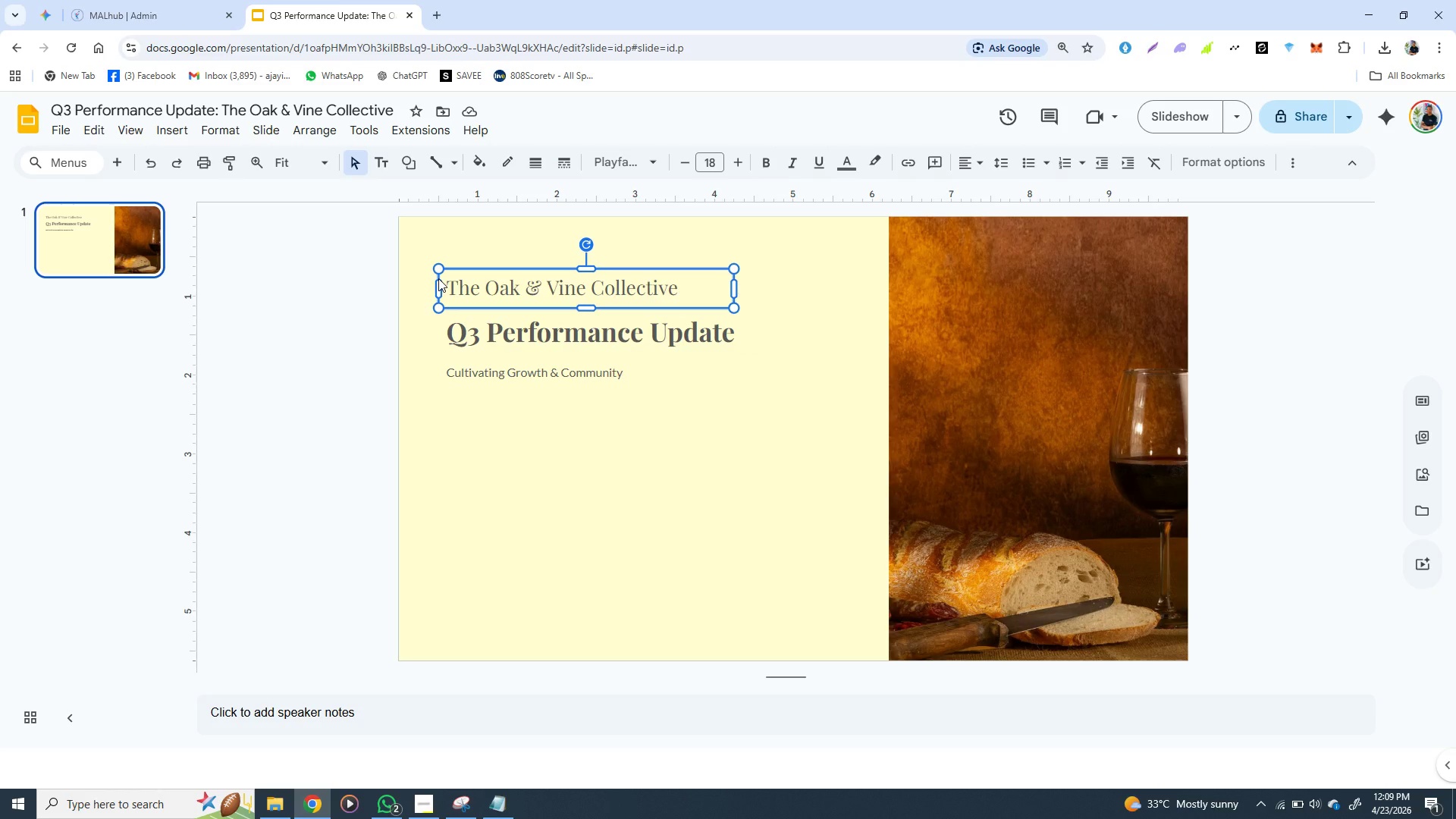 
key(ArrowDown)
 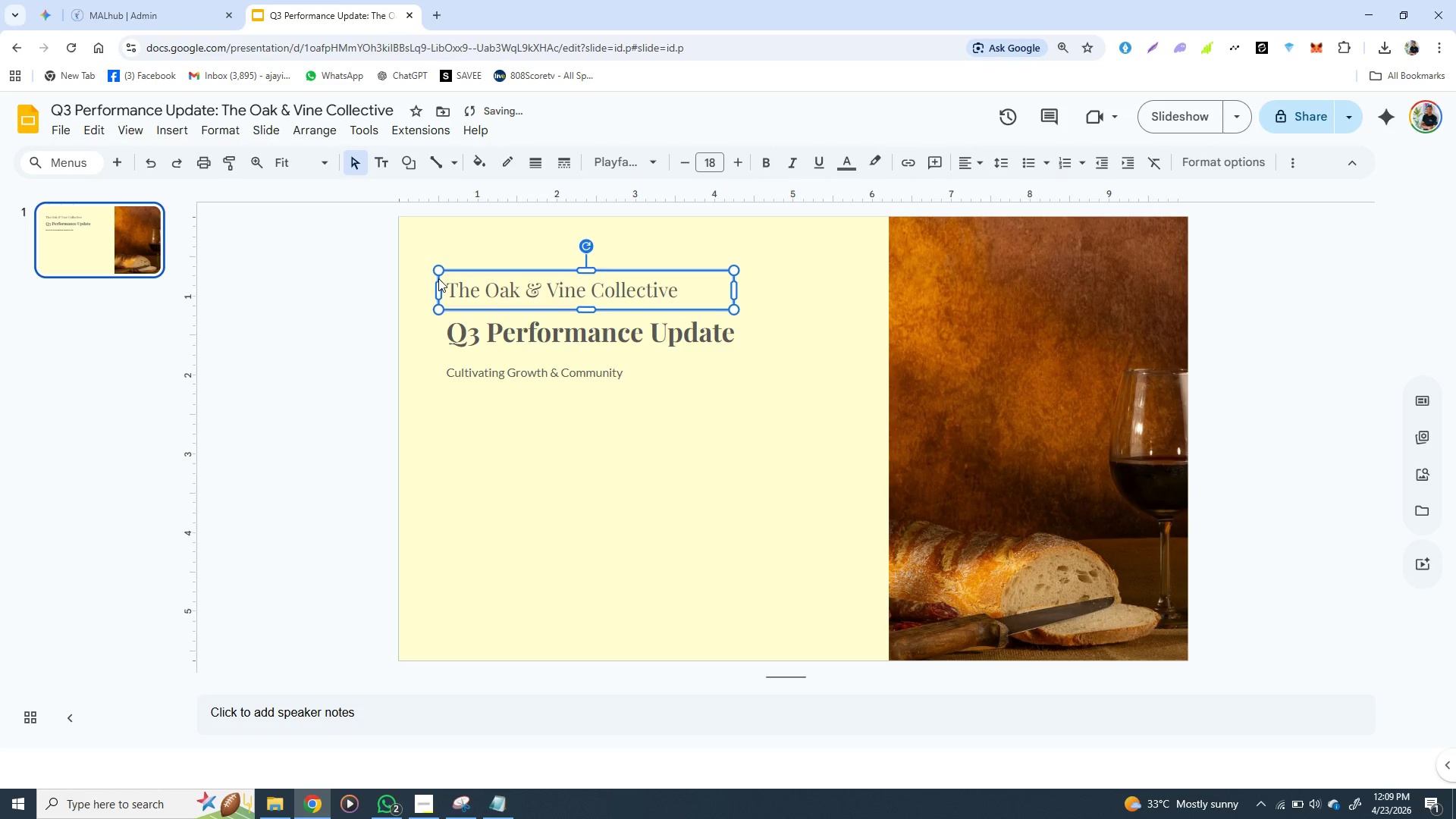 
key(ArrowDown)
 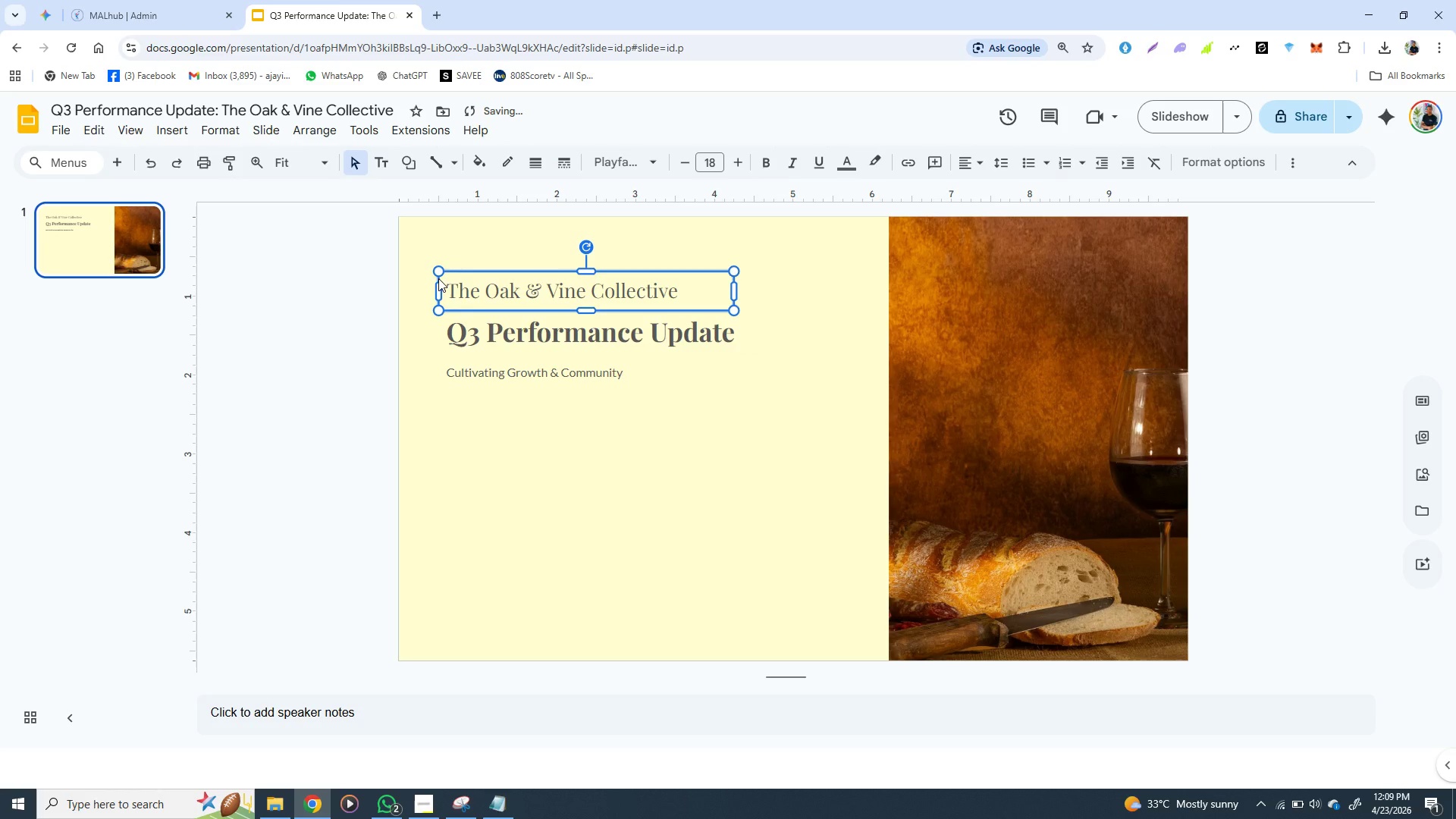 
key(ArrowDown)
 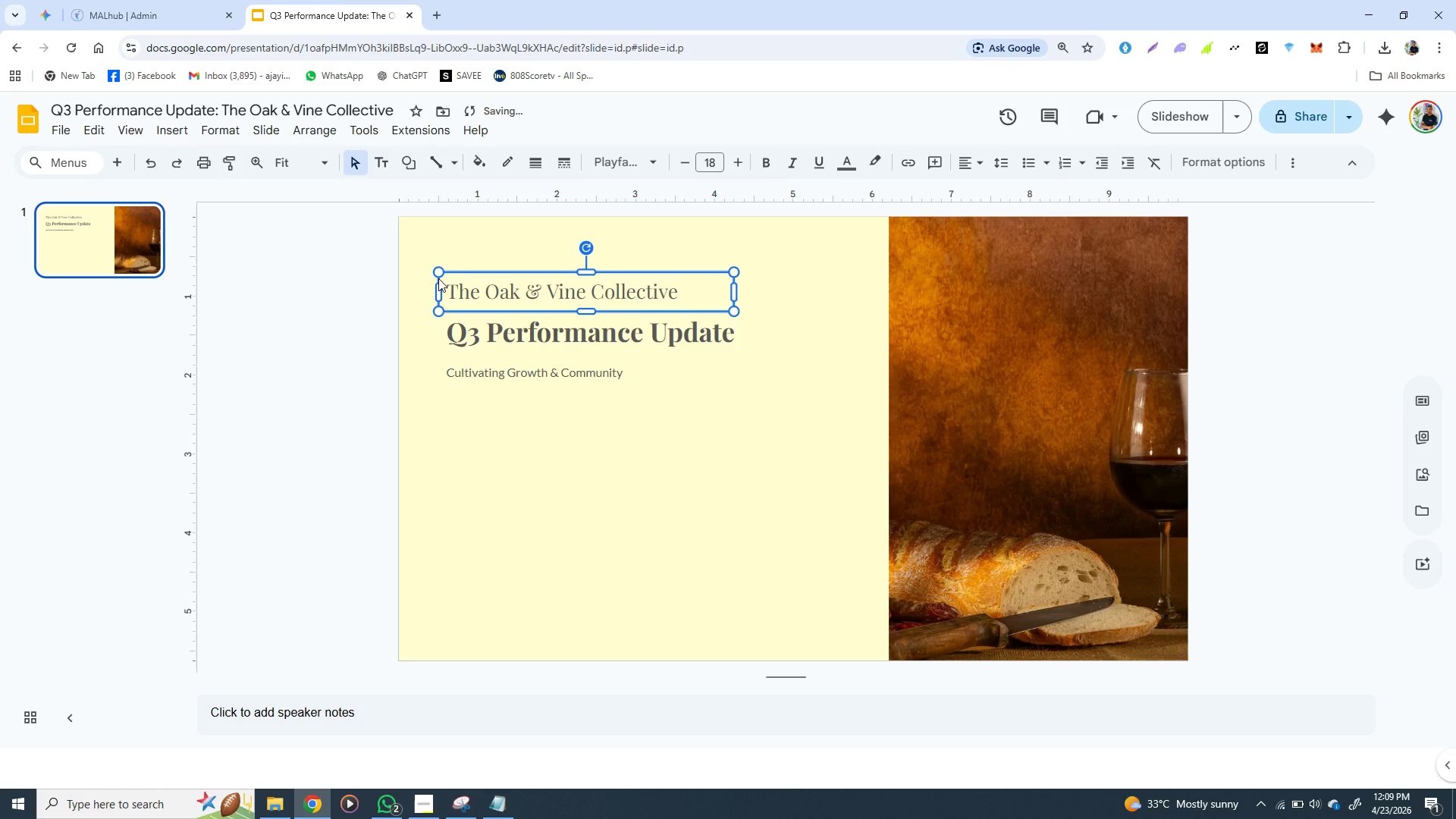 
key(ArrowDown)
 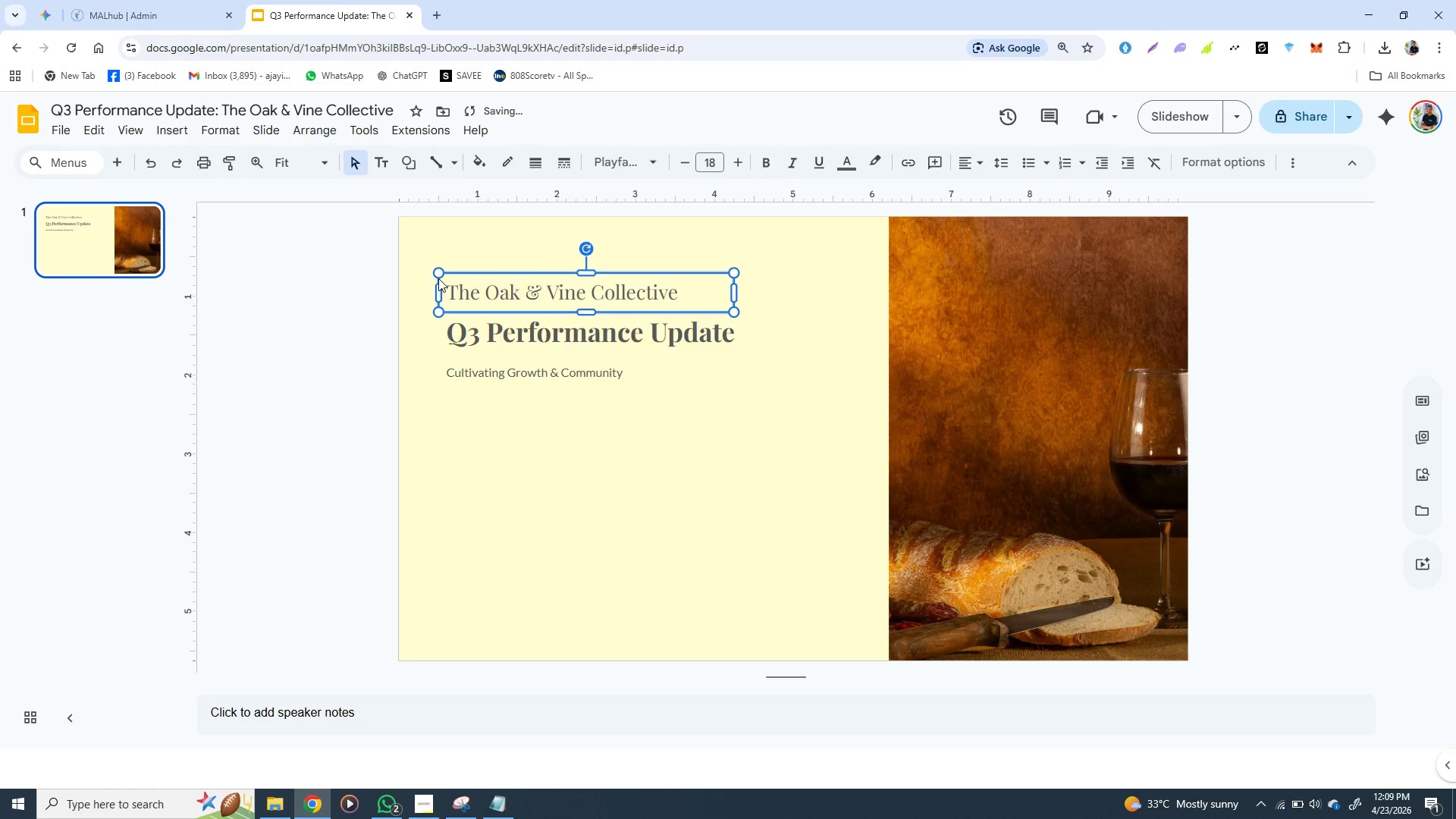 
key(ArrowDown)
 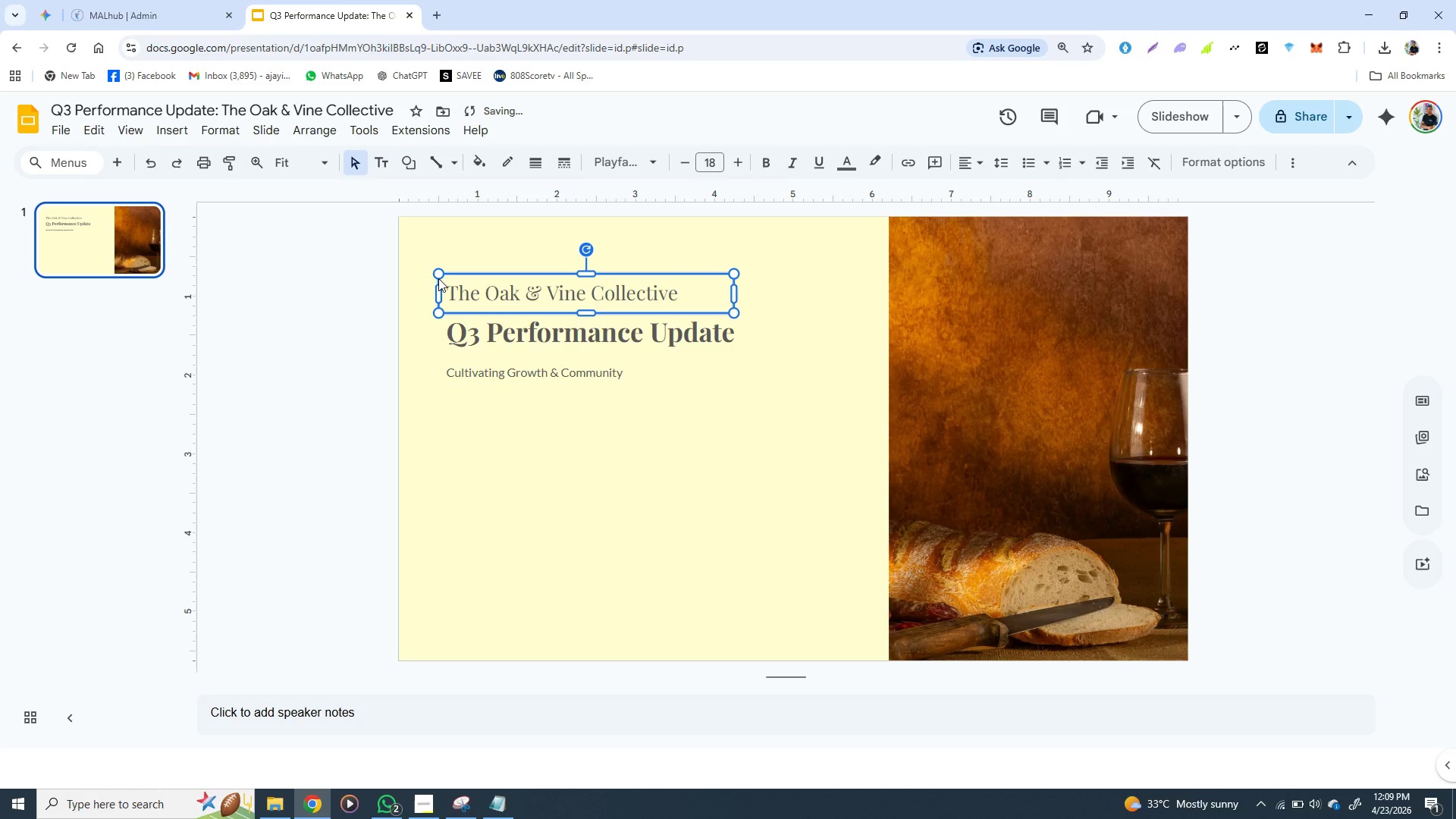 
key(ArrowDown)
 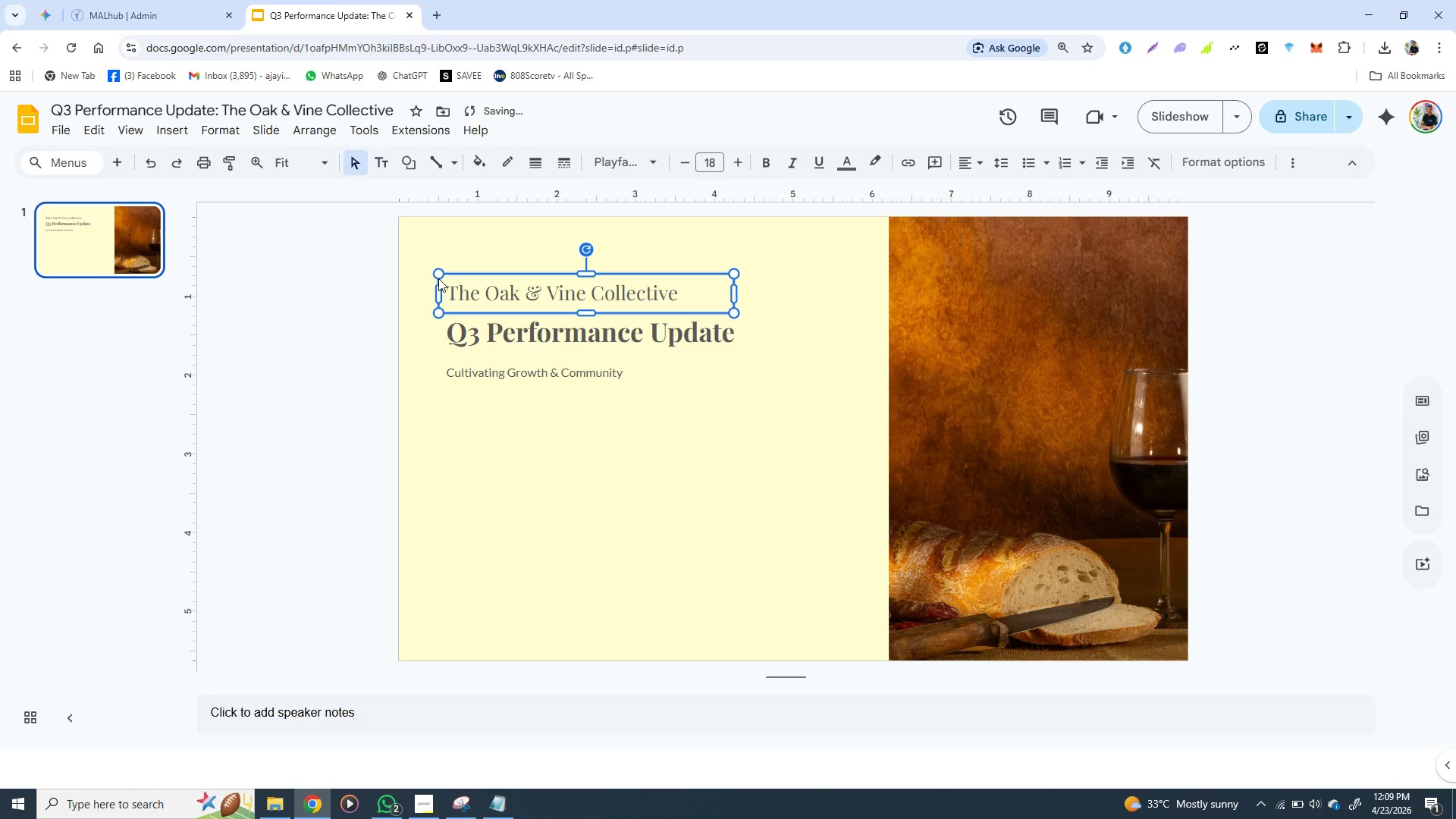 
left_click_drag(start_coordinate=[438, 278], to_coordinate=[425, 356])
 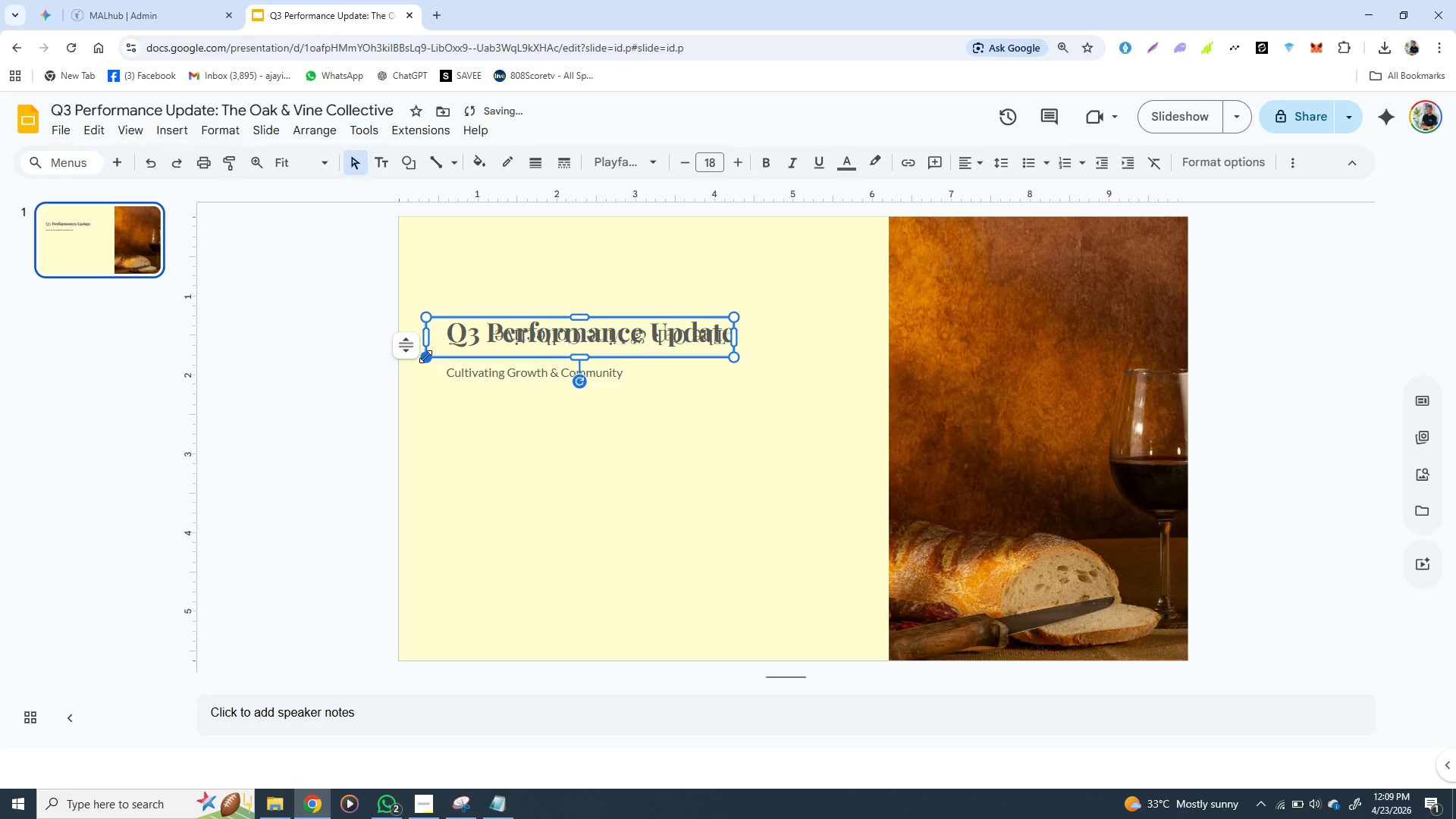 
key(Control+Z)
 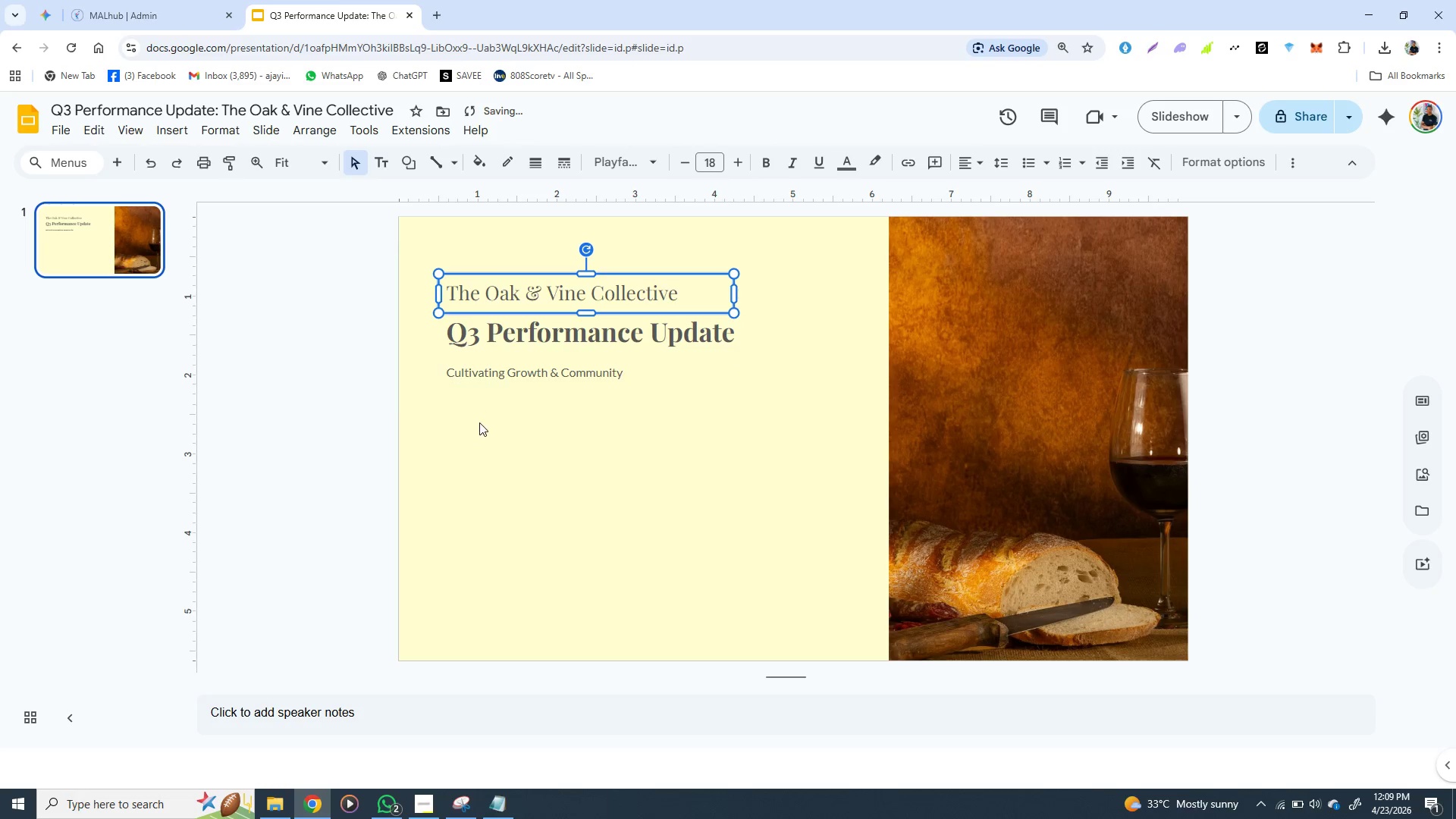 
left_click([479, 424])
 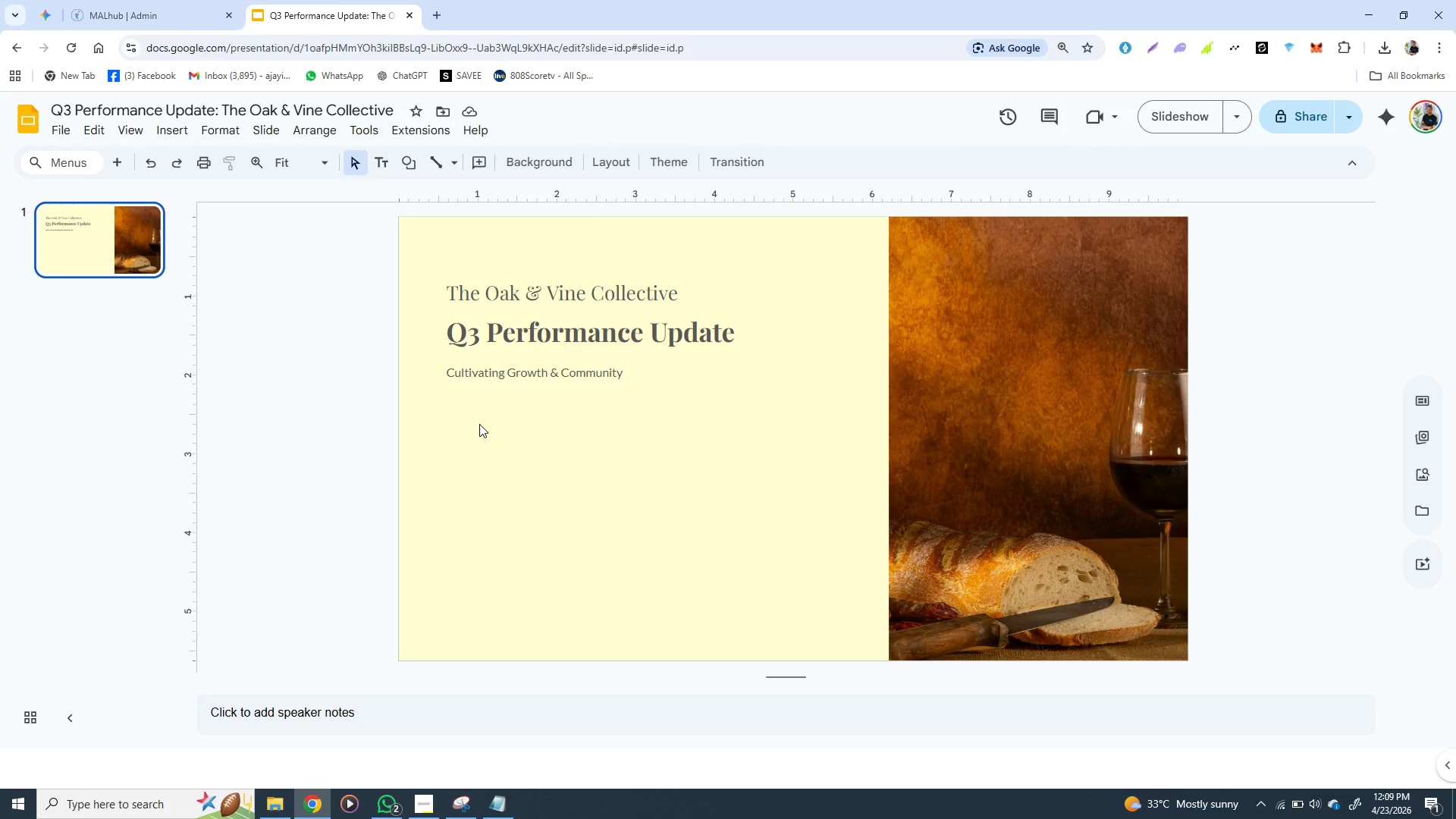 
wait(10.38)
 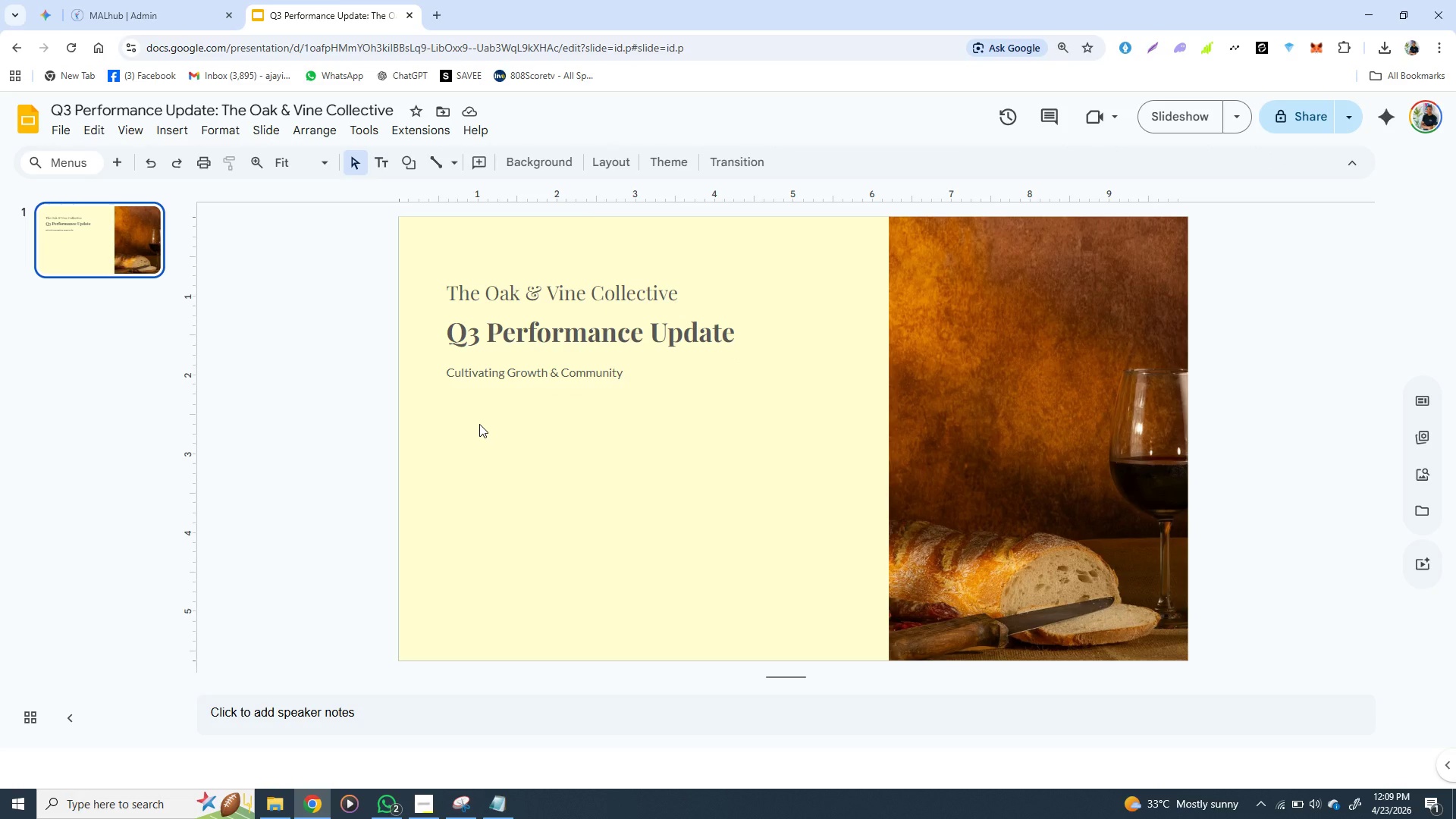 
left_click([491, 377])
 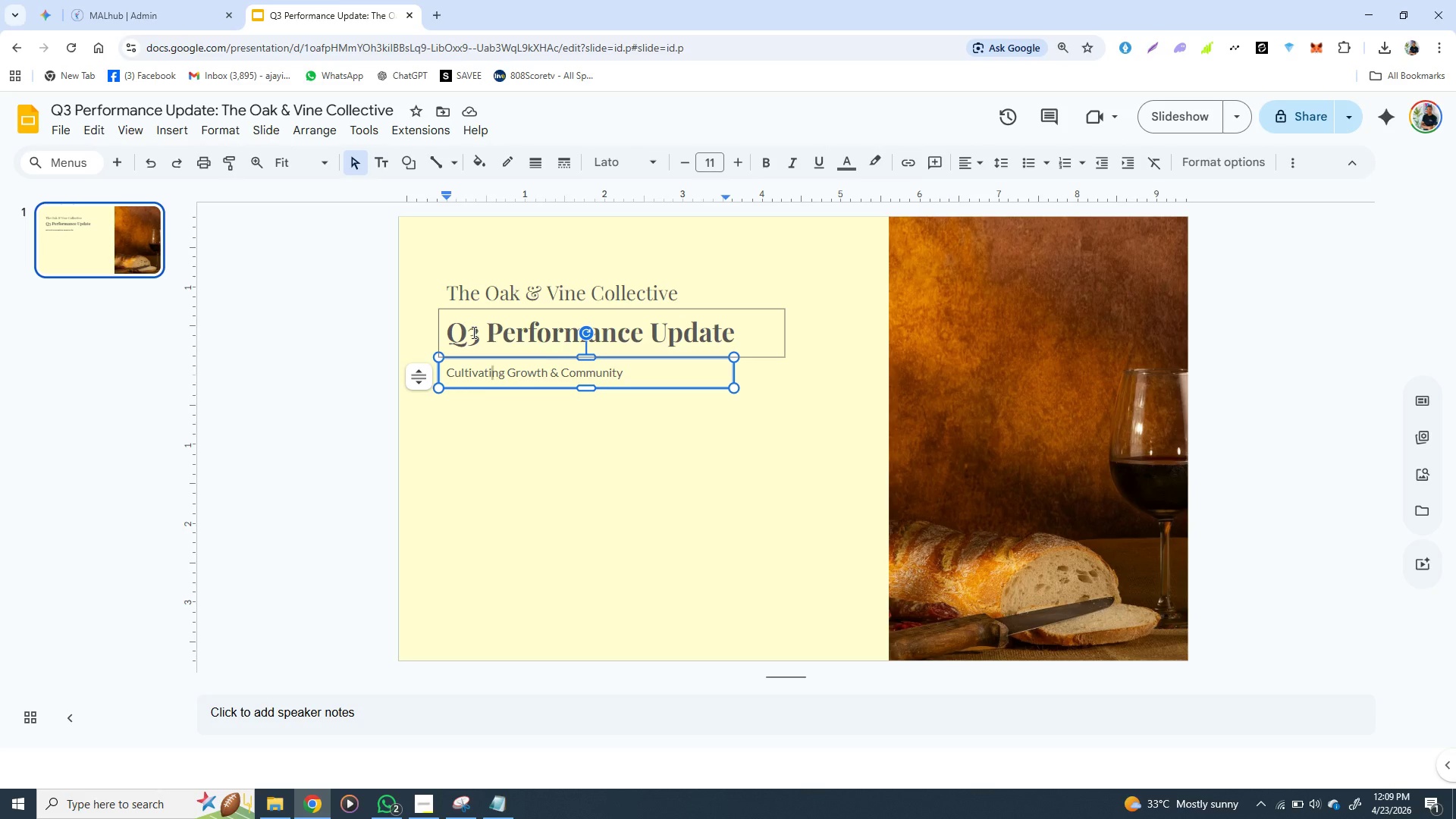 
left_click([472, 331])
 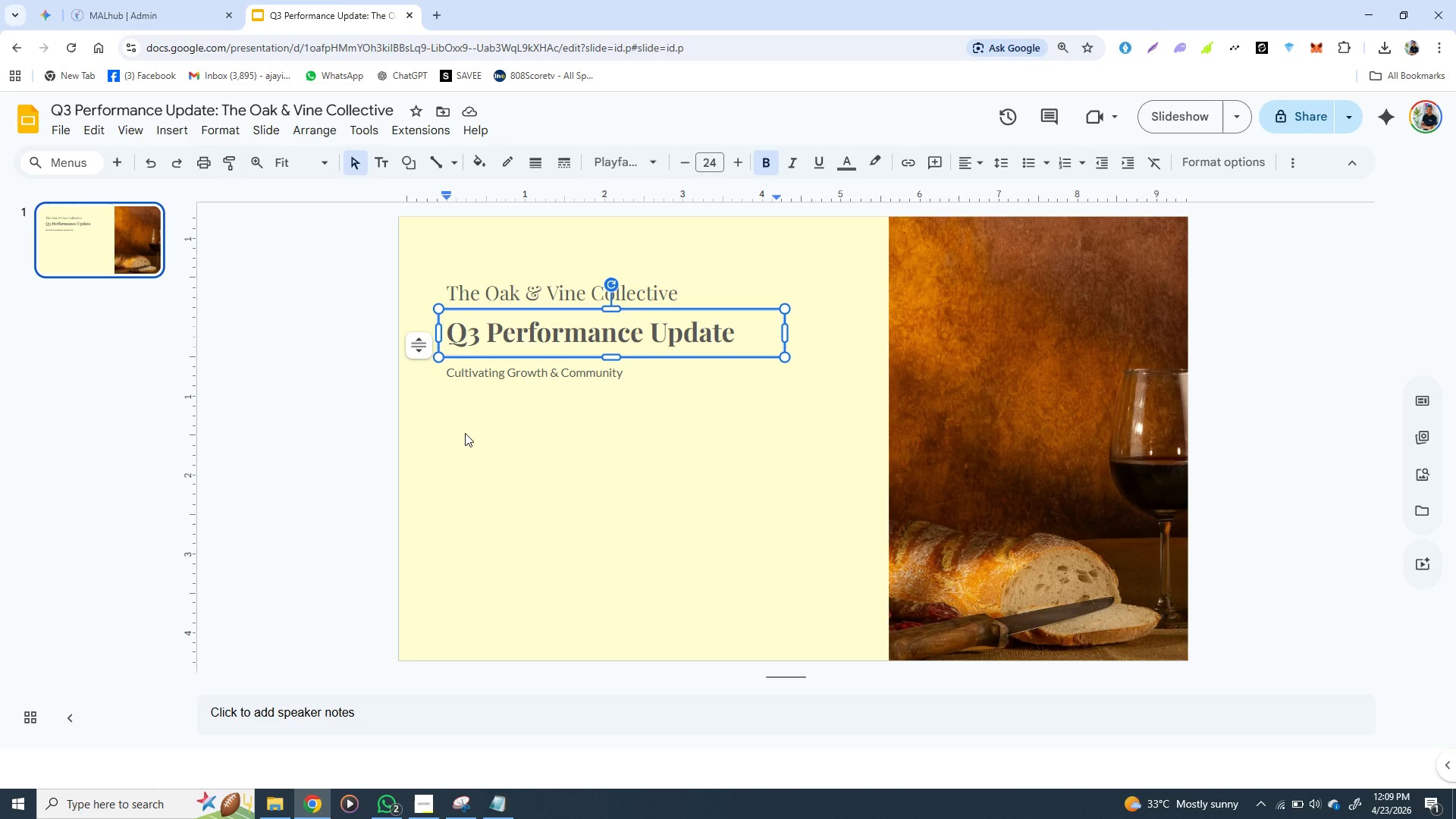 
left_click([465, 433])
 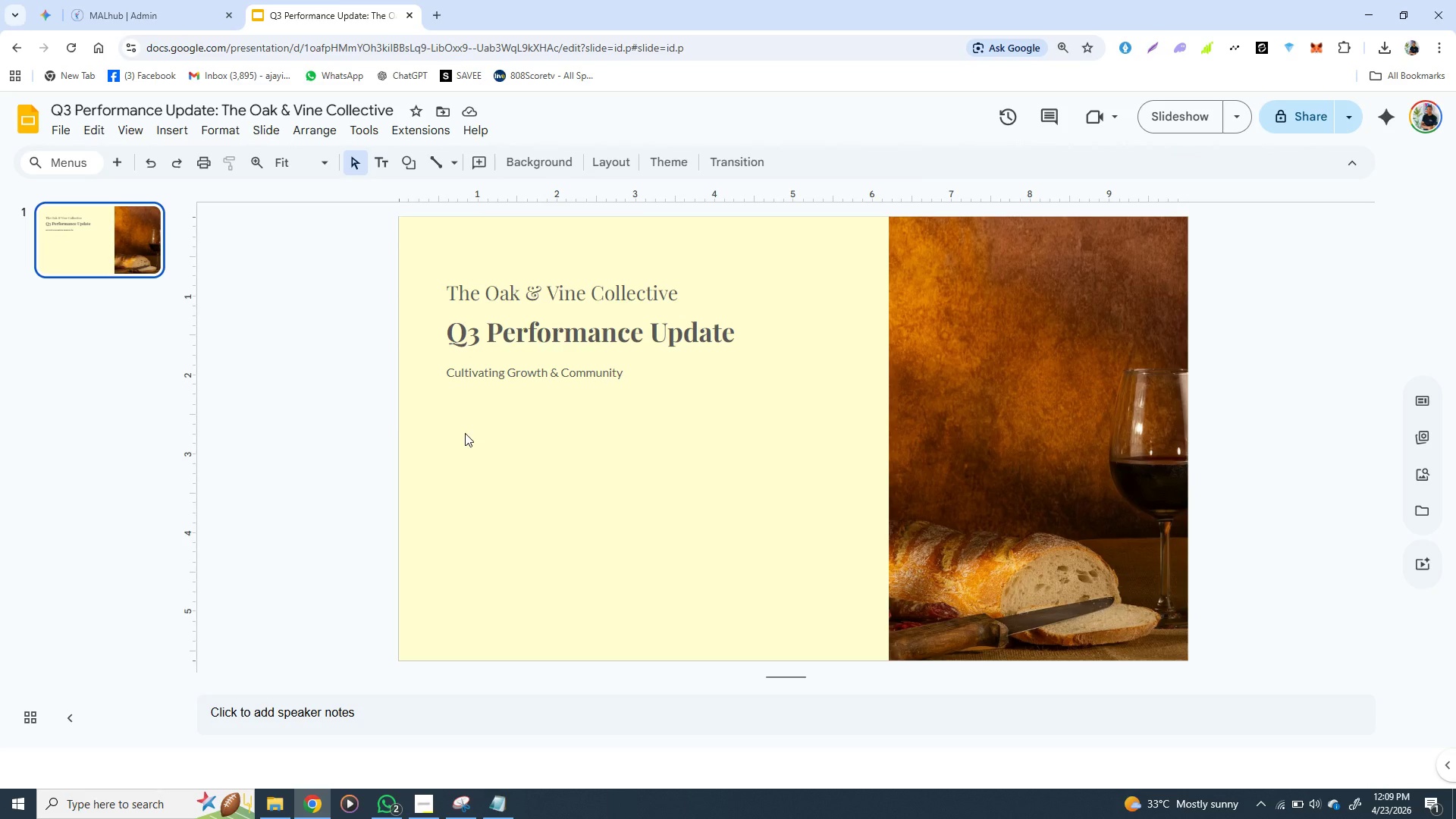 
wait(10.98)
 